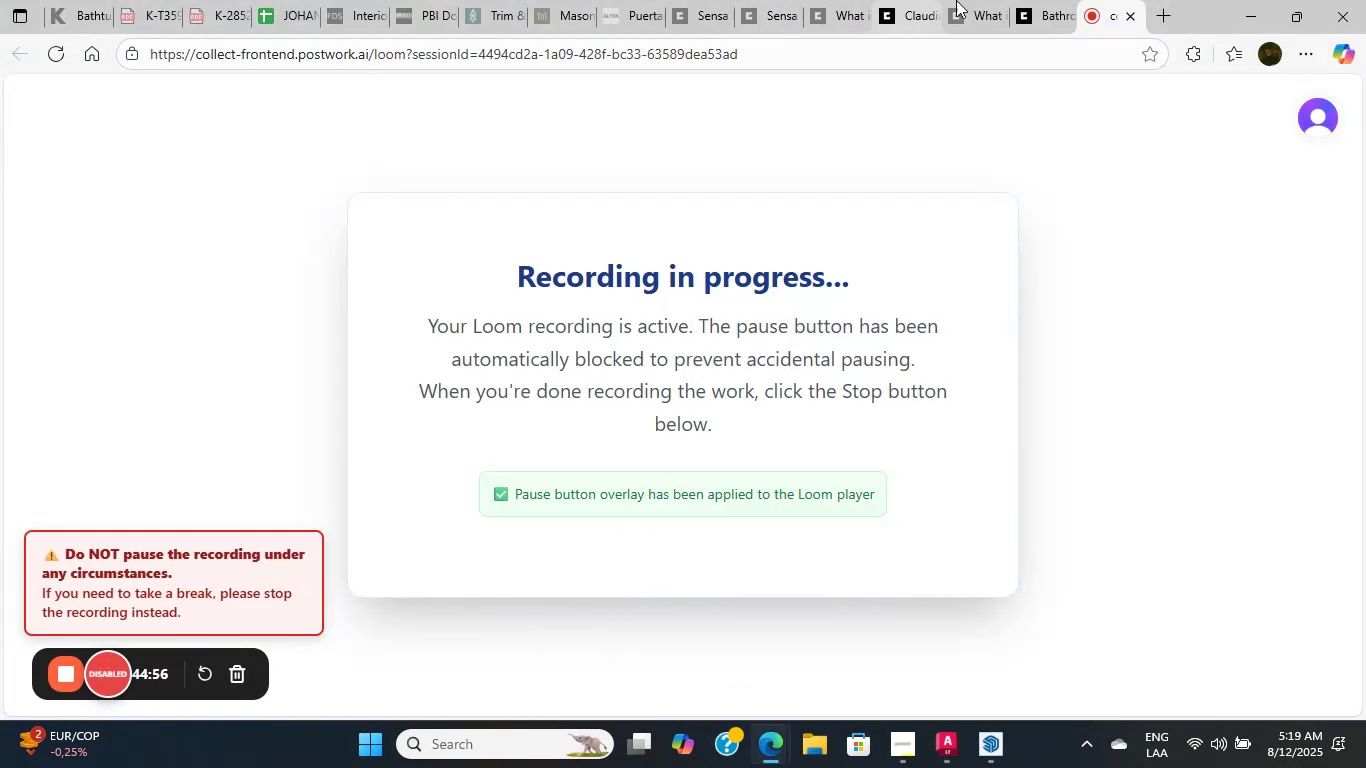 
wait(6.43)
 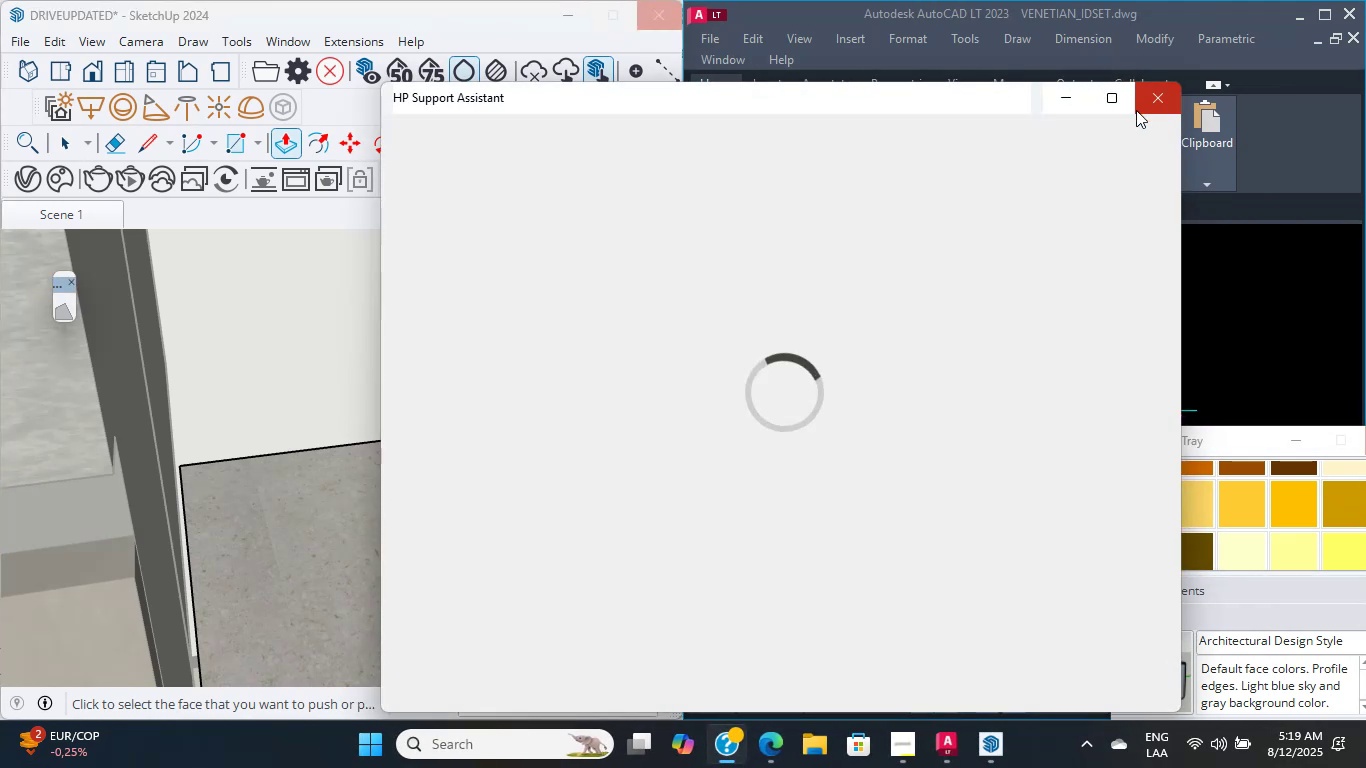 
scroll: coordinate [485, 439], scroll_direction: down, amount: 6.0
 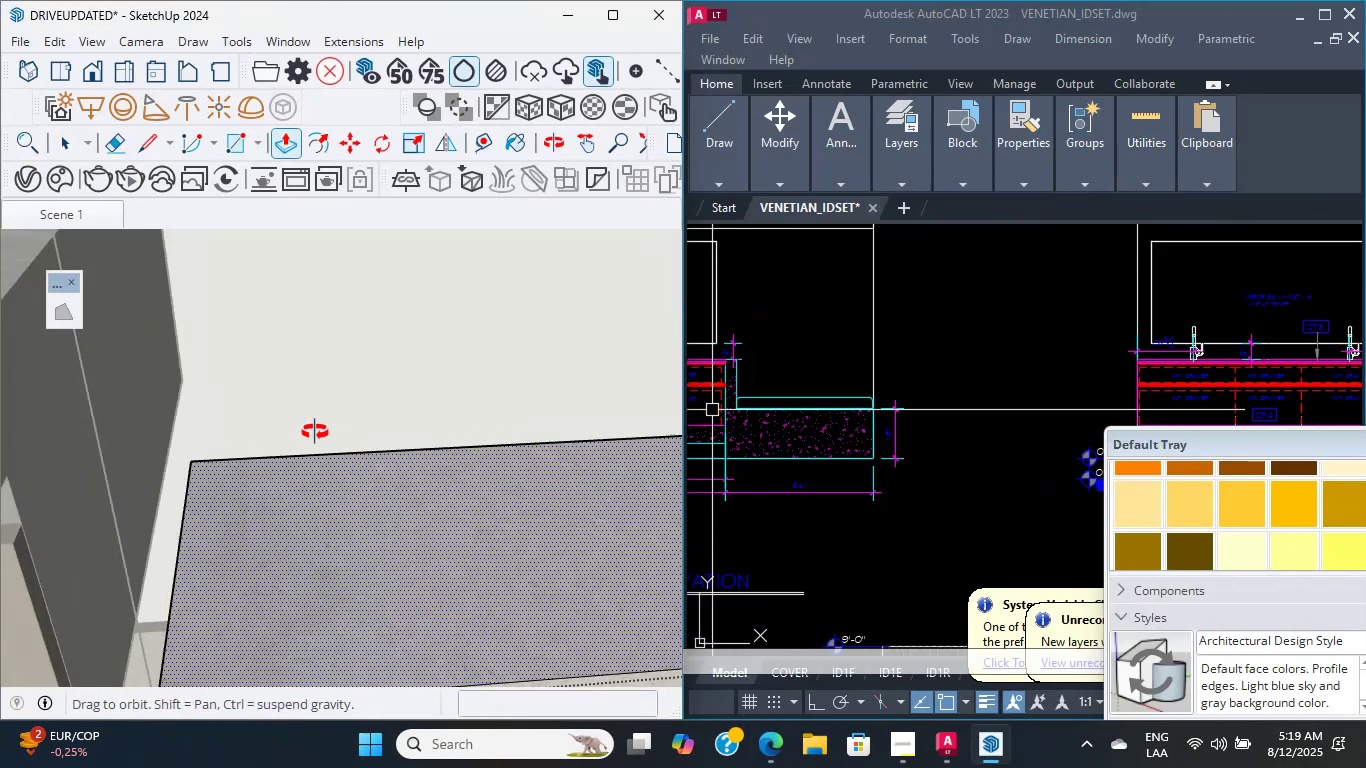 
hold_key(key=ShiftLeft, duration=0.61)
scroll: coordinate [291, 421], scroll_direction: down, amount: 4.0
 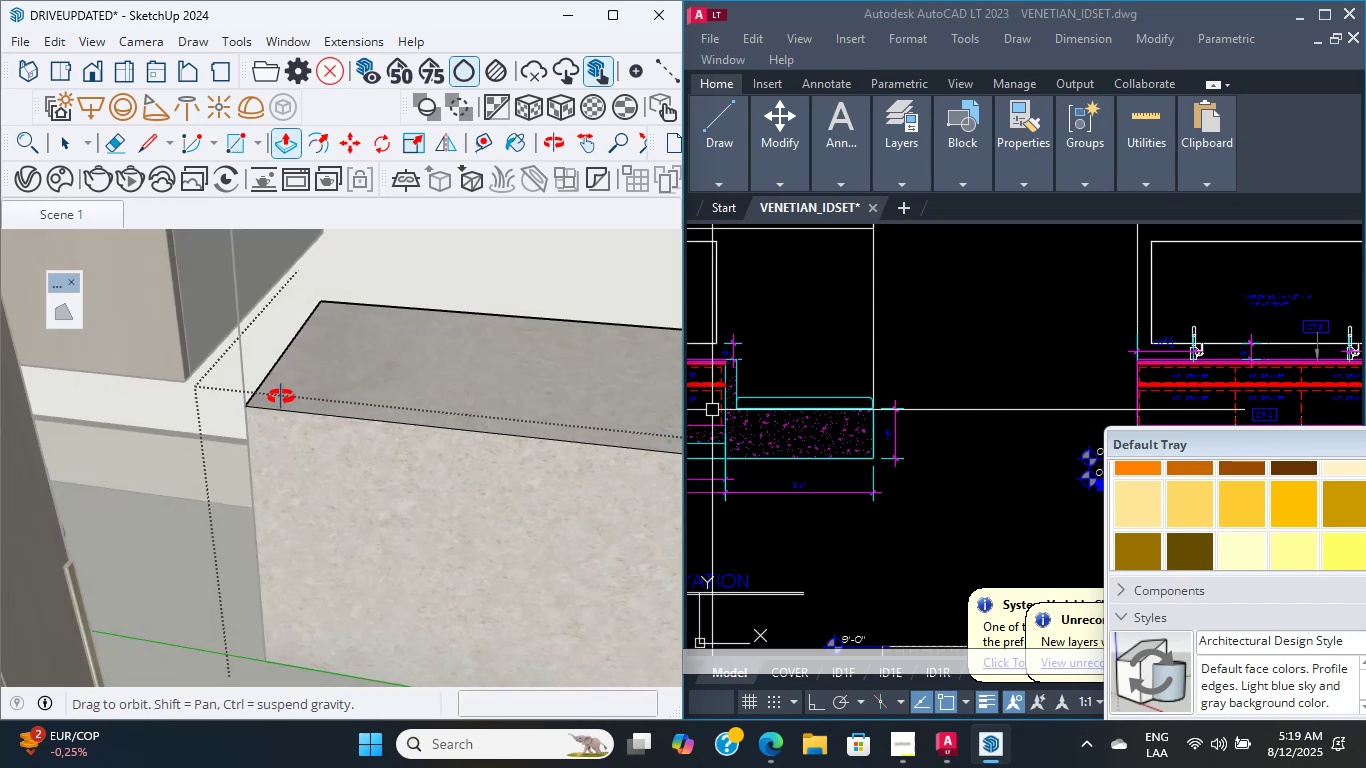 
scroll: coordinate [259, 500], scroll_direction: up, amount: 4.0
 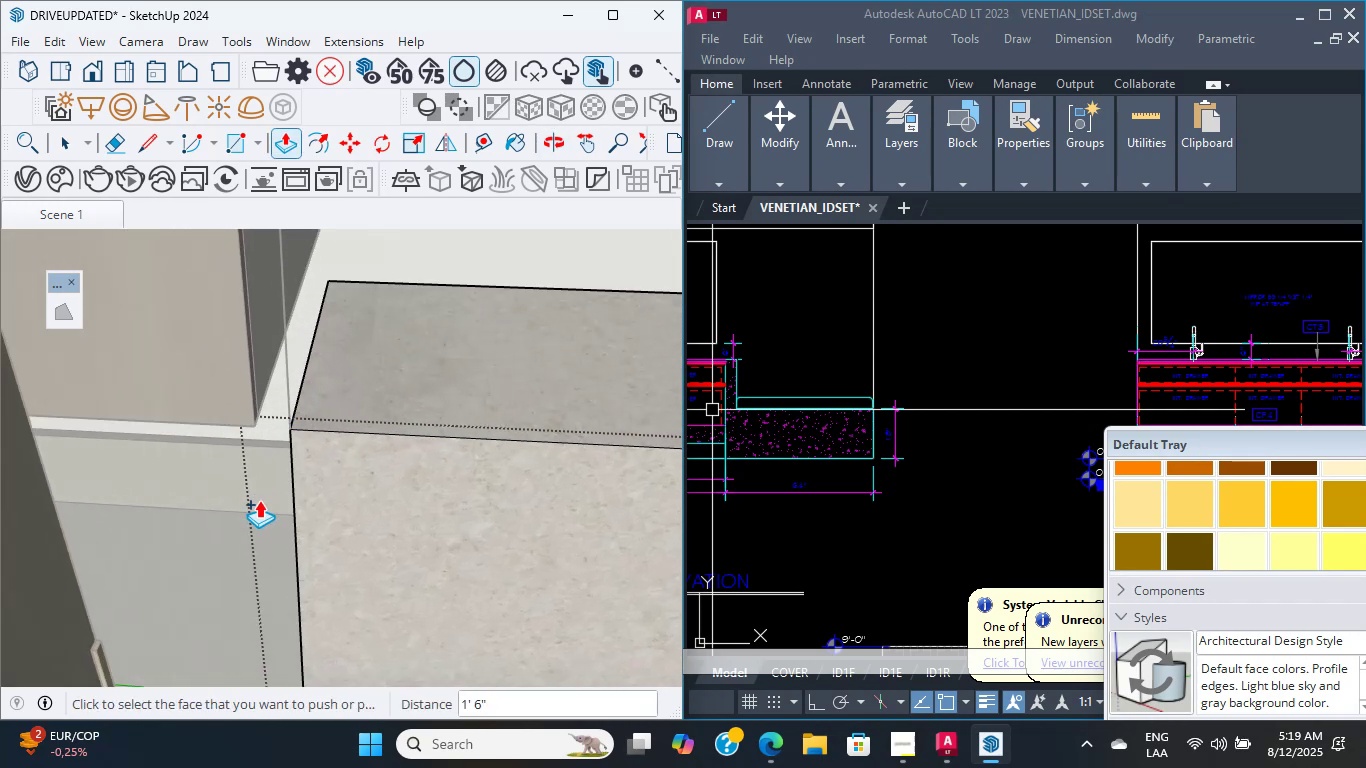 
hold_key(key=ShiftLeft, duration=0.93)
 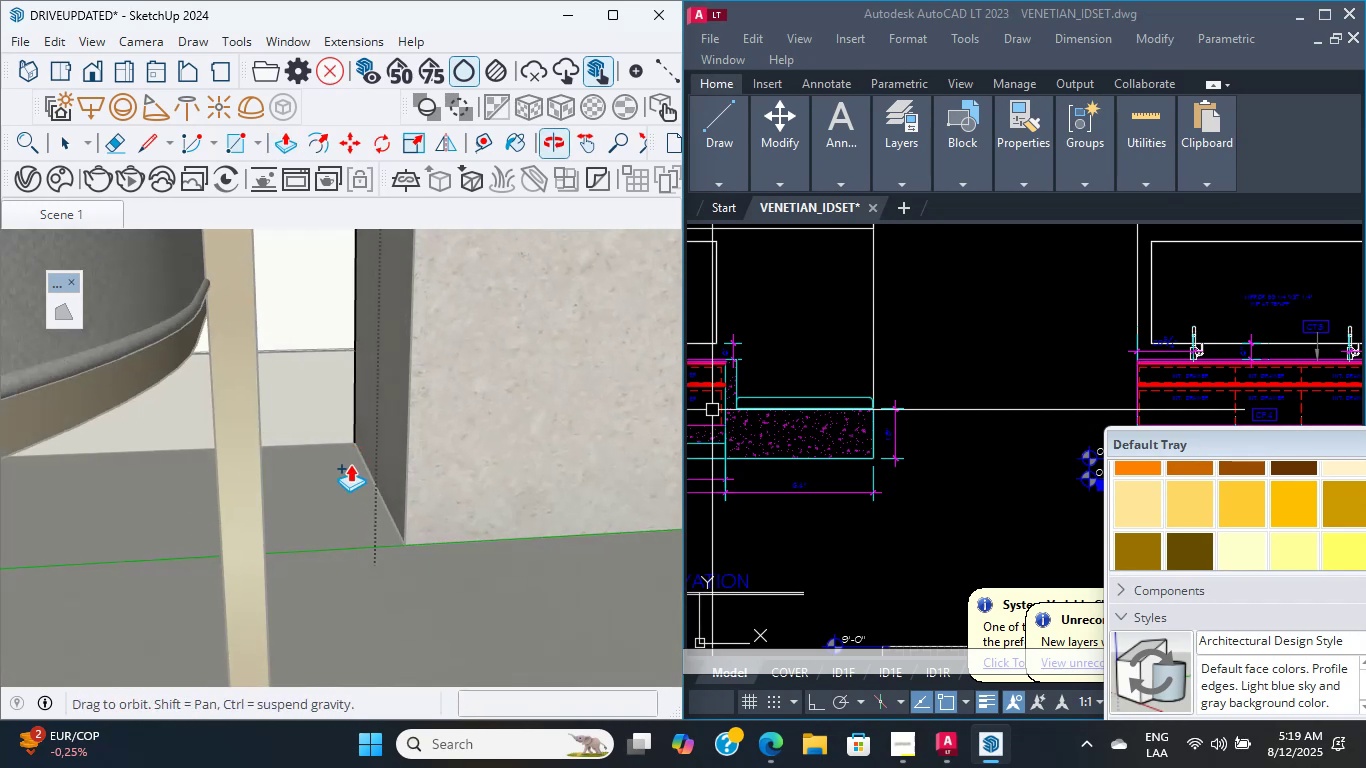 
left_click([383, 426])
 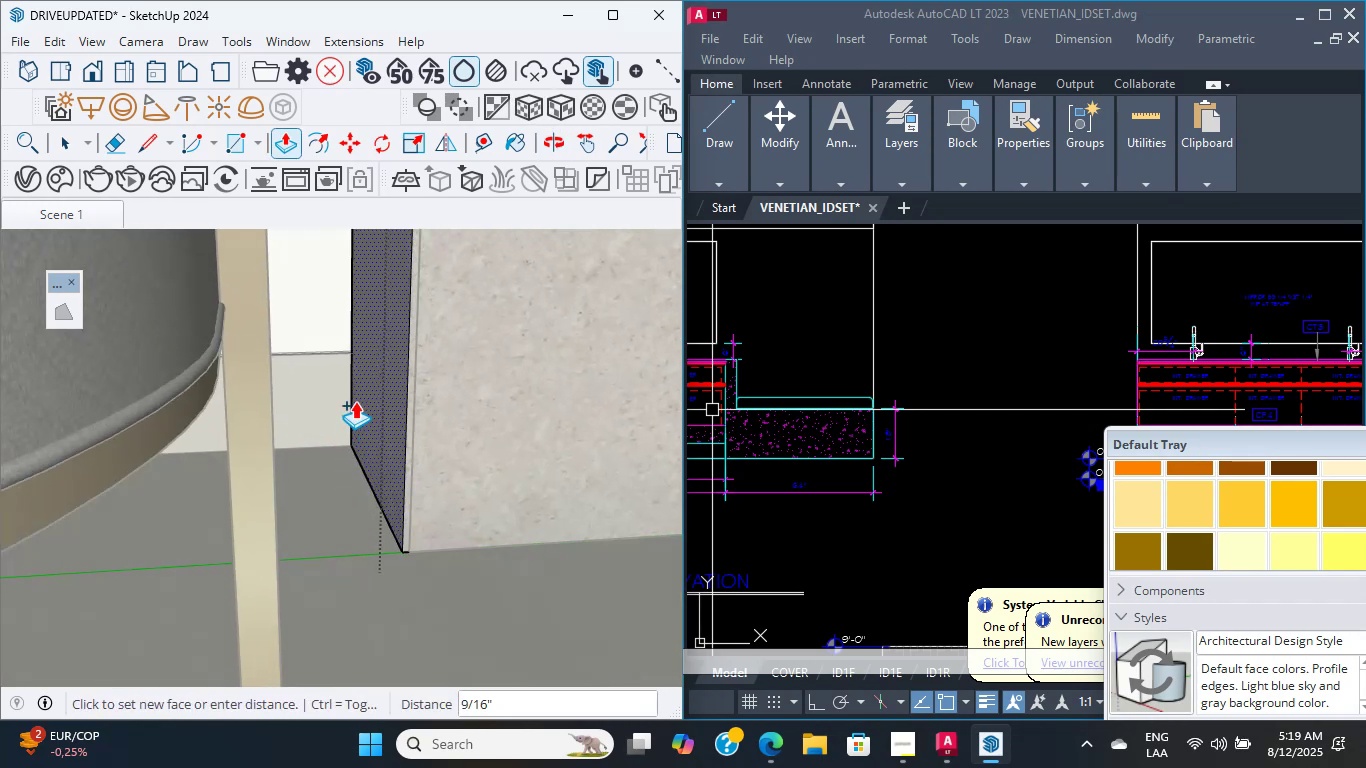 
hold_key(key=ShiftLeft, duration=0.46)
scroll: coordinate [316, 394], scroll_direction: down, amount: 1.0
 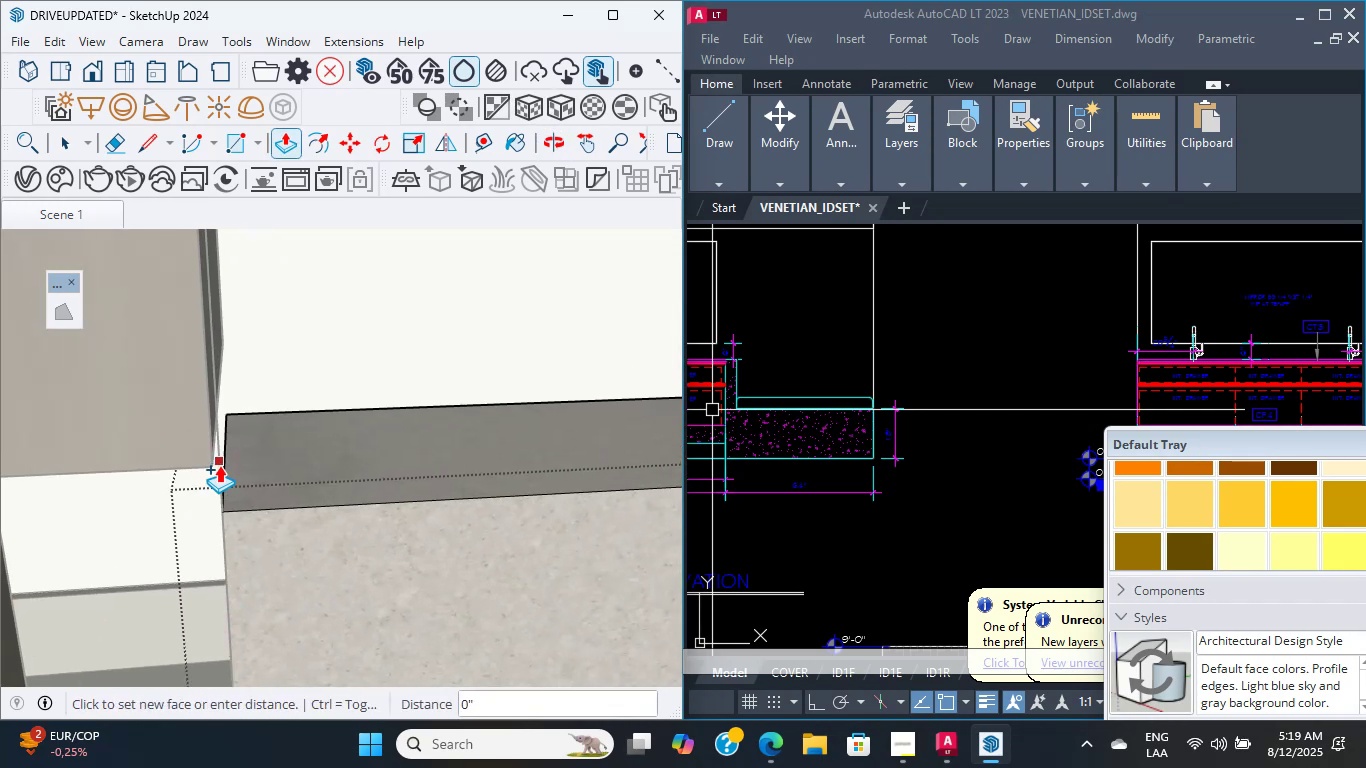 
left_click([210, 470])
 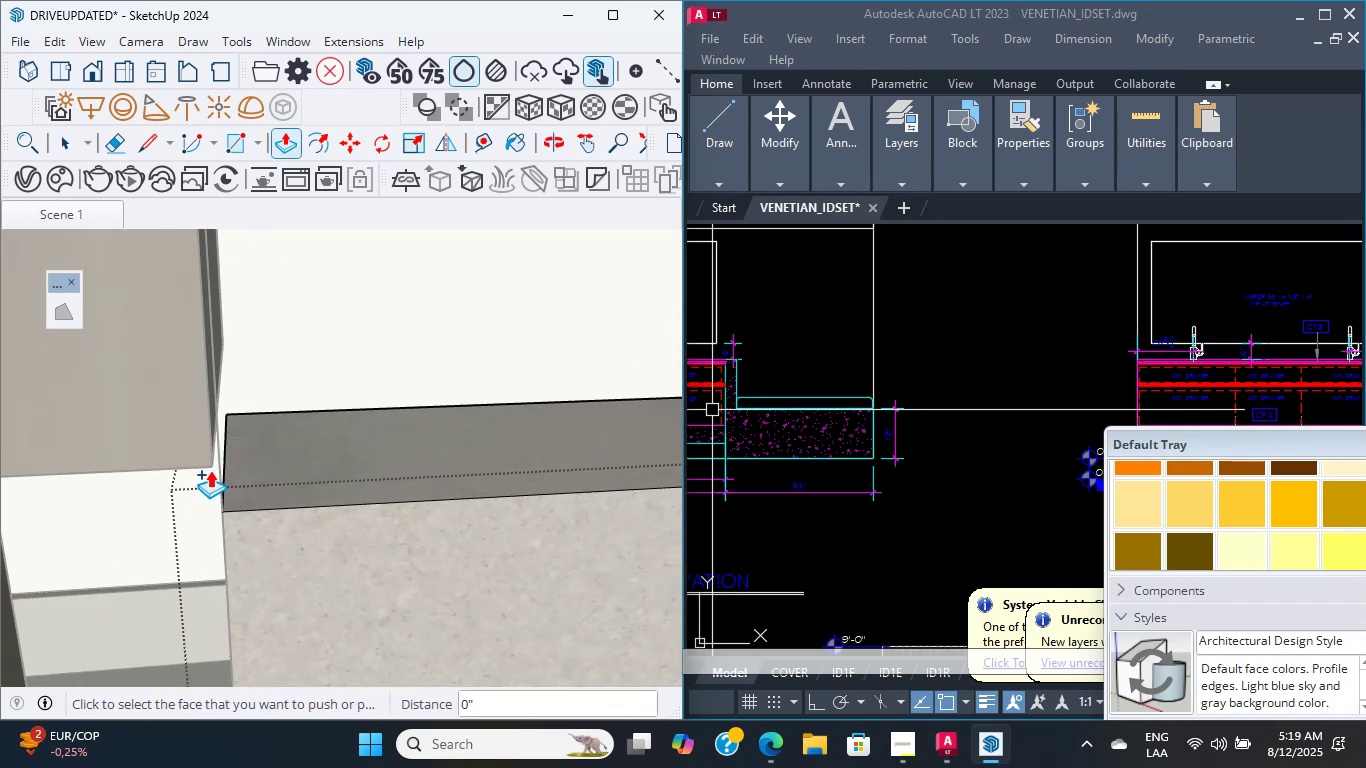 
scroll: coordinate [225, 504], scroll_direction: down, amount: 1.0
 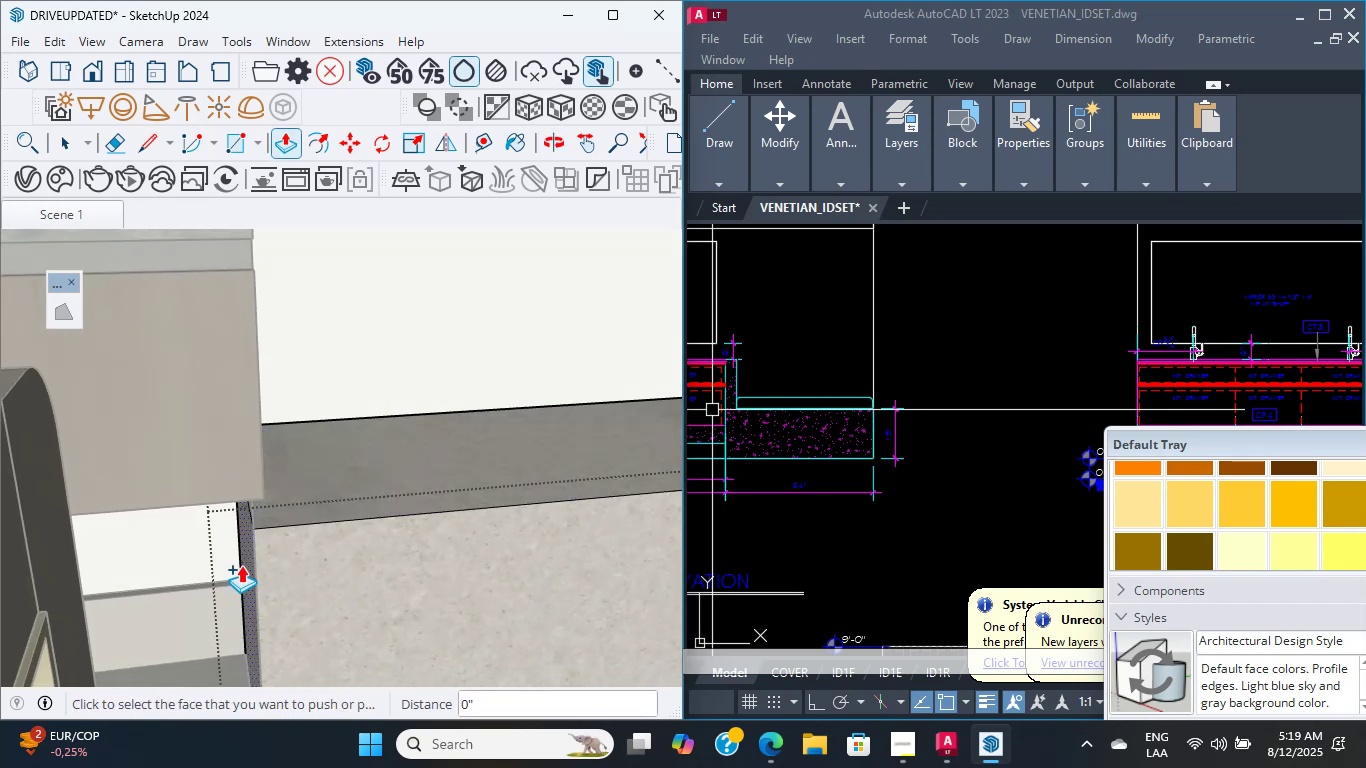 
left_click([248, 566])
 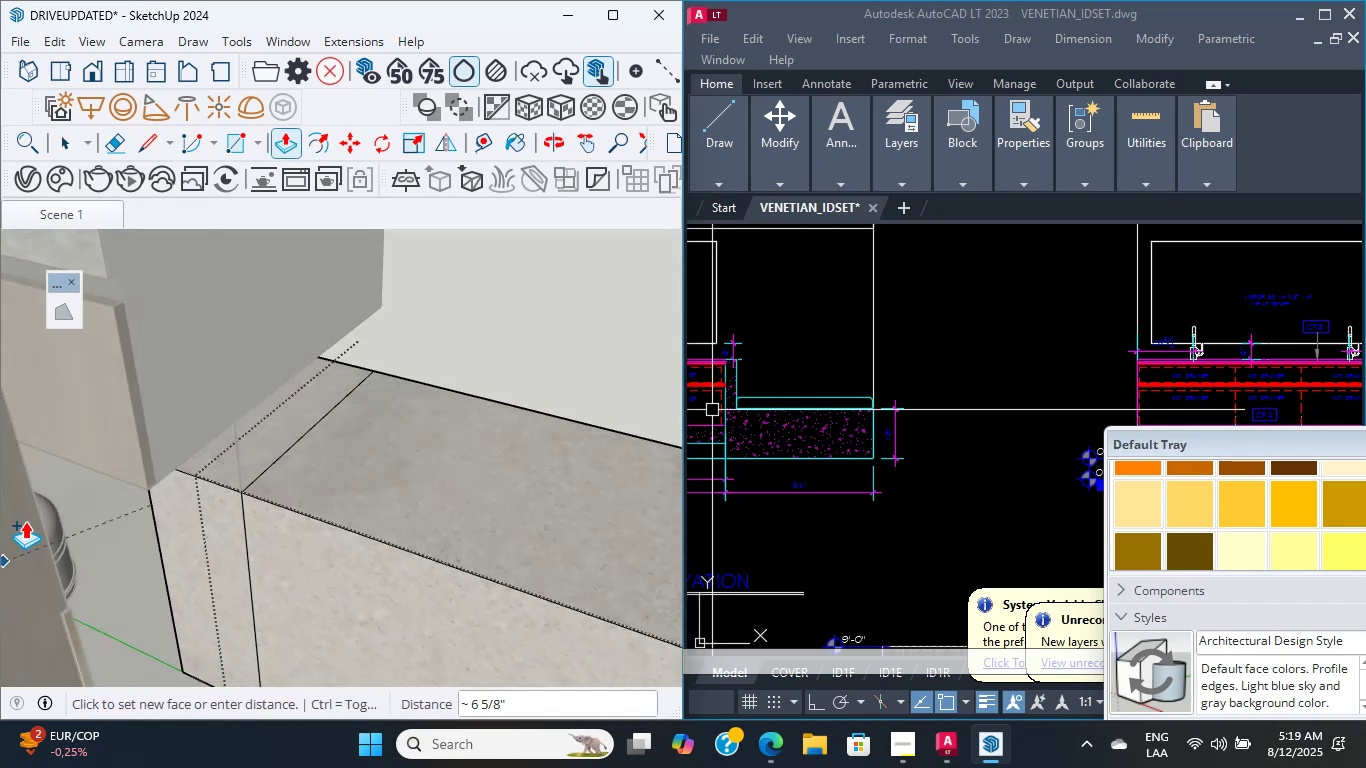 
key(Shift+ShiftLeft)
 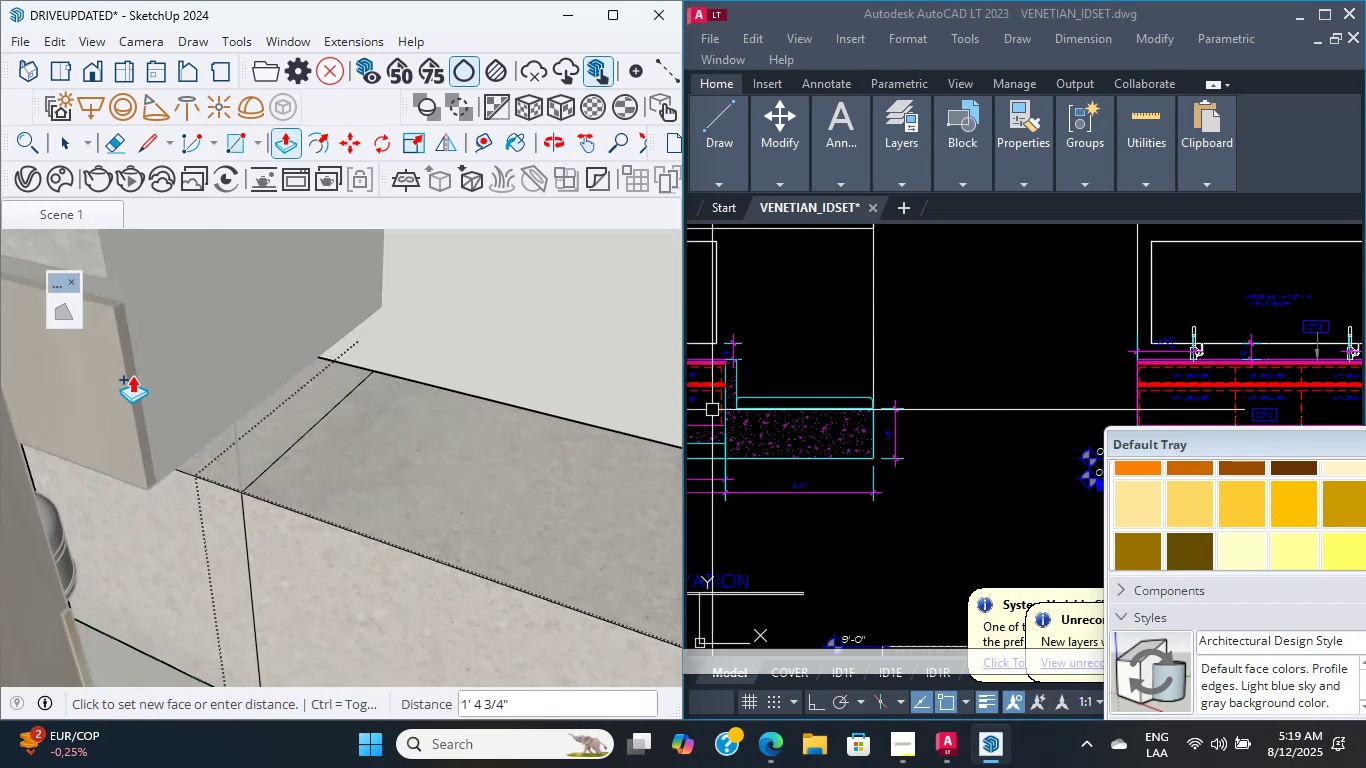 
scroll: coordinate [197, 524], scroll_direction: down, amount: 2.0
 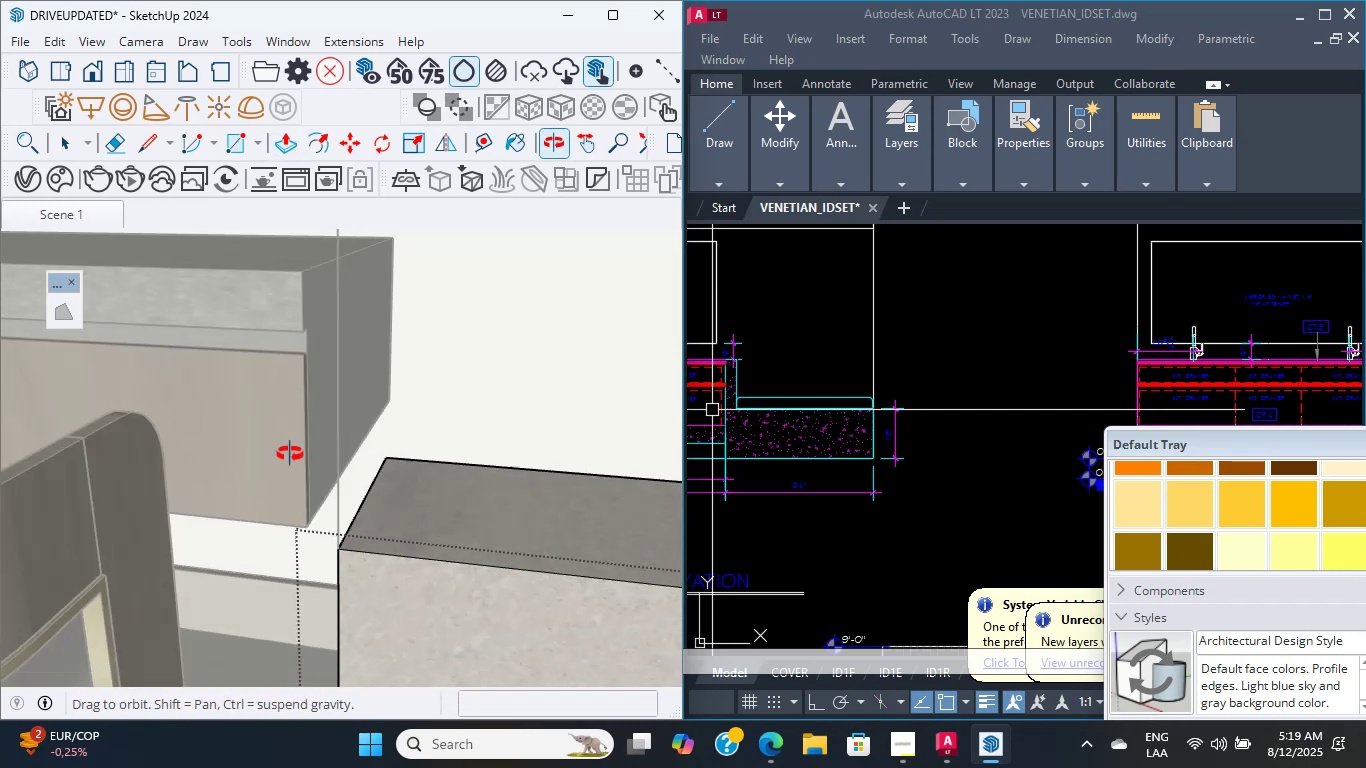 
scroll: coordinate [312, 500], scroll_direction: up, amount: 4.0
 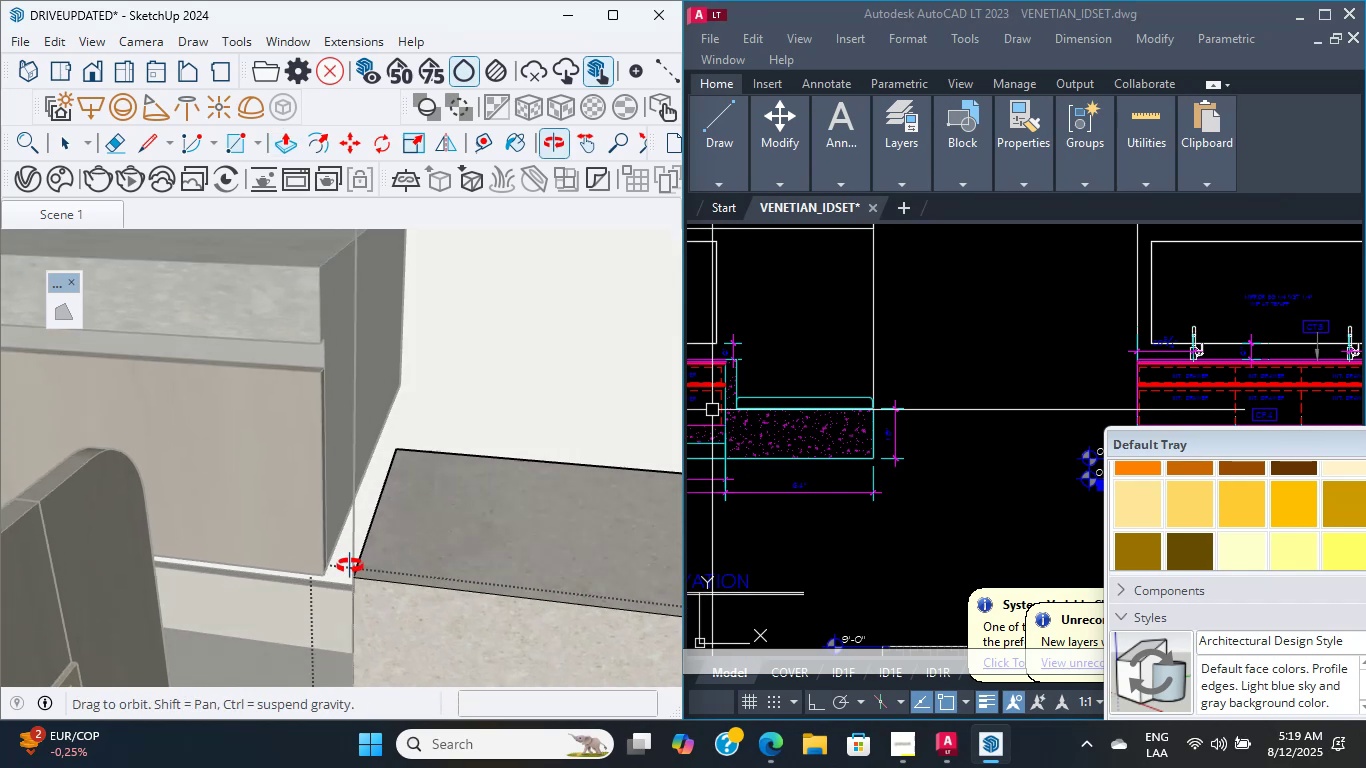 
key(L)
 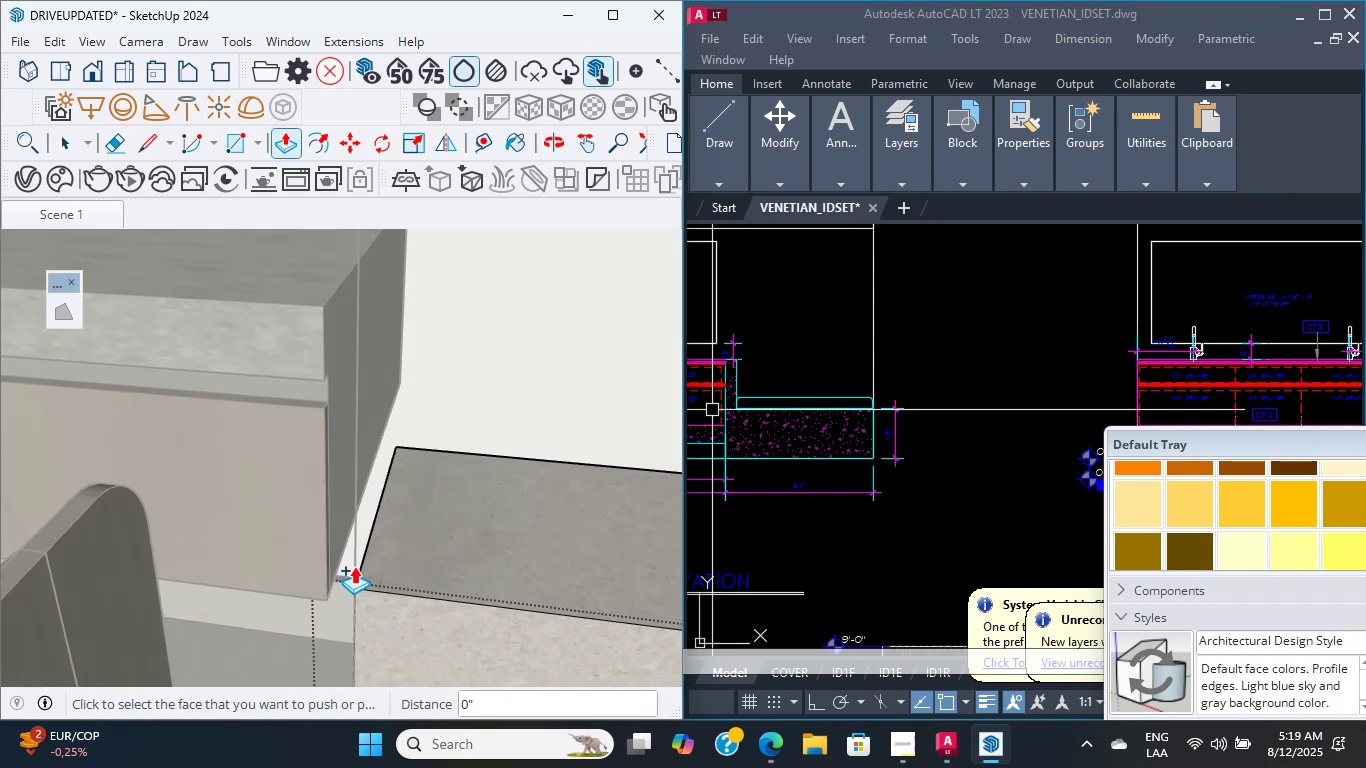 
scroll: coordinate [378, 429], scroll_direction: up, amount: 7.0
 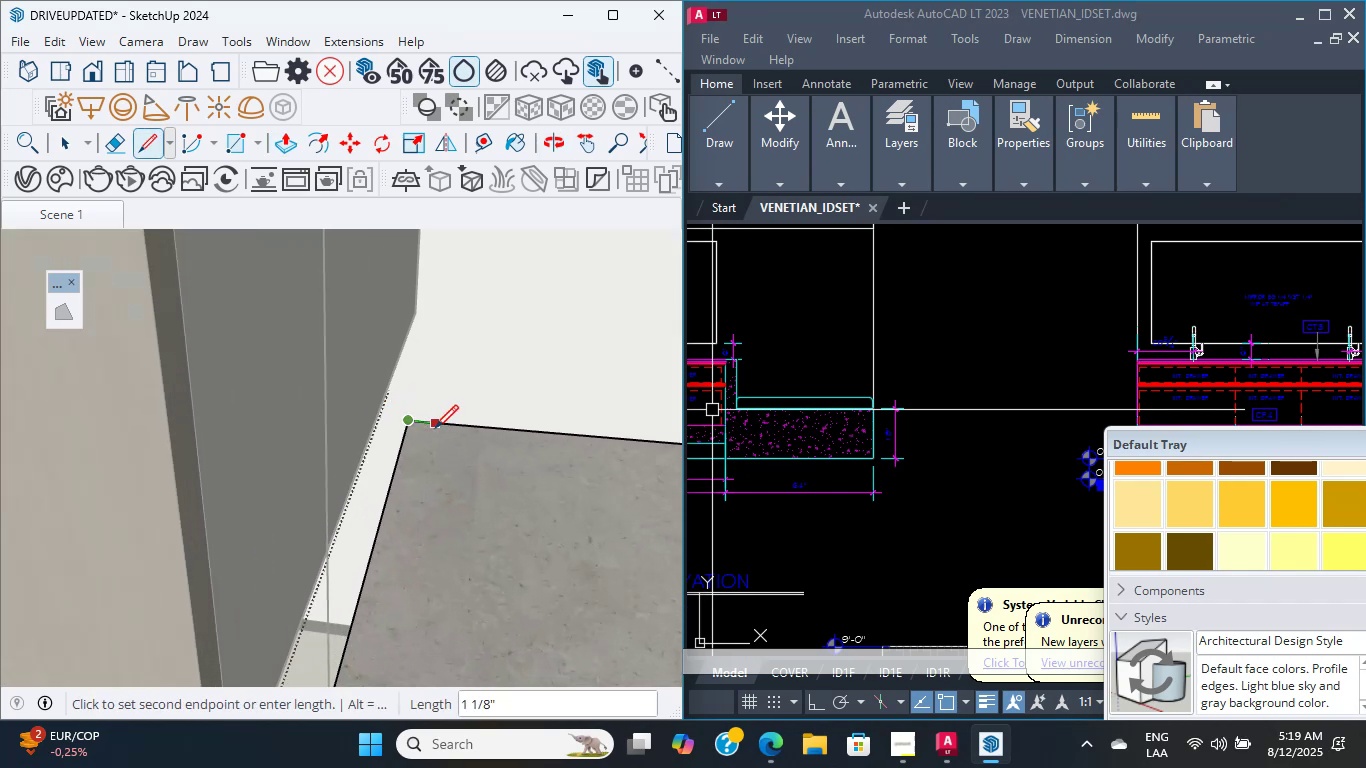 
key(Numpad6)
 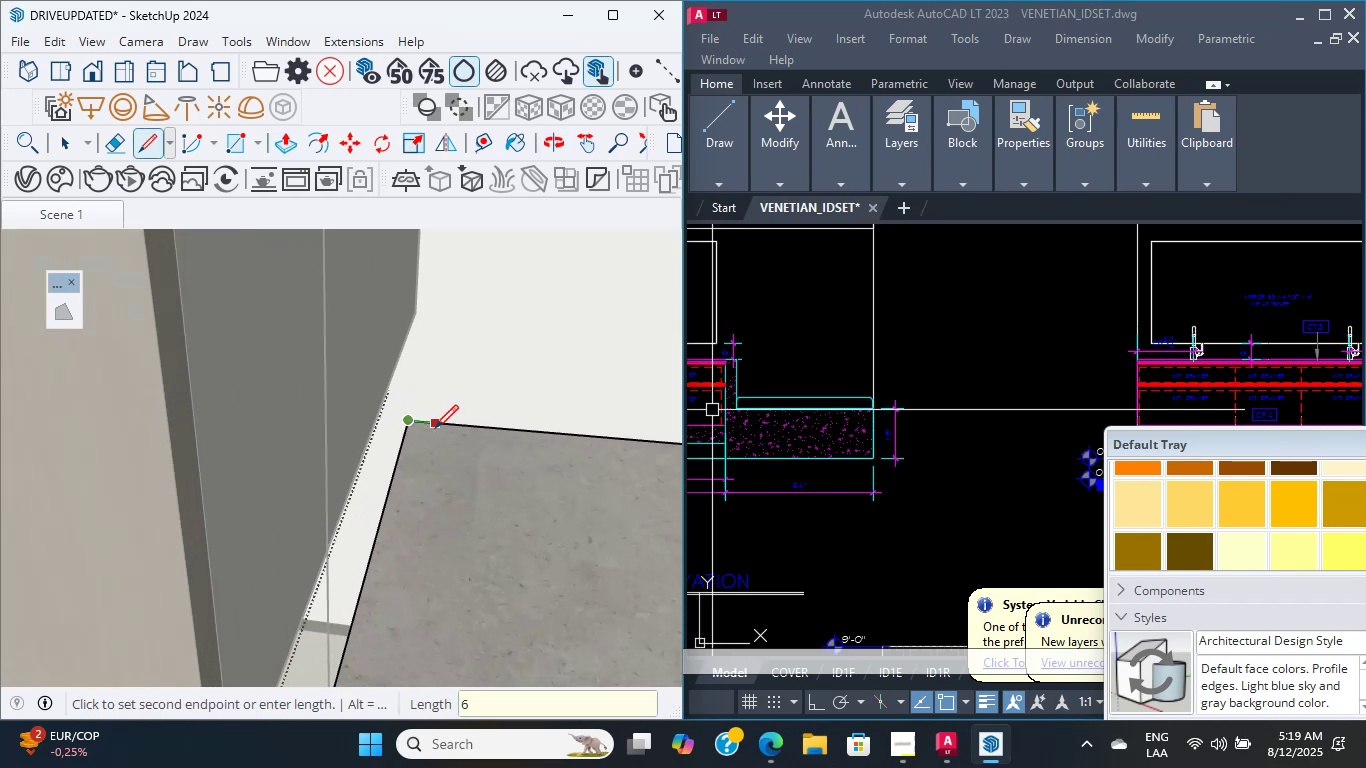 
key(NumpadEnter)
 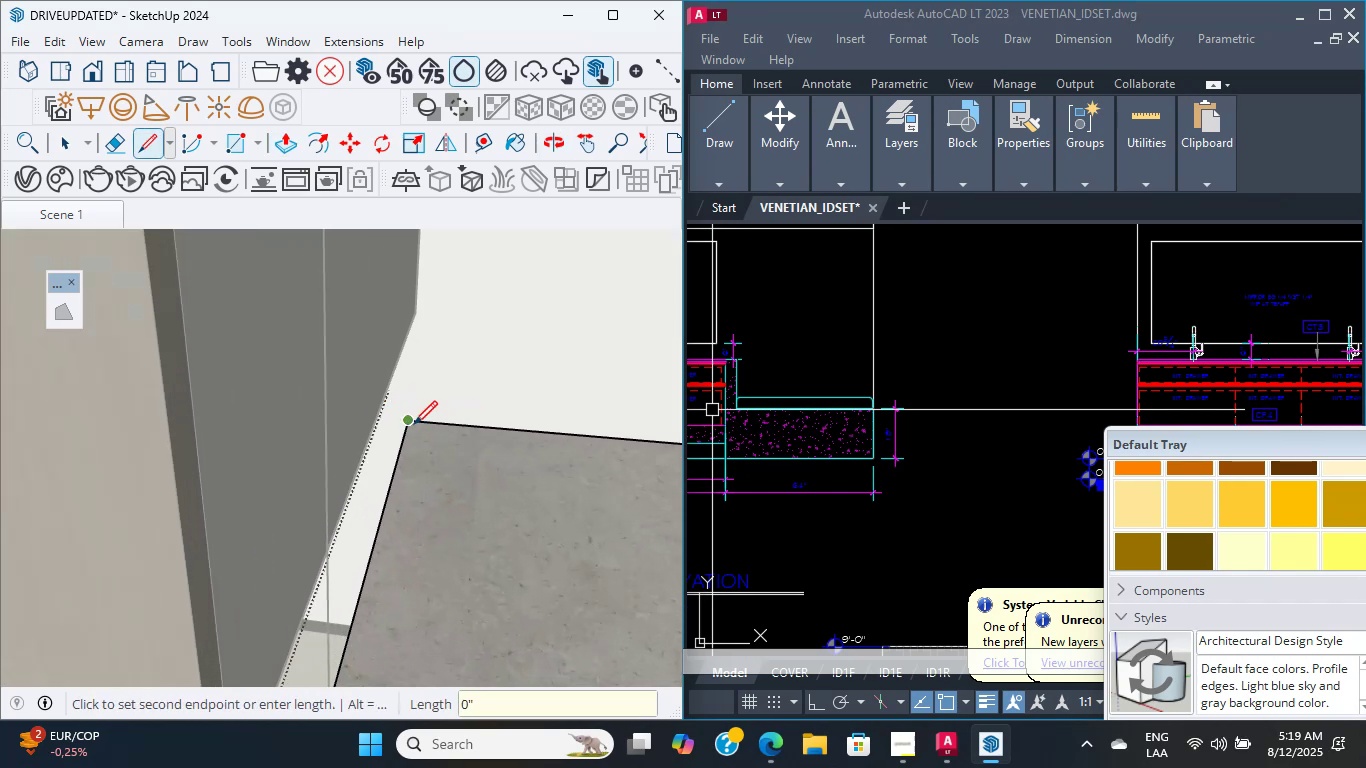 
mouse_move([472, 431])
 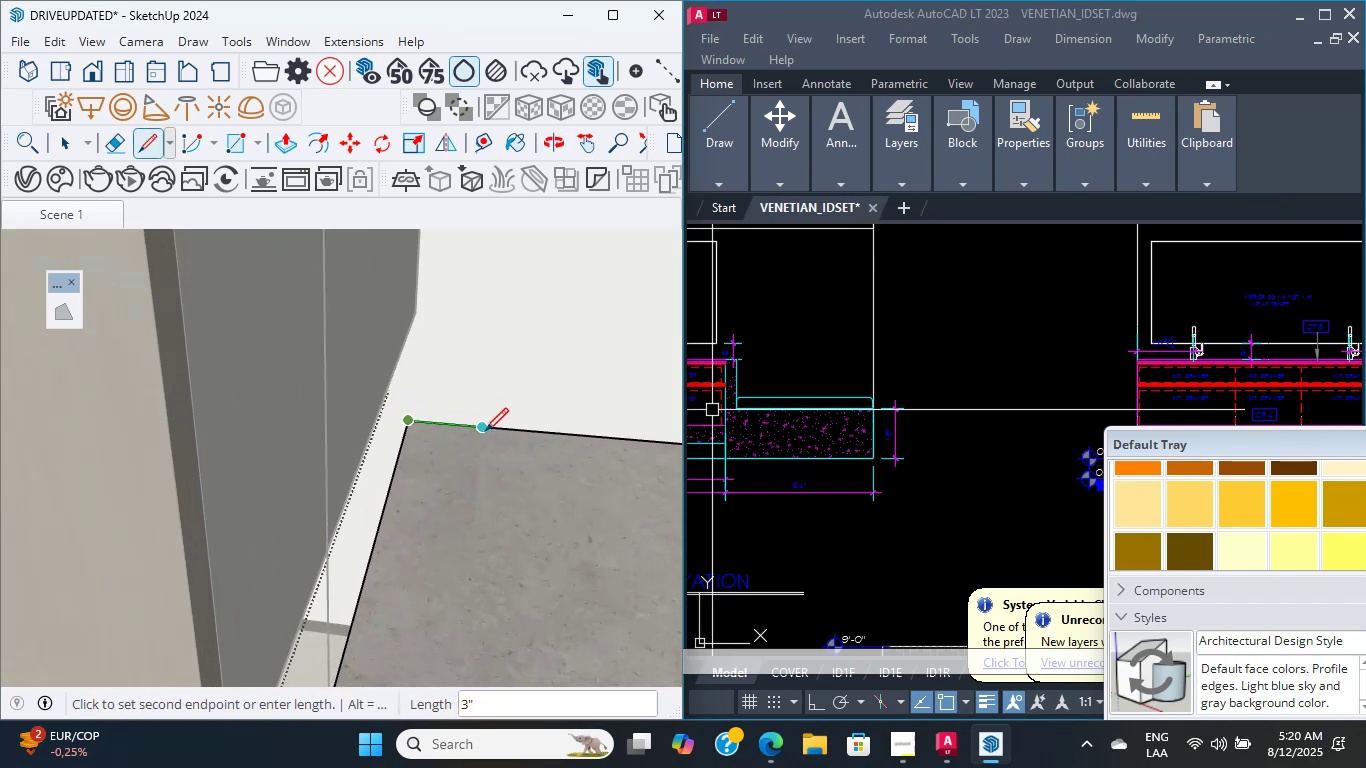 
key(Escape)
 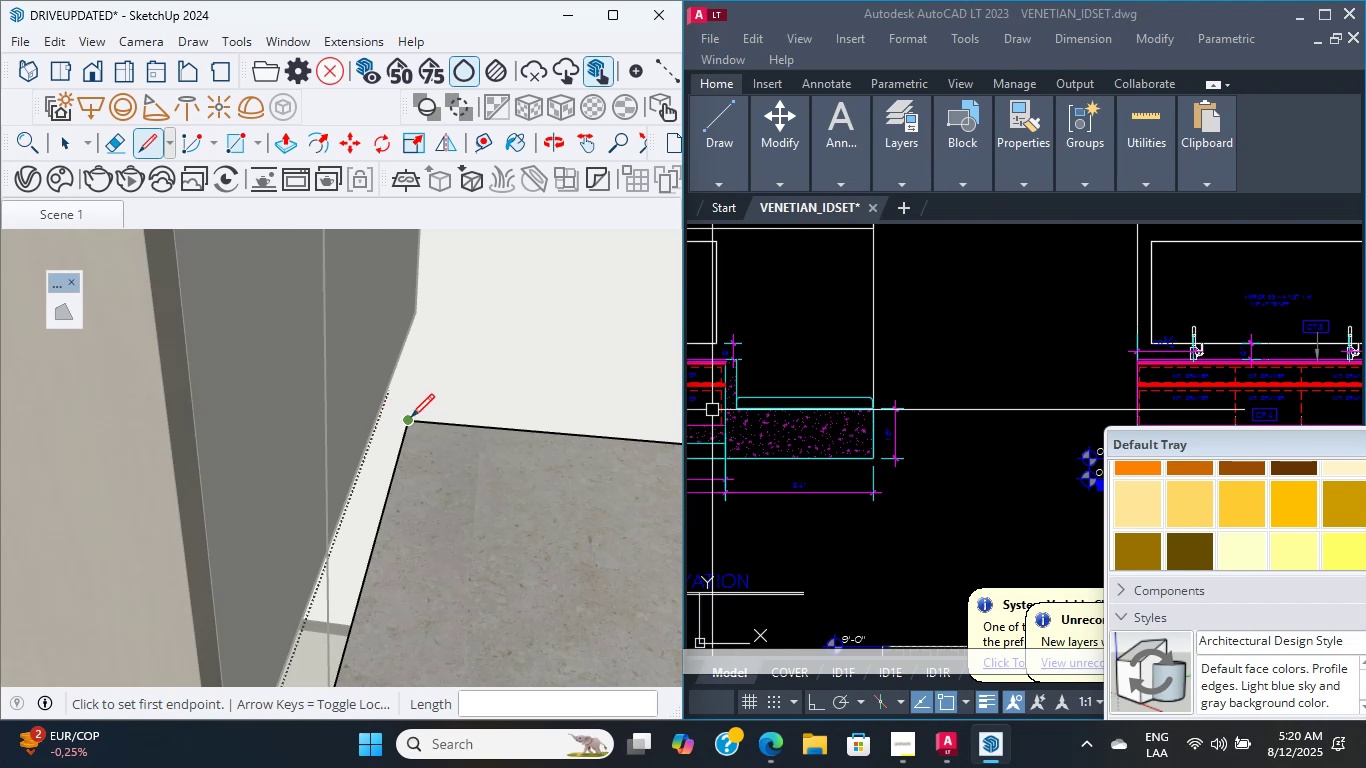 
left_click([409, 417])
 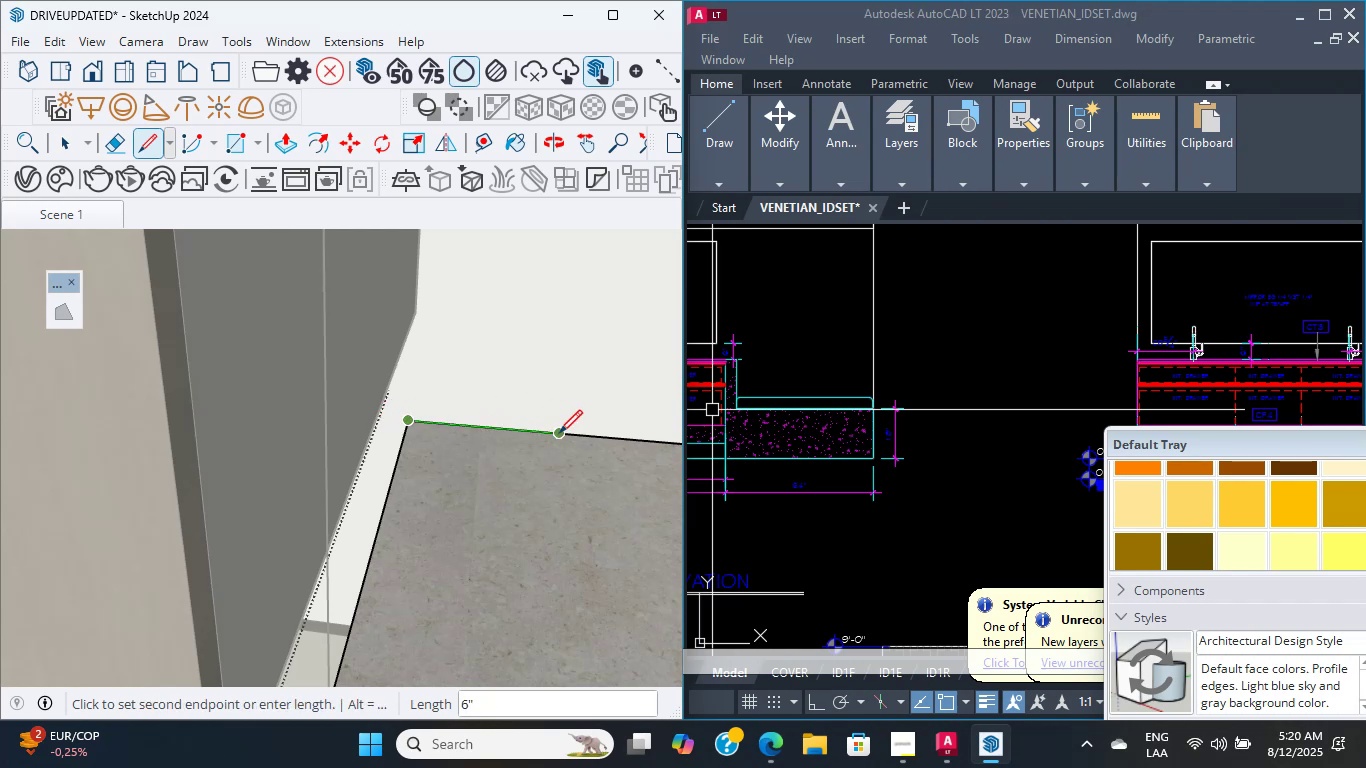 
key(Escape)
 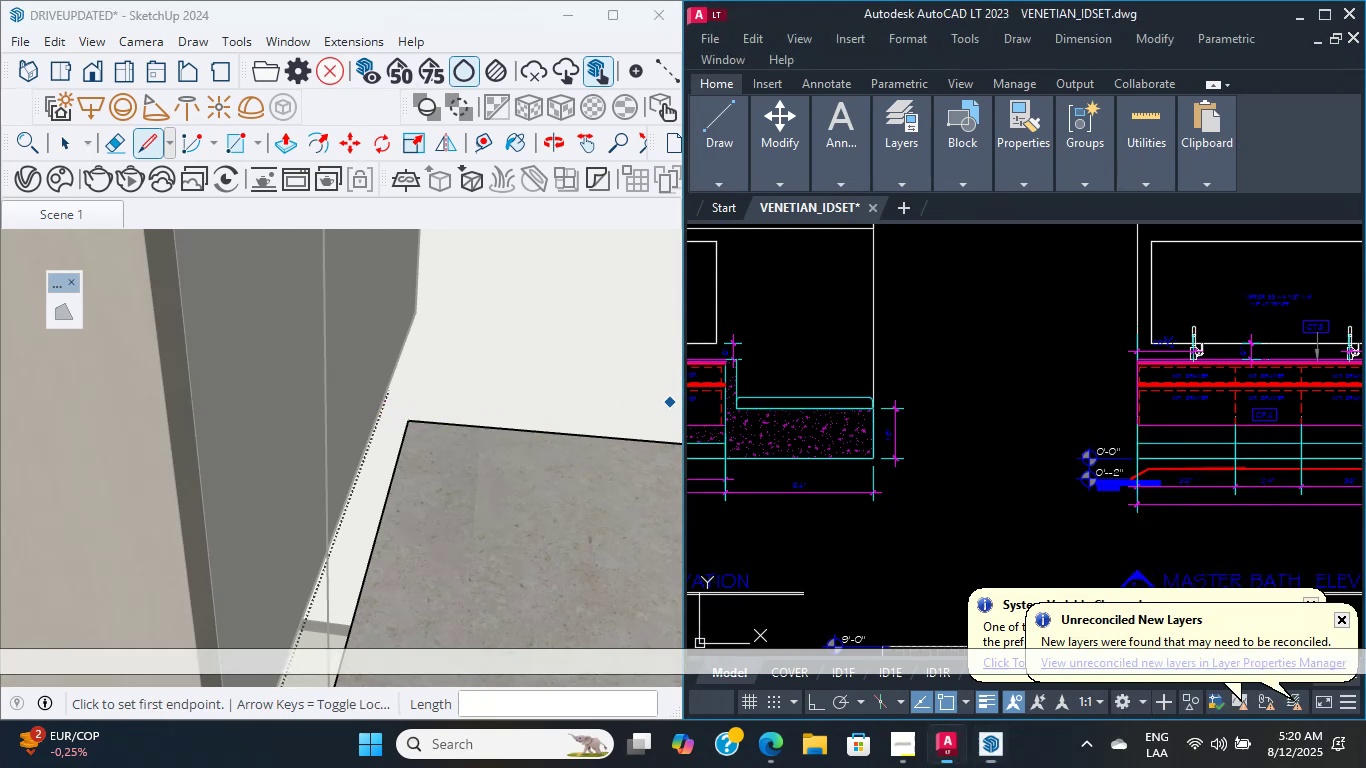 
scroll: coordinate [868, 385], scroll_direction: up, amount: 5.0
 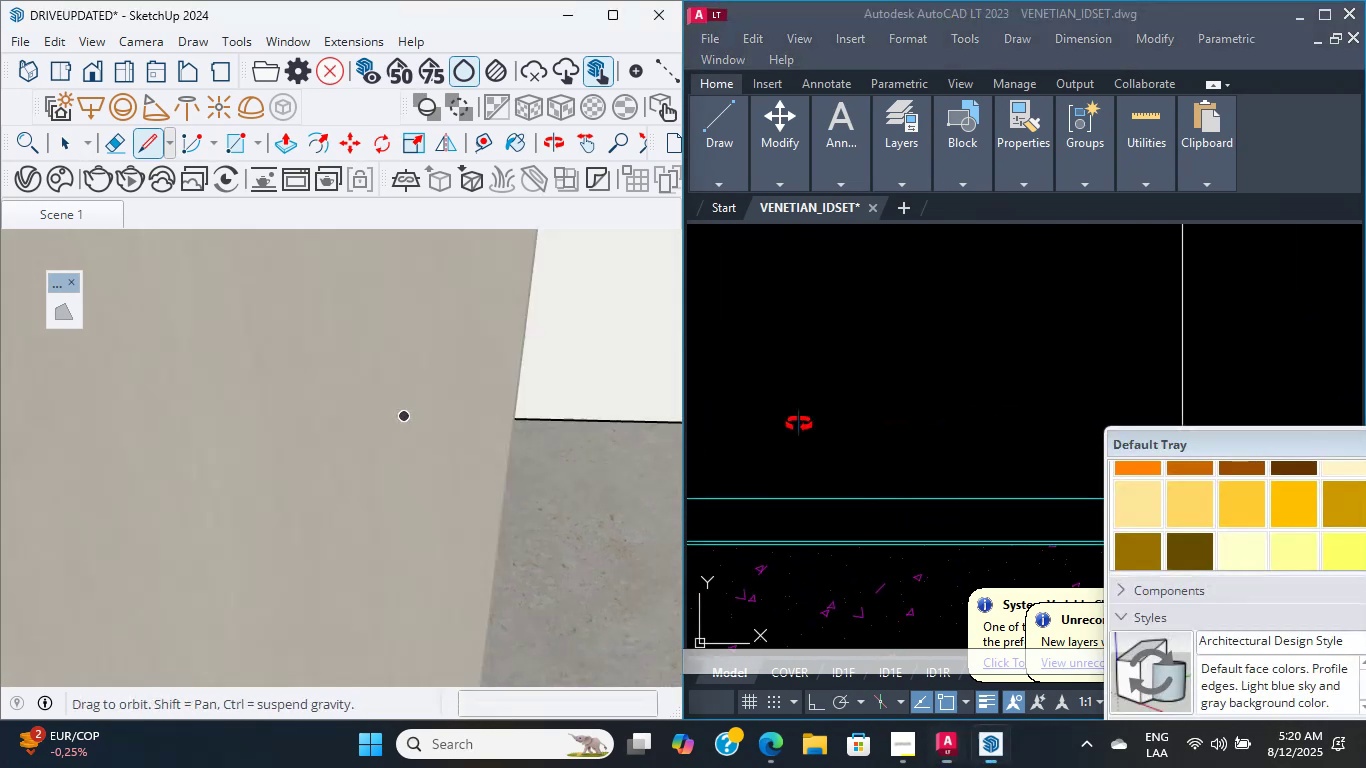 
scroll: coordinate [868, 402], scroll_direction: none, amount: 0.0
 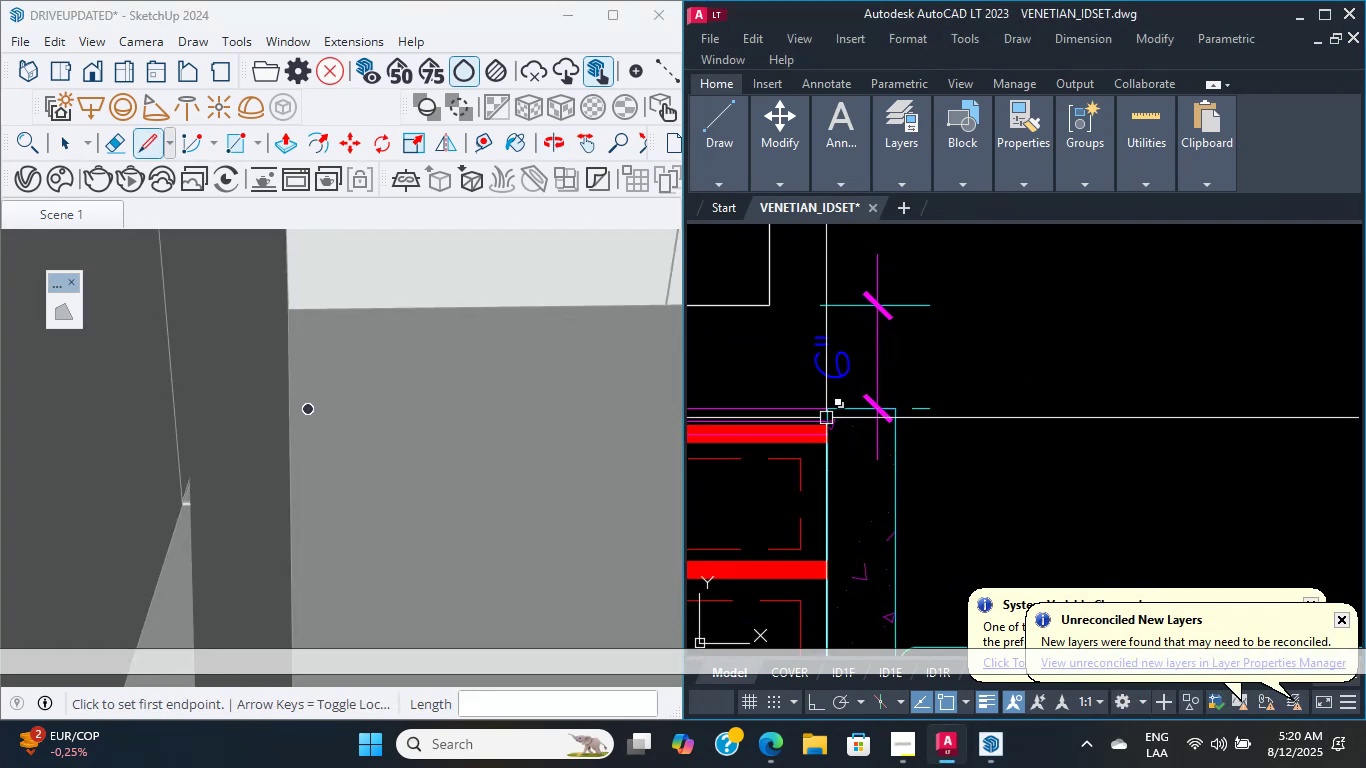 
type(DLI )
 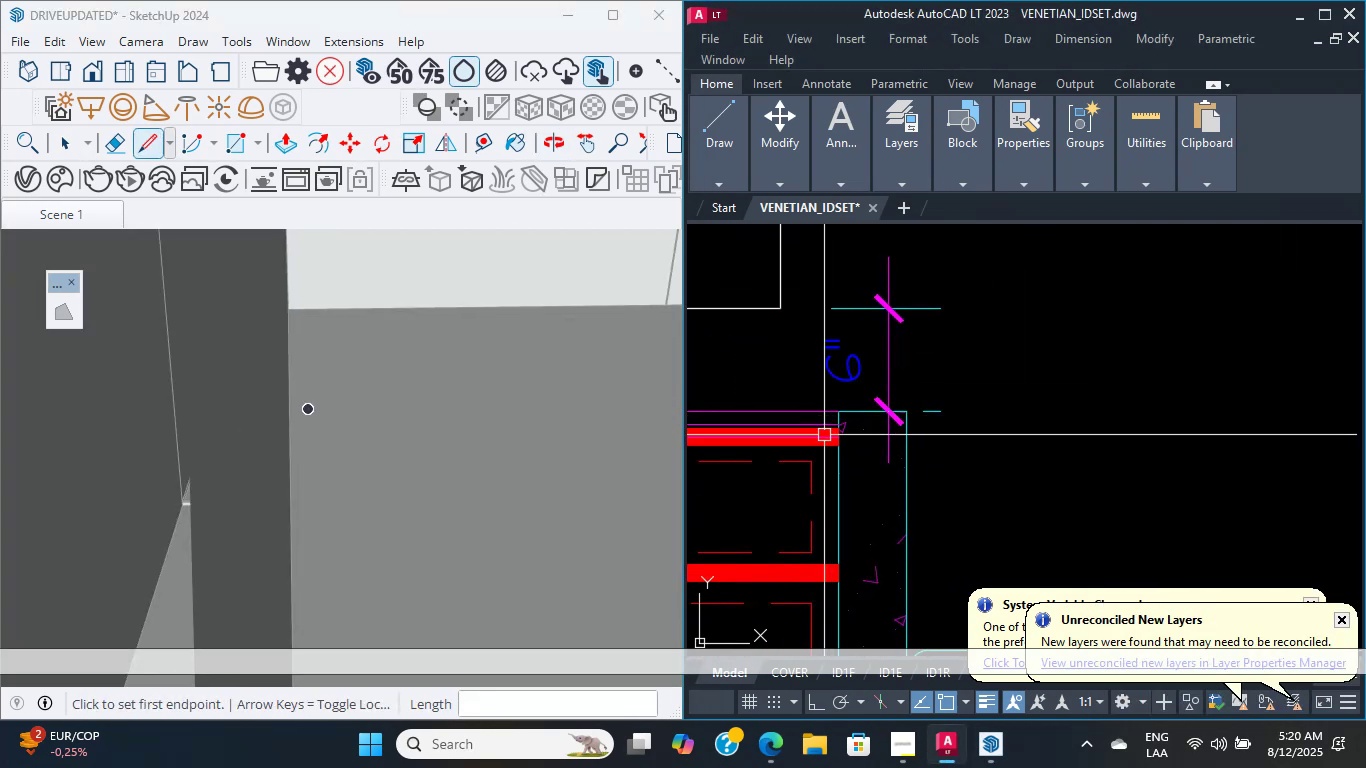 
scroll: coordinate [837, 427], scroll_direction: up, amount: 4.0
 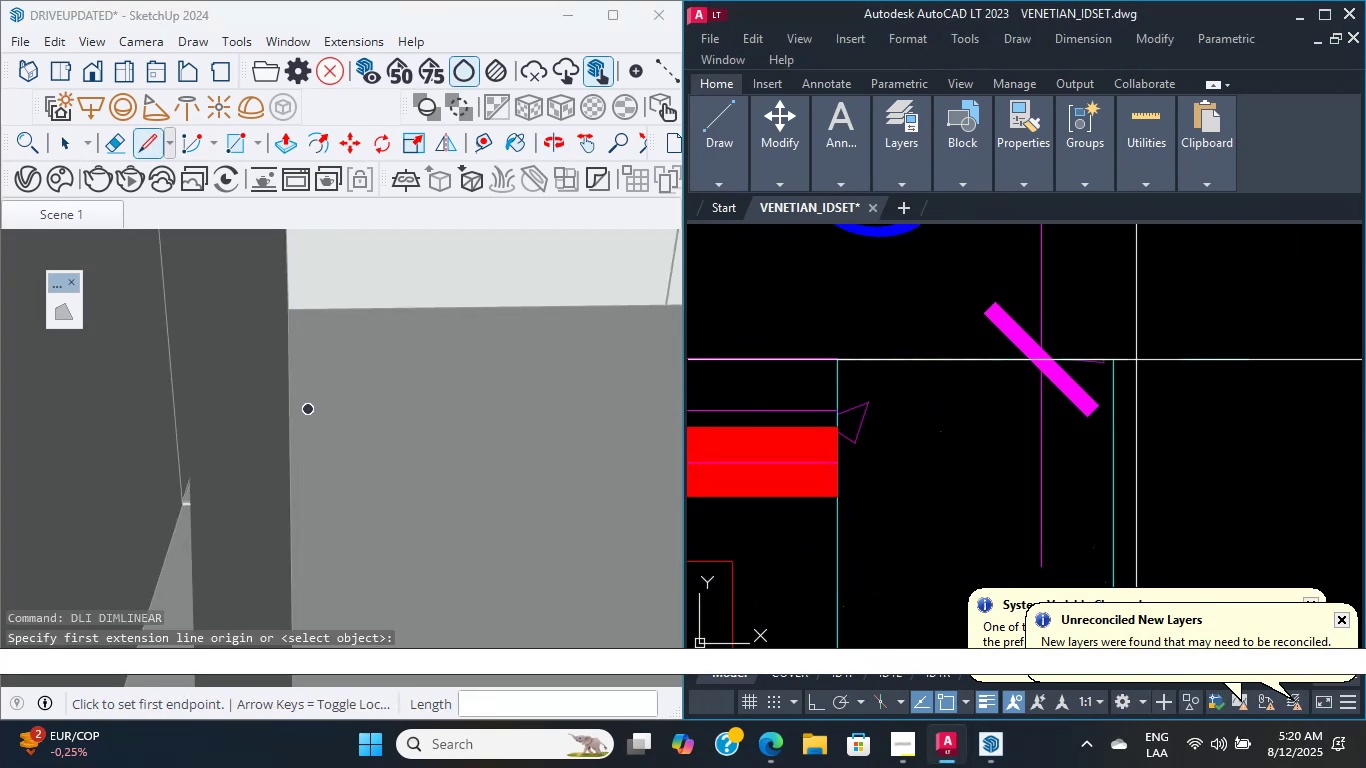 
left_click([1118, 359])
 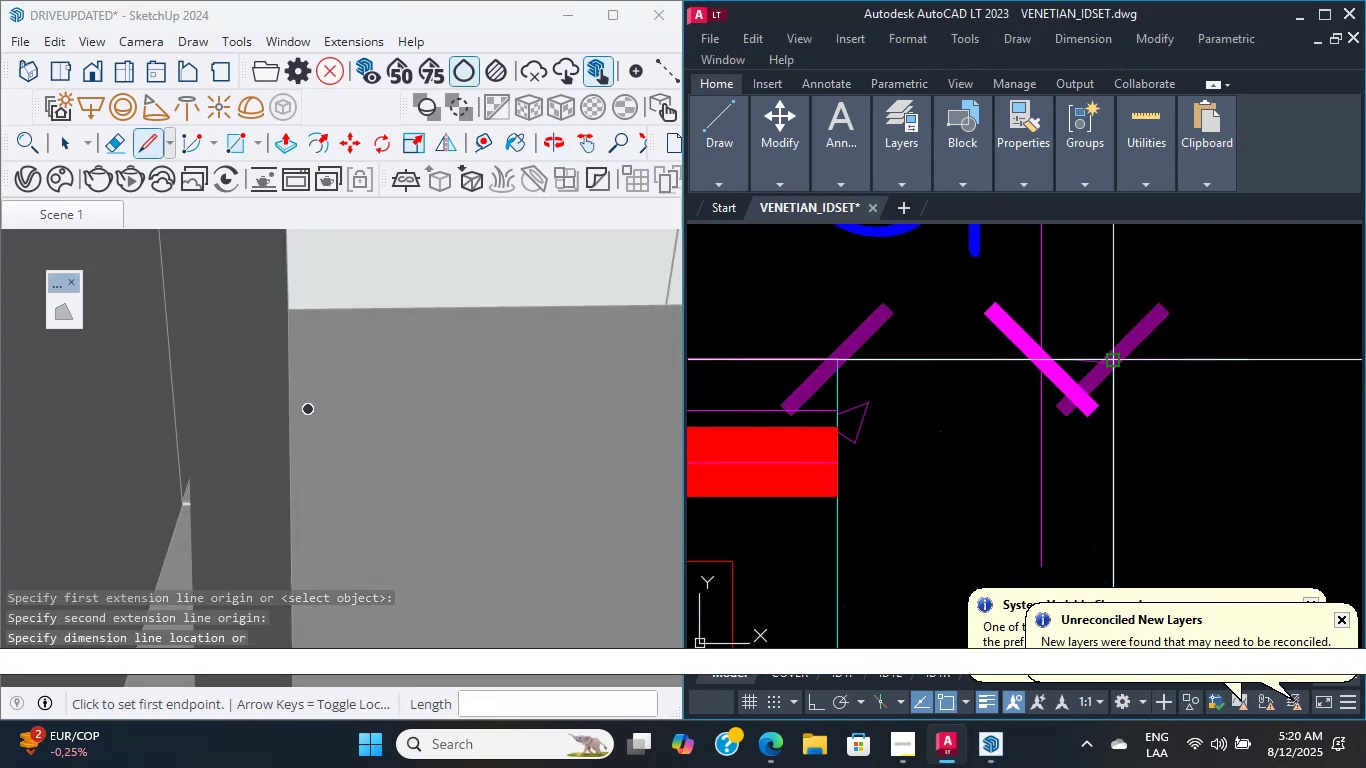 
scroll: coordinate [1098, 411], scroll_direction: down, amount: 6.0
 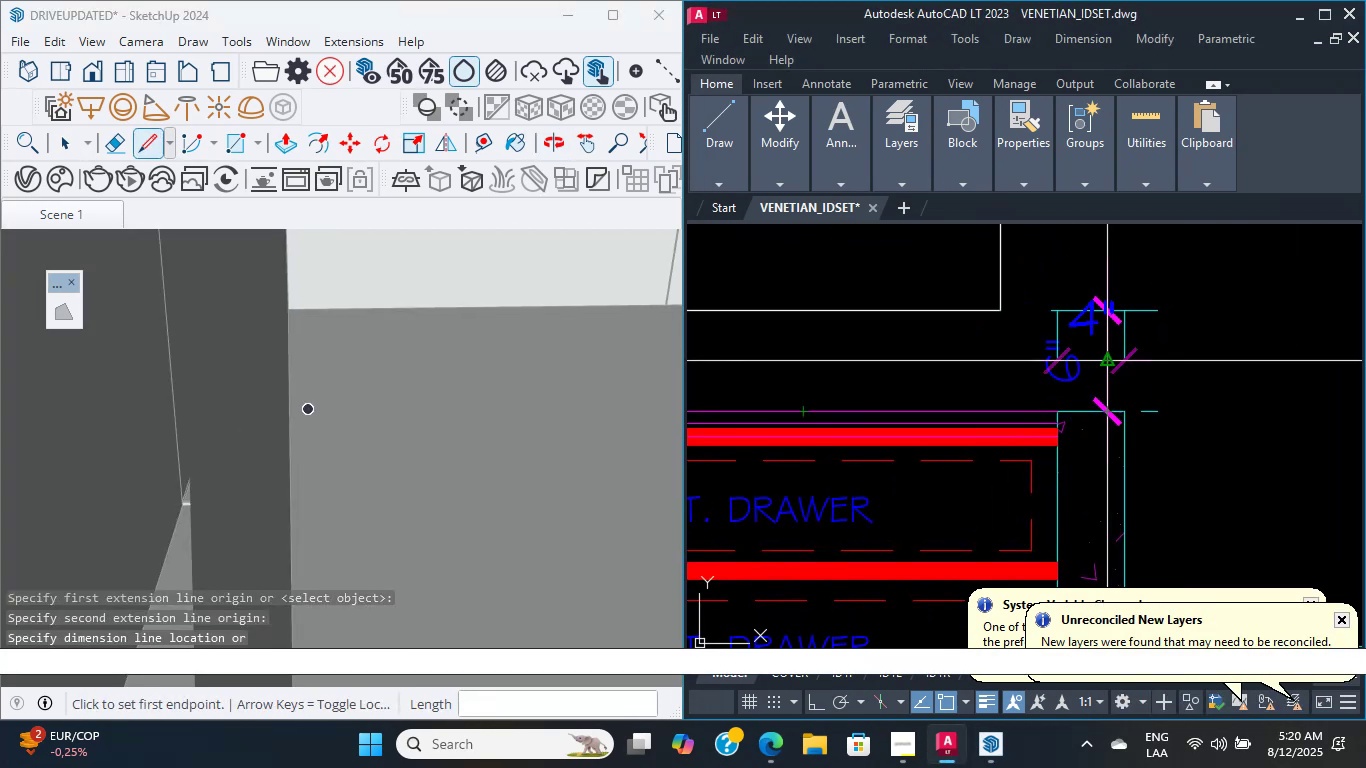 
key(Escape)
 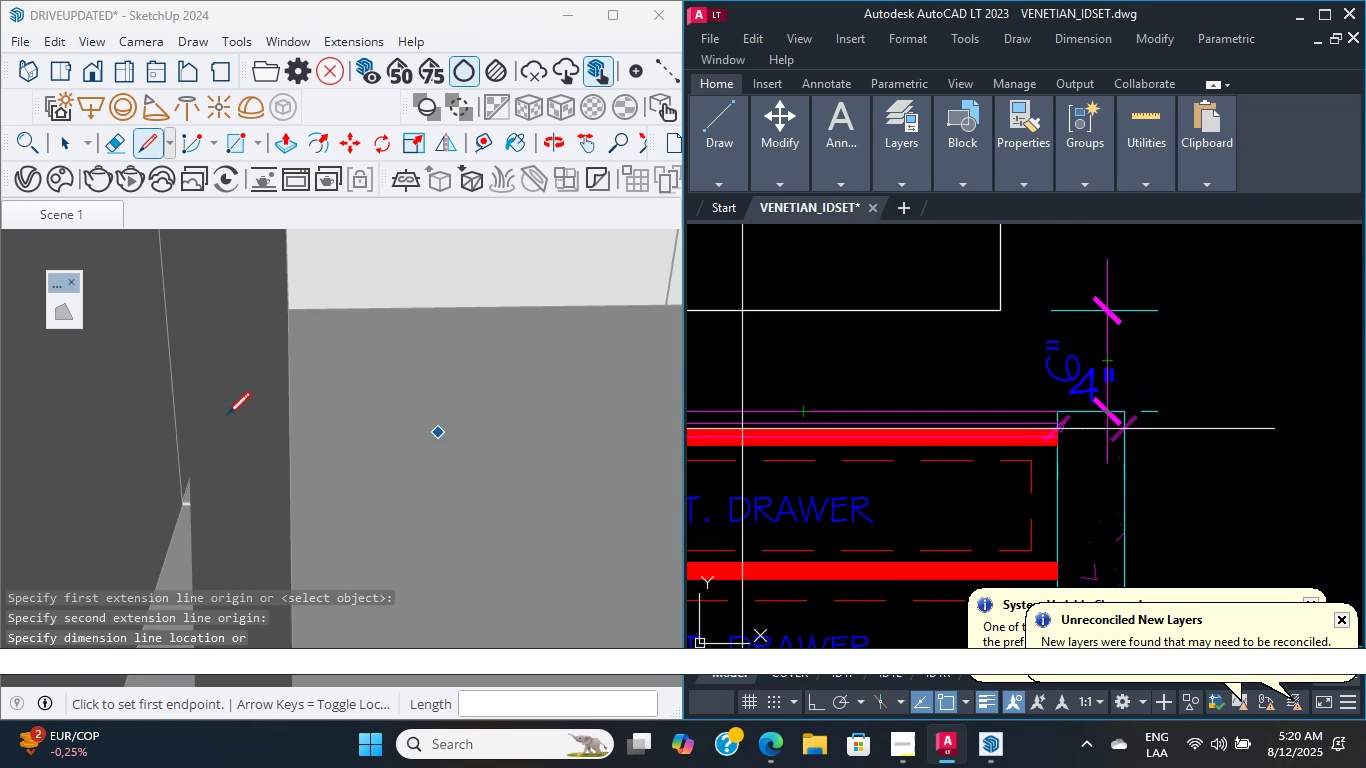 
scroll: coordinate [382, 342], scroll_direction: down, amount: 80.0
 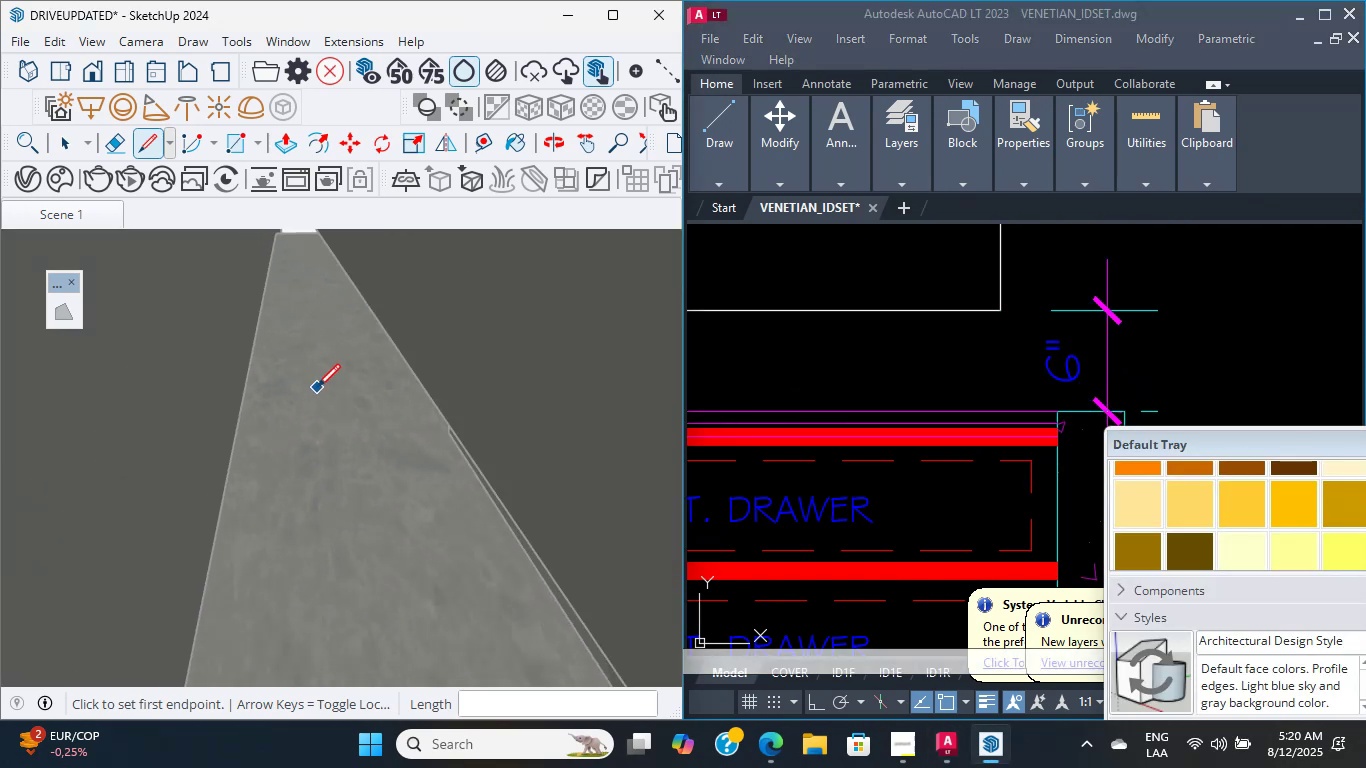 
hold_key(key=ShiftLeft, duration=0.34)
 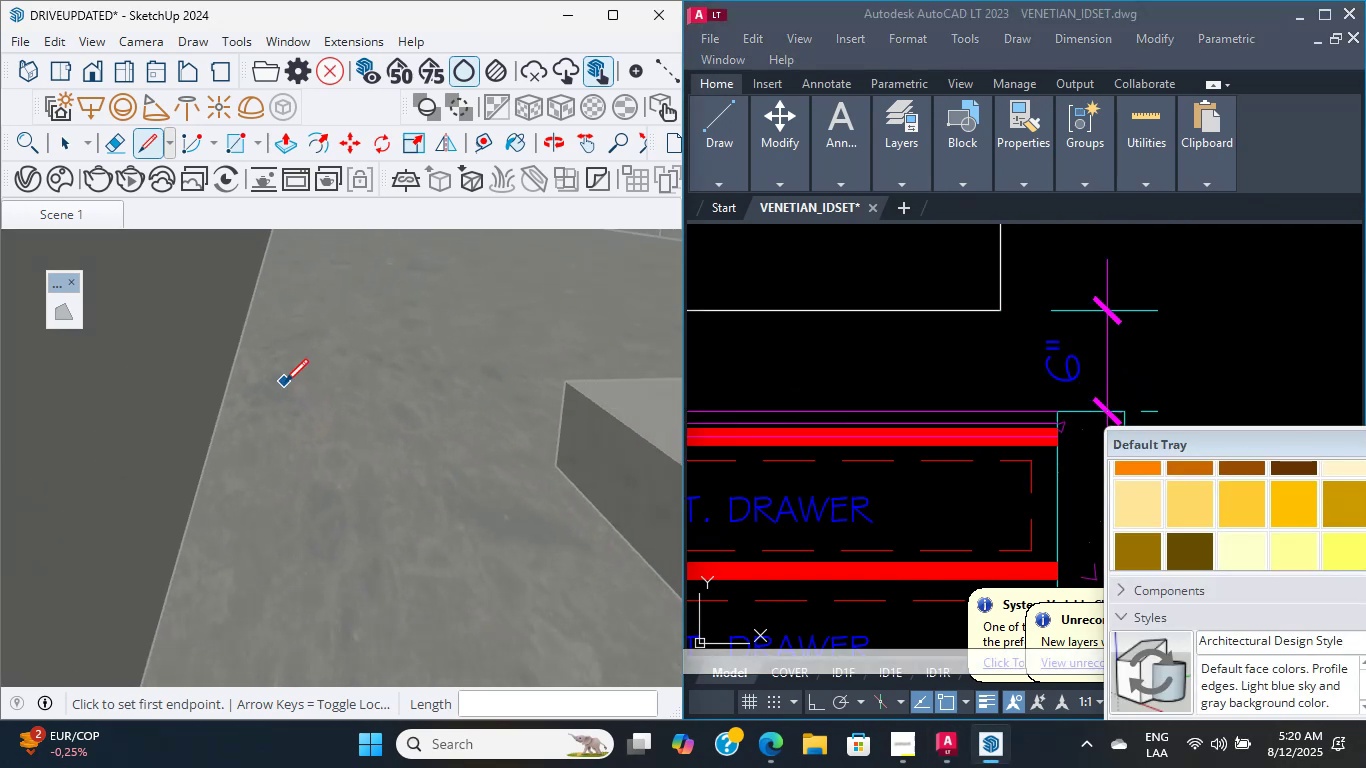 
hold_key(key=ShiftLeft, duration=0.88)
 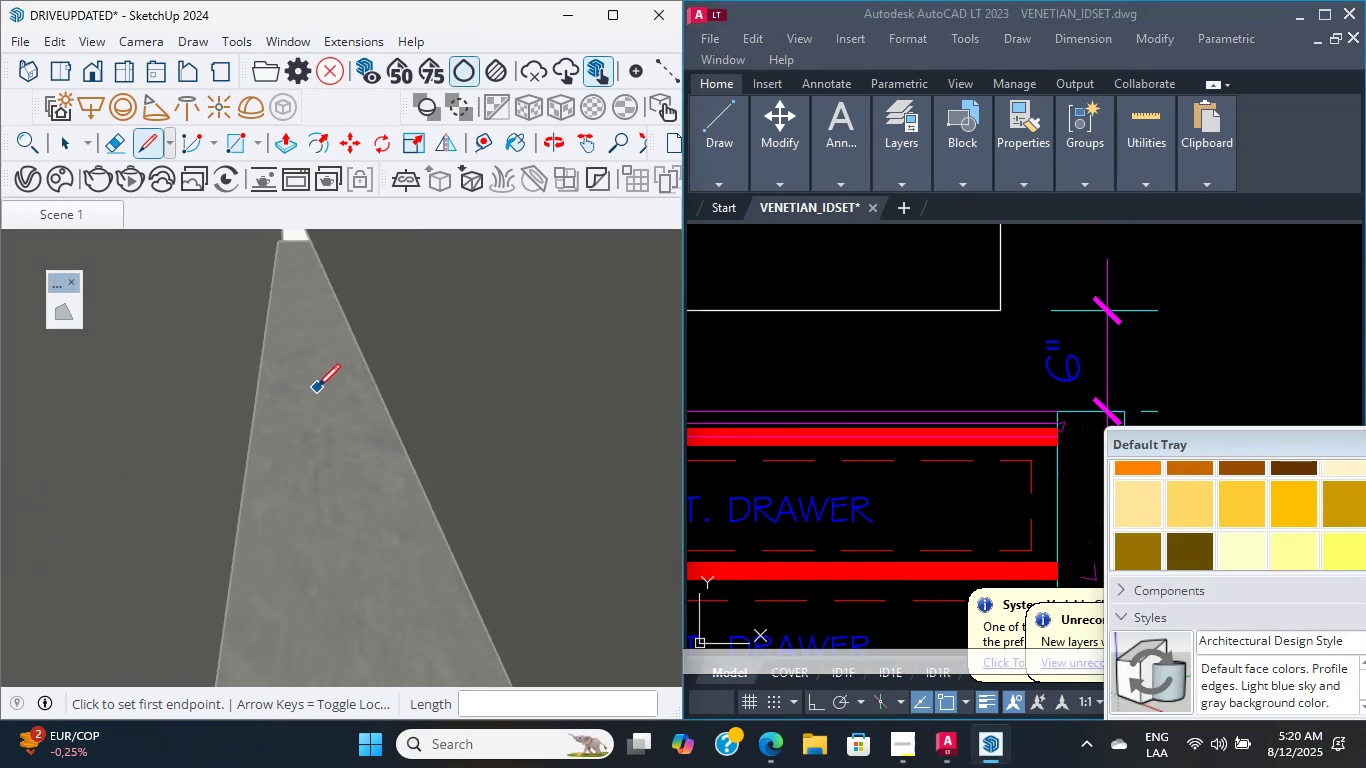 
scroll: coordinate [330, 451], scroll_direction: down, amount: 3.0
 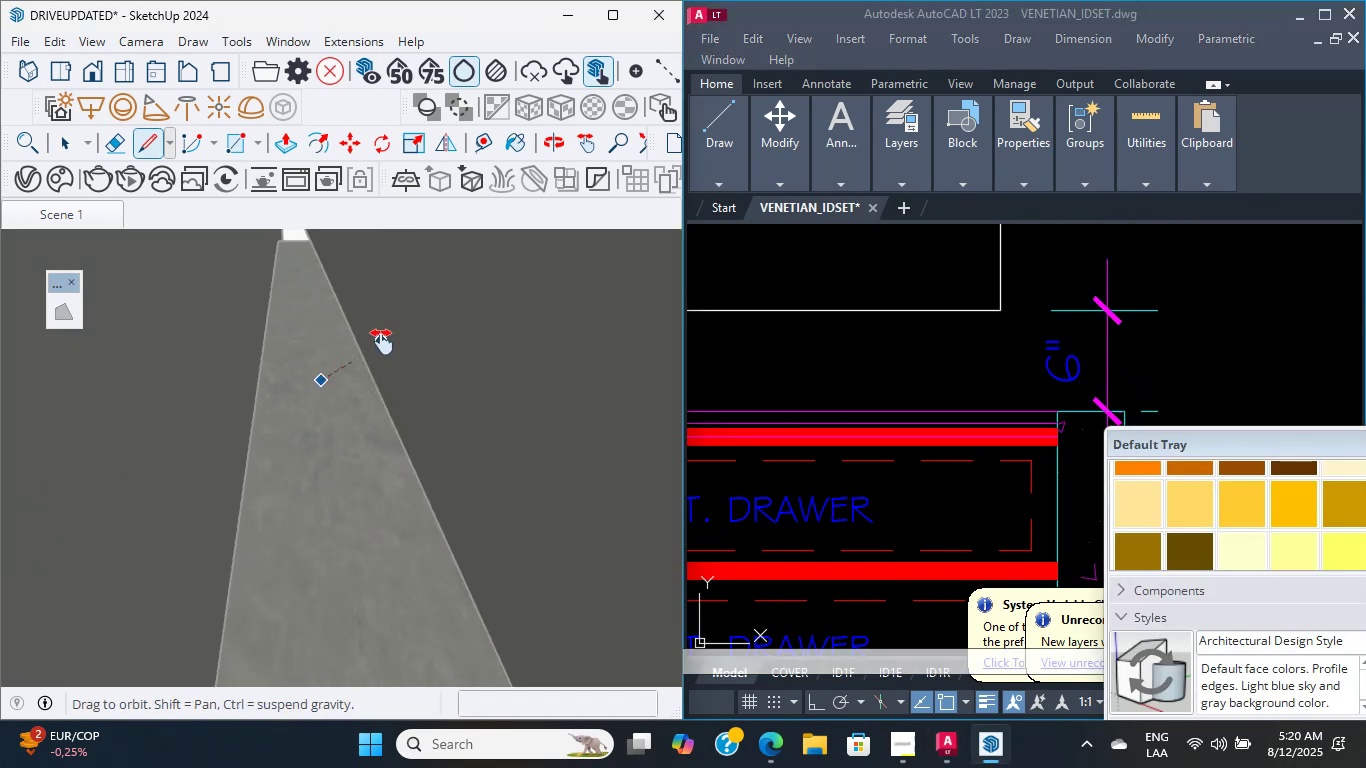 
hold_key(key=ShiftLeft, duration=0.98)
 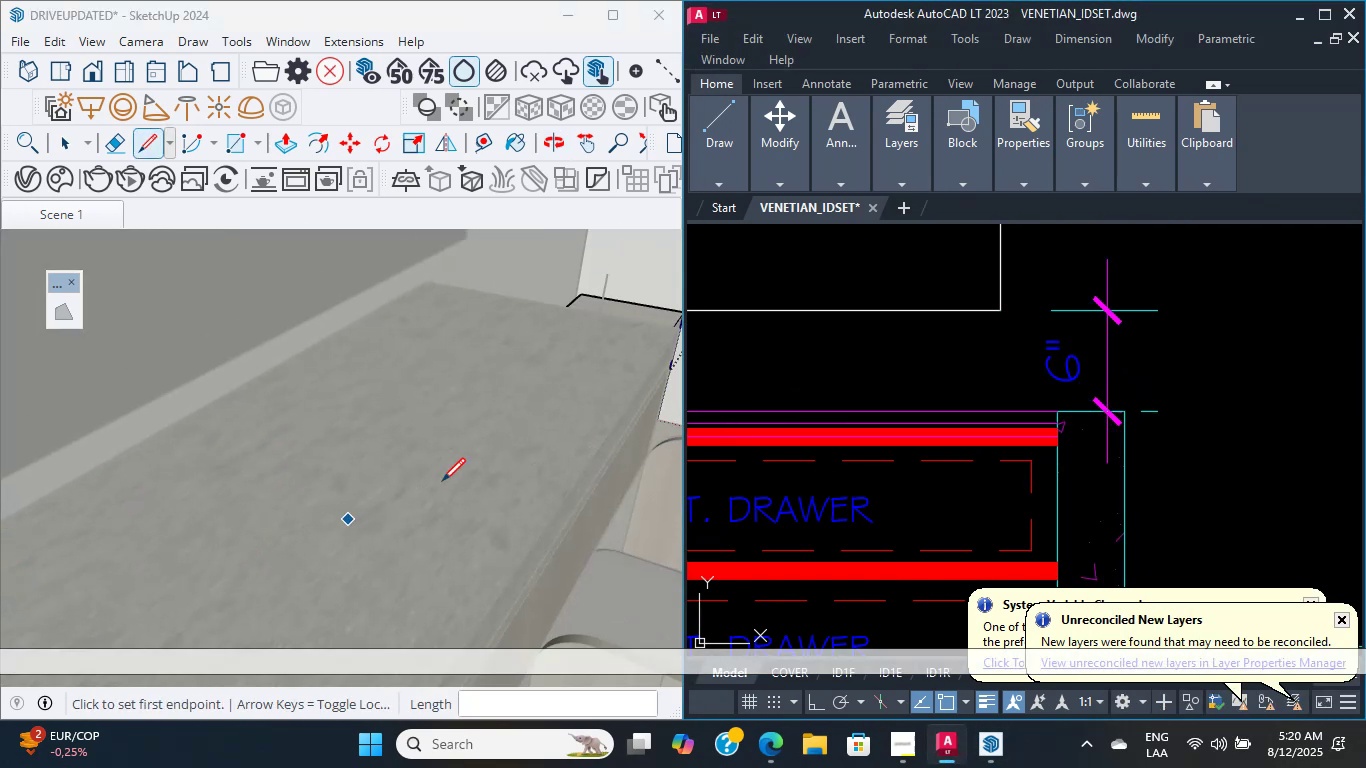 
key(Shift+ShiftLeft)
 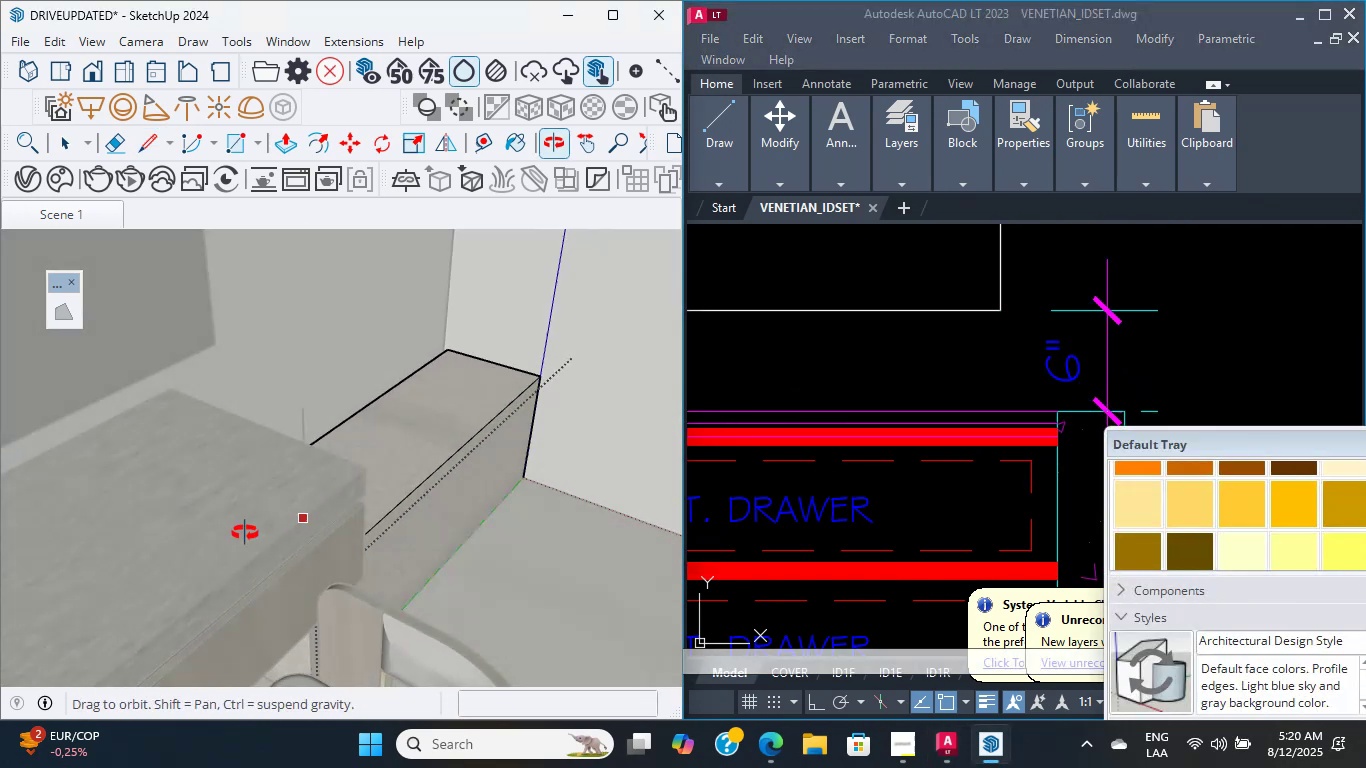 
scroll: coordinate [97, 411], scroll_direction: up, amount: 30.0
 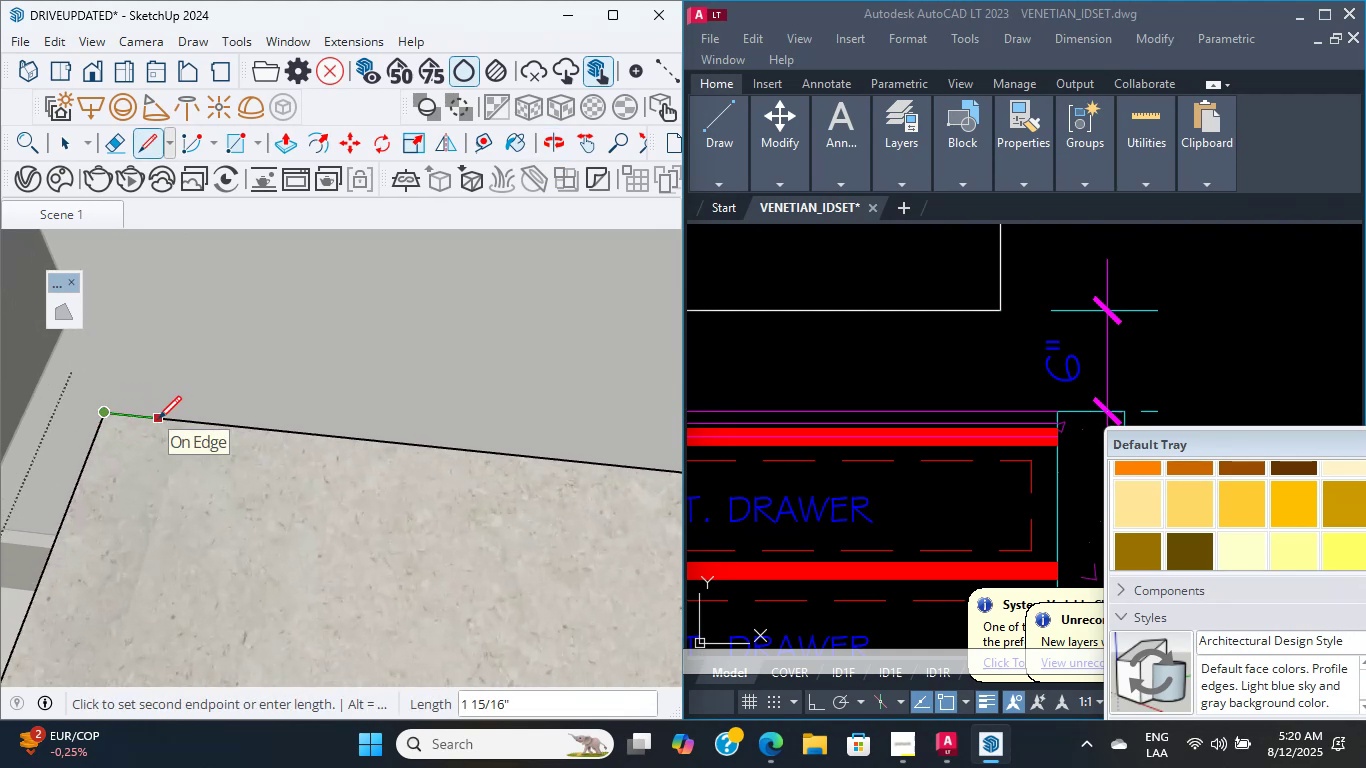 
key(Numpad4)
 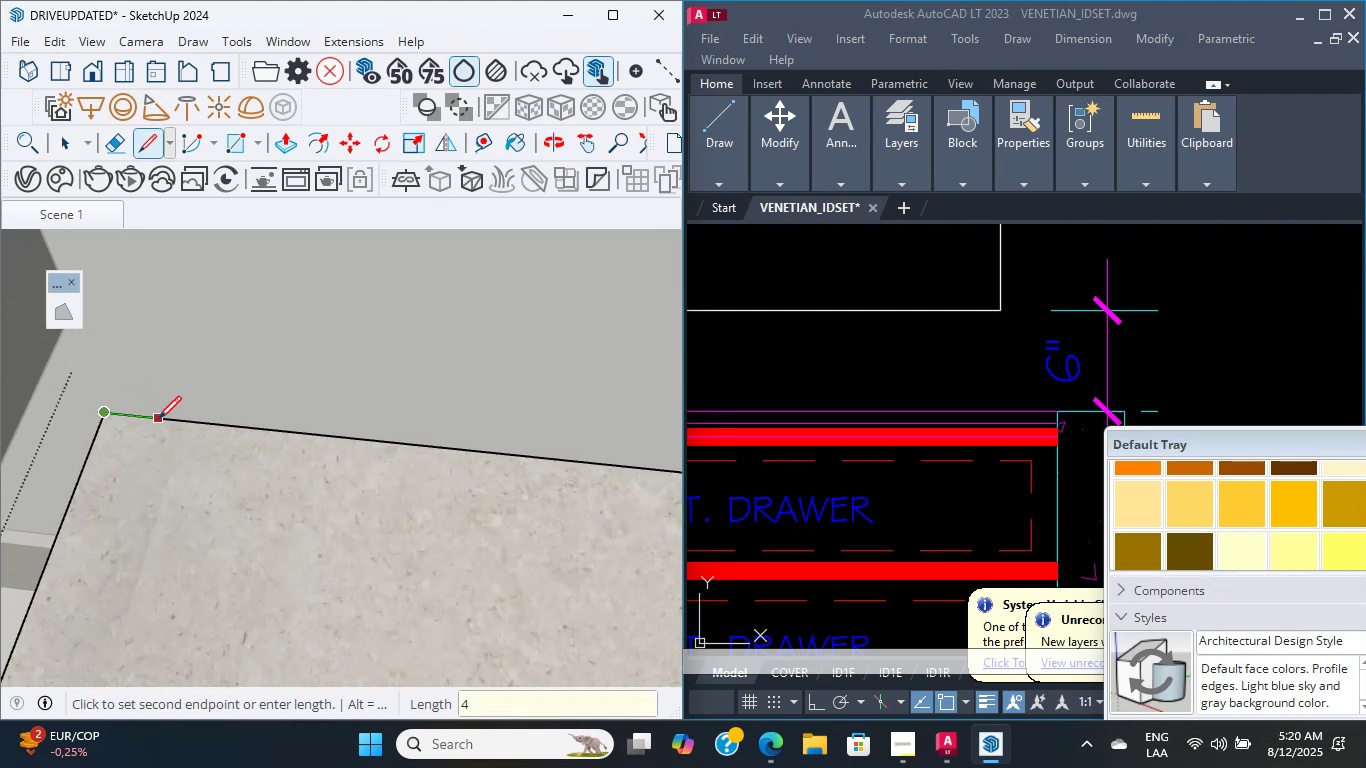 
key(NumpadEnter)
 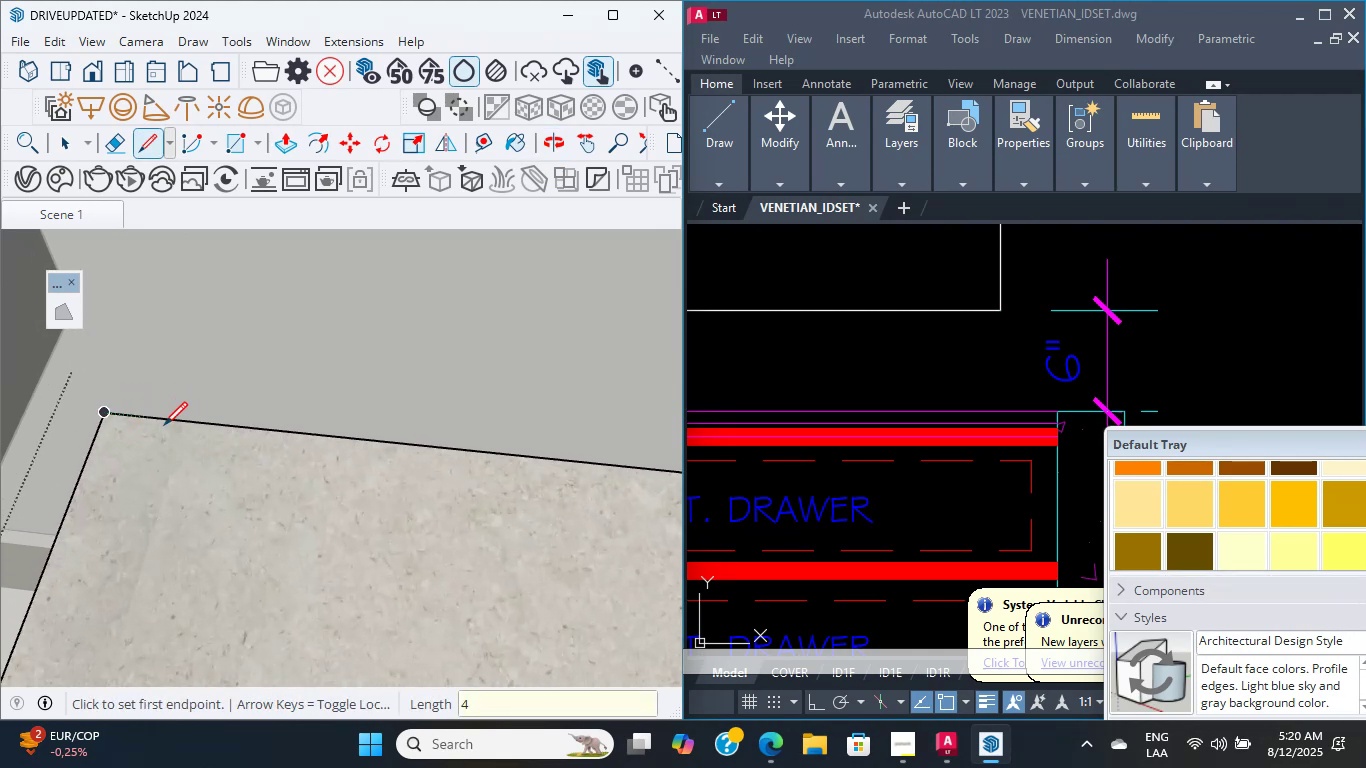 
left_click([158, 421])
 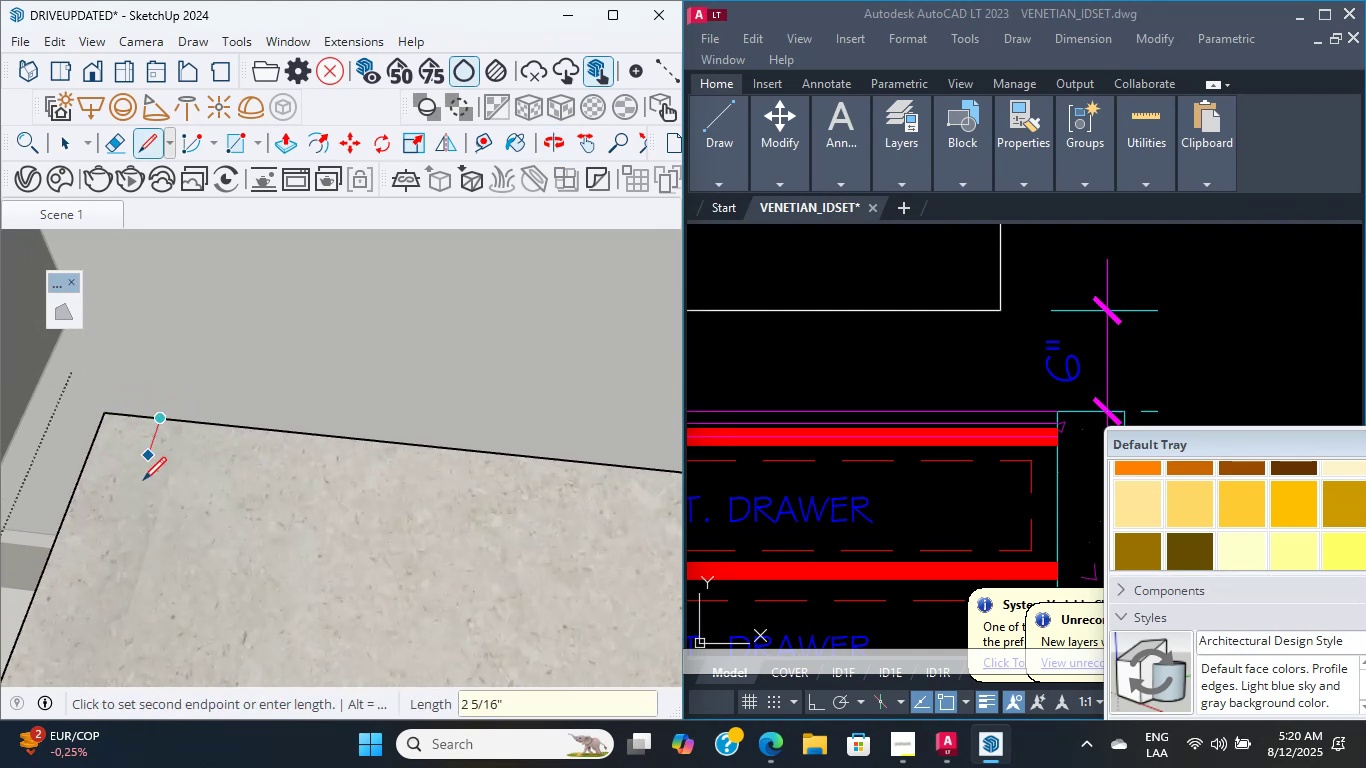 
scroll: coordinate [106, 538], scroll_direction: down, amount: 13.0
 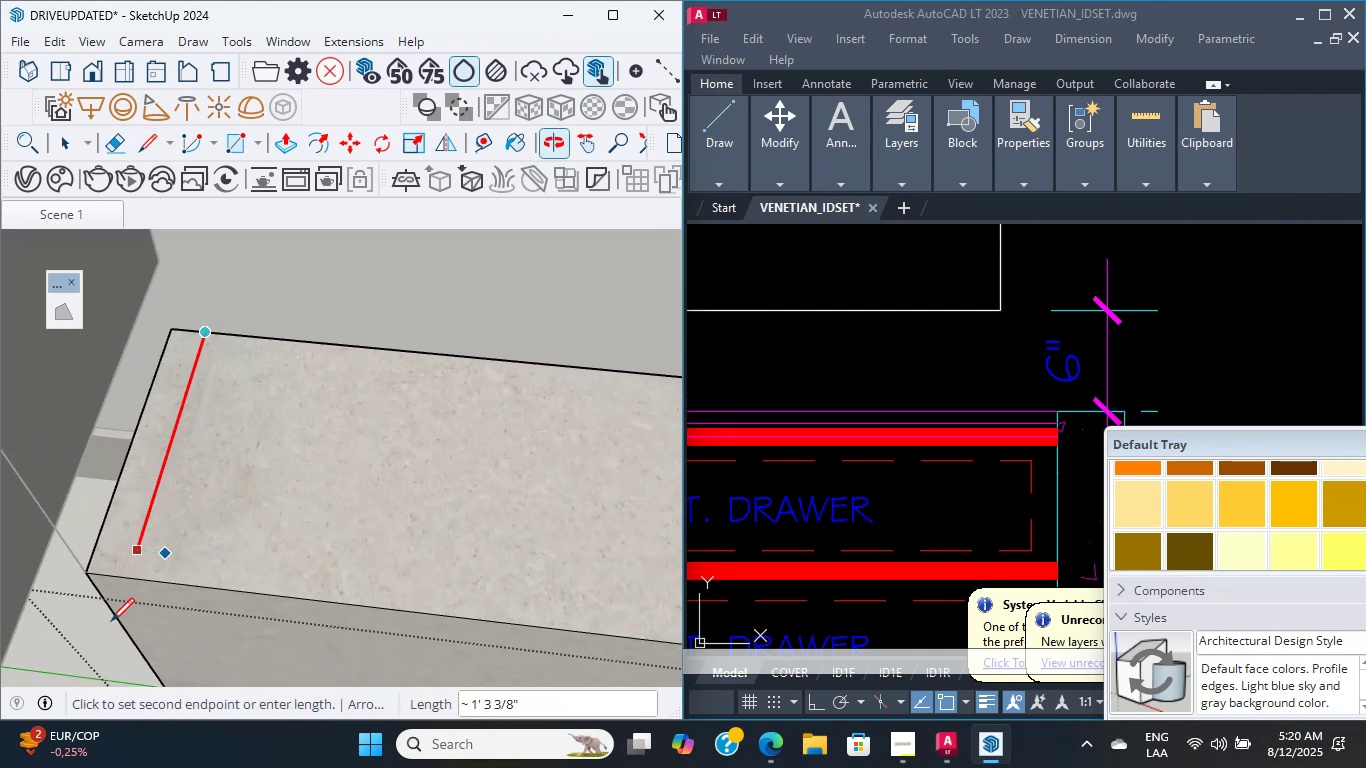 
hold_key(key=ShiftLeft, duration=2.21)
left_click([123, 578])
 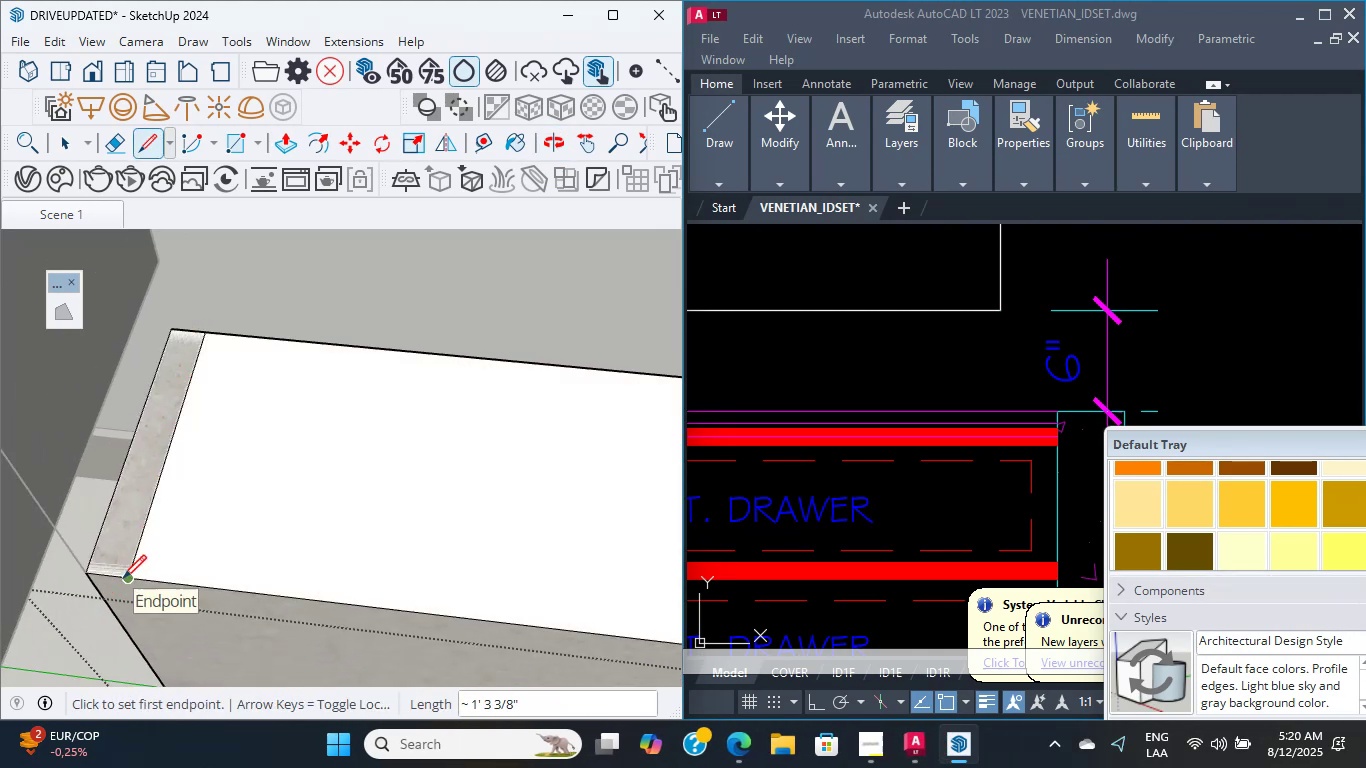 
key(P)
 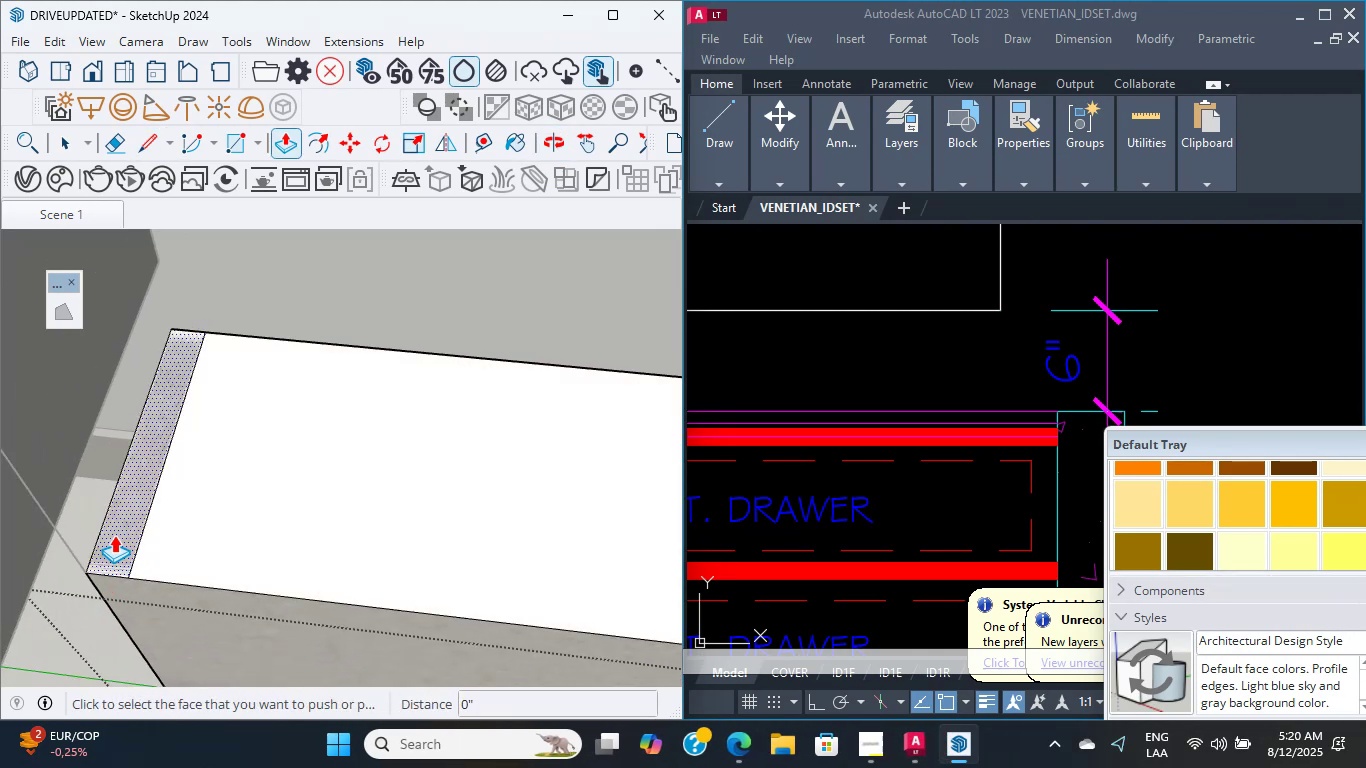 
left_click([127, 540])
 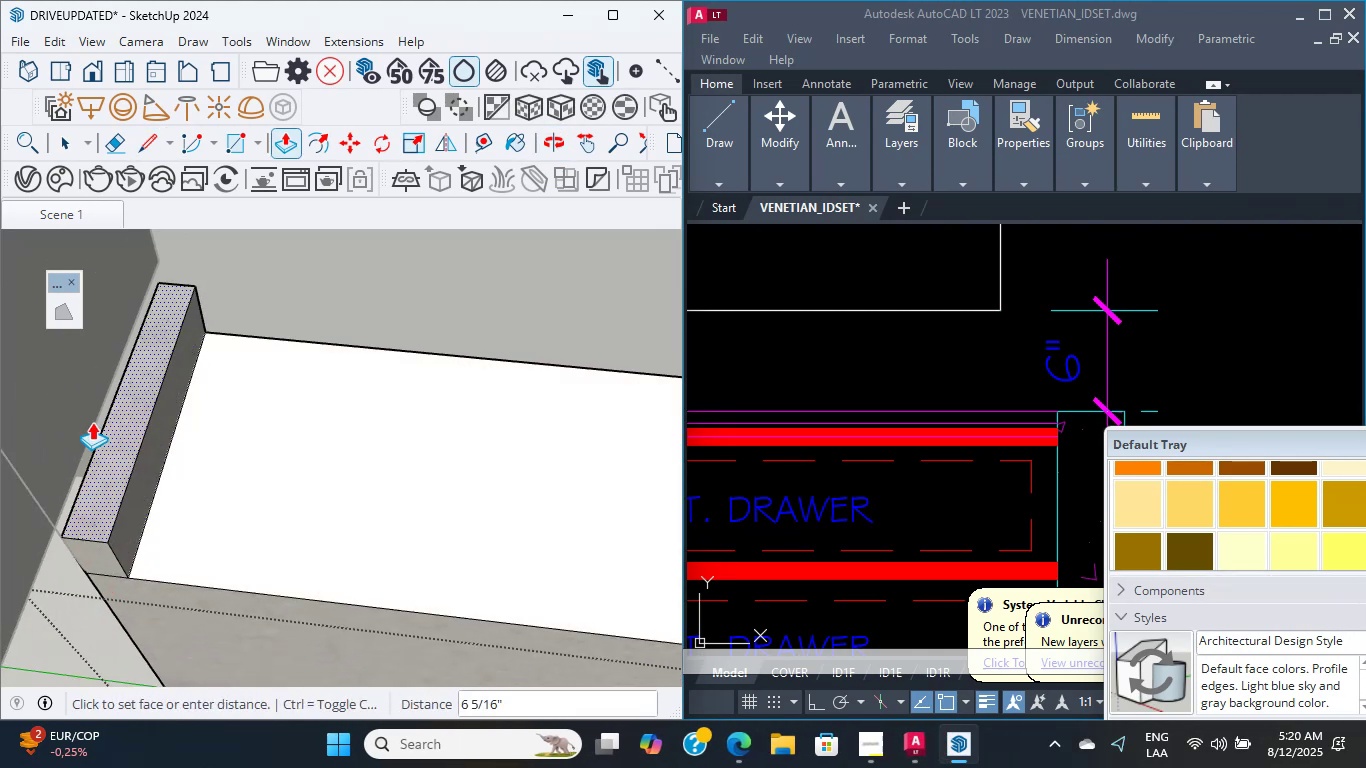 
hold_key(key=ShiftLeft, duration=0.45)
scroll: coordinate [150, 420], scroll_direction: down, amount: 4.0
 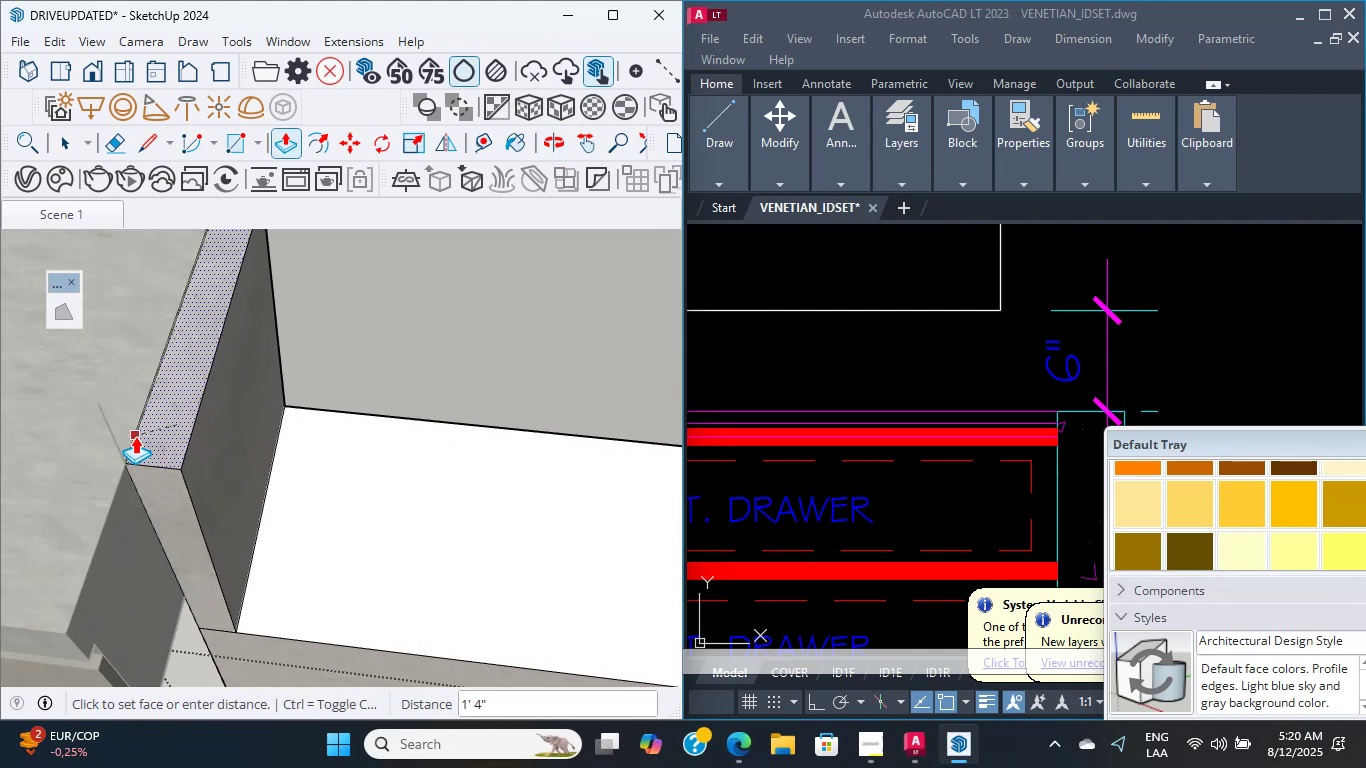 
left_click([131, 434])
 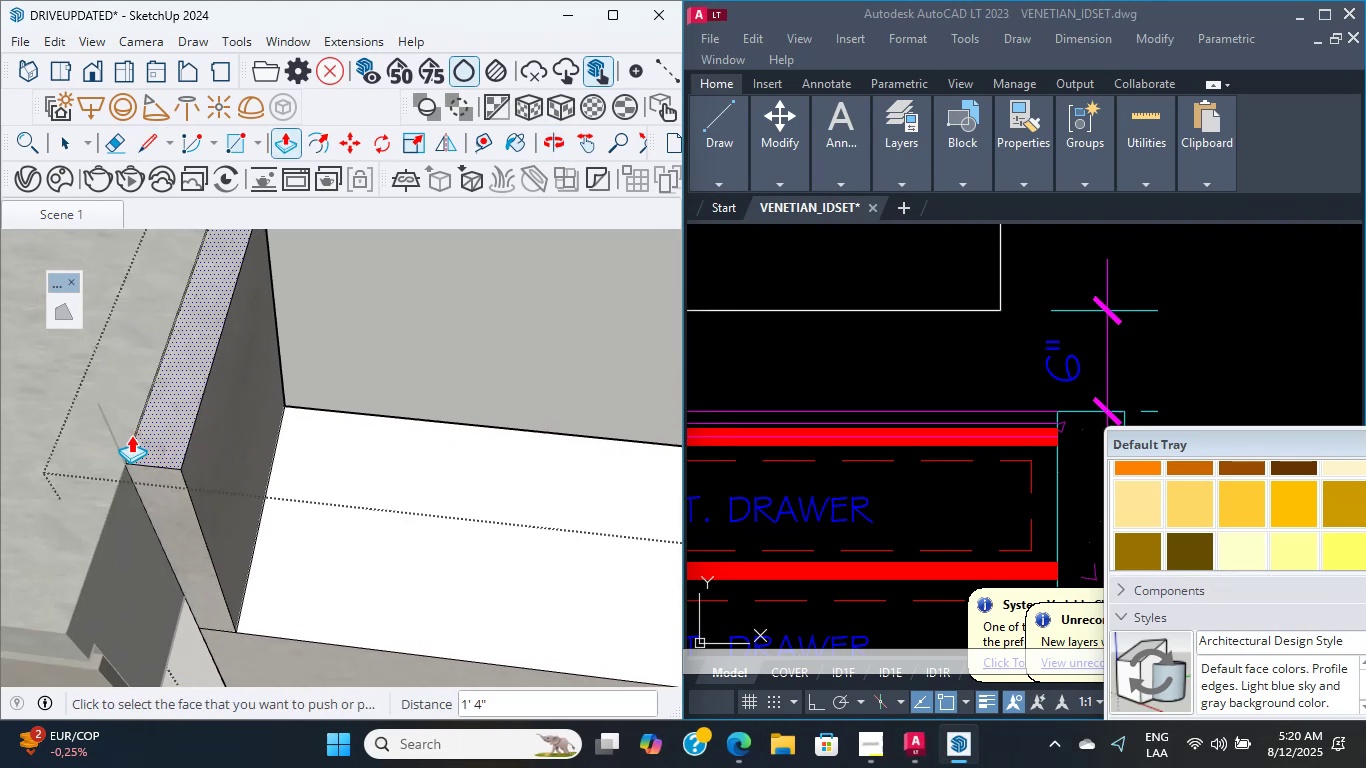 
key(Shift+ShiftLeft)
 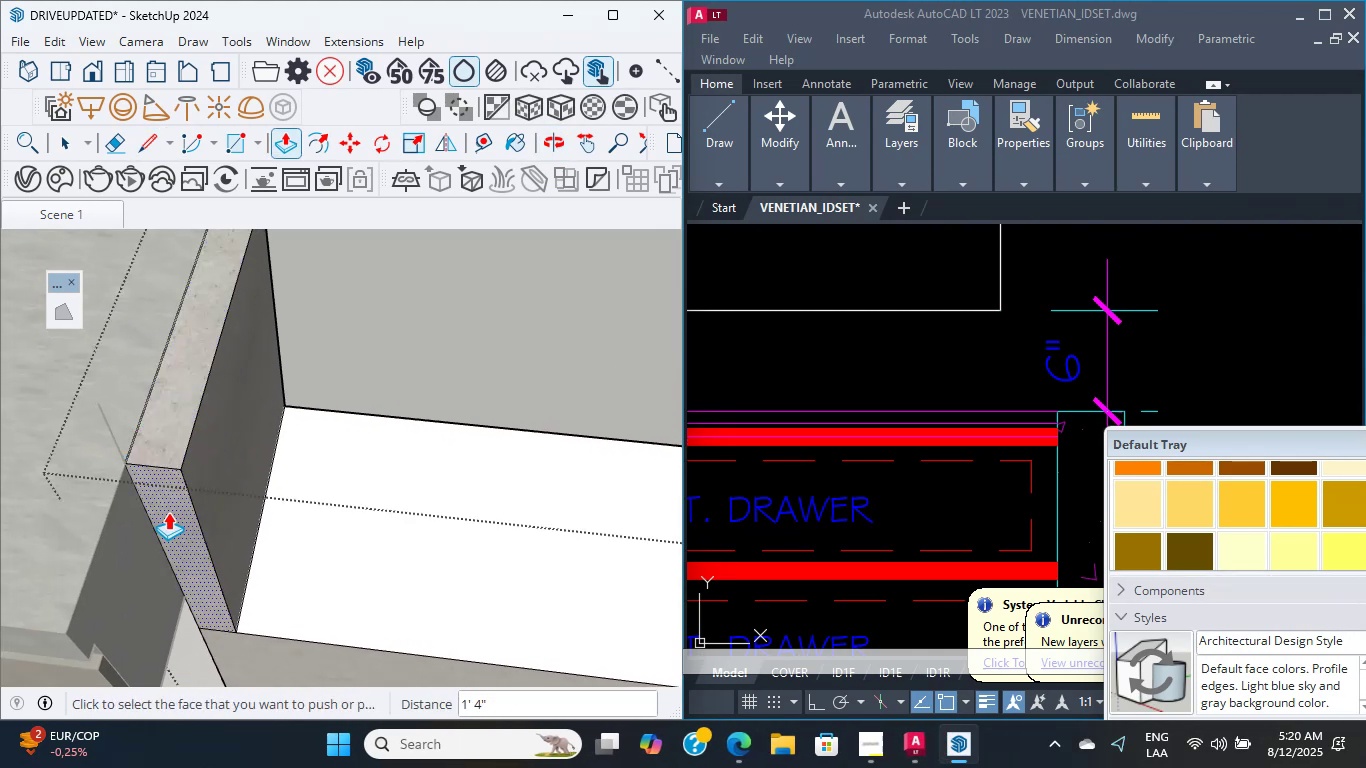 
scroll: coordinate [171, 547], scroll_direction: down, amount: 4.0
 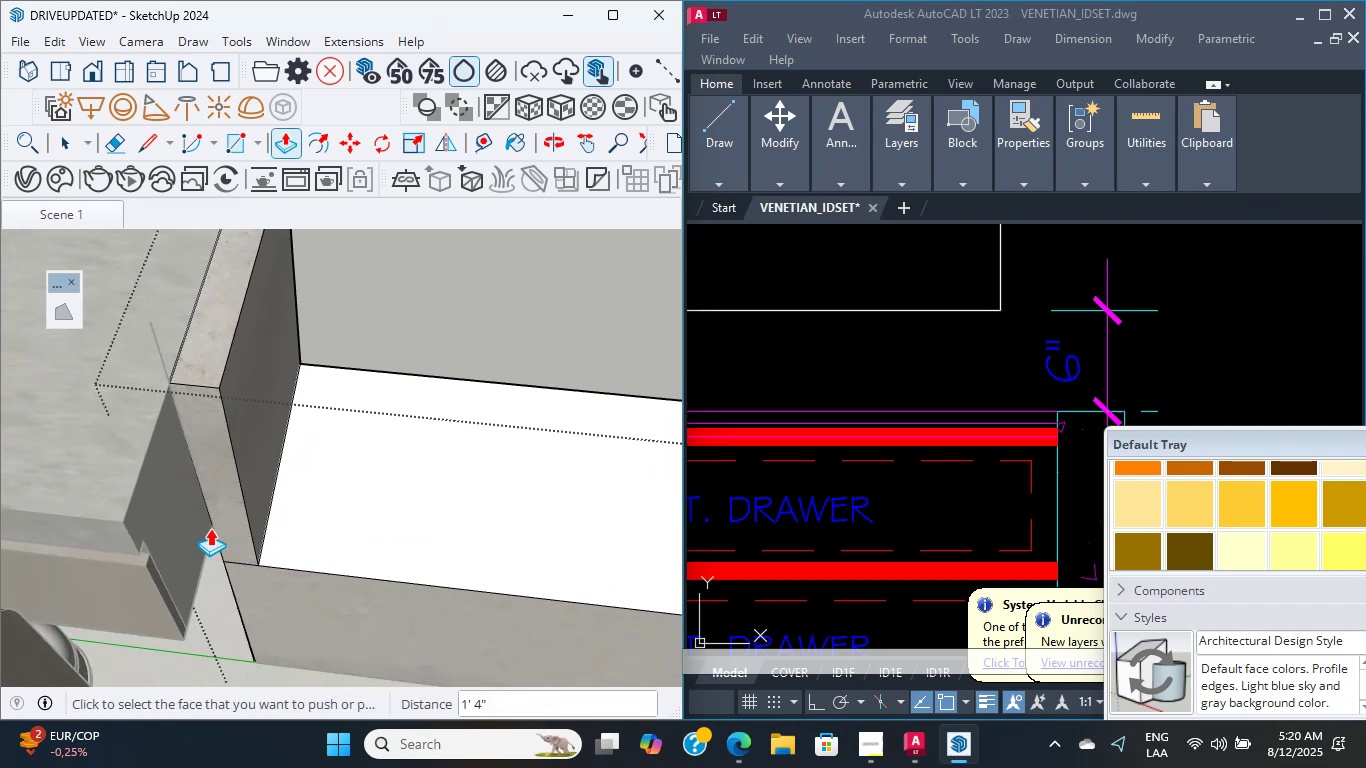 
left_click([231, 510])
 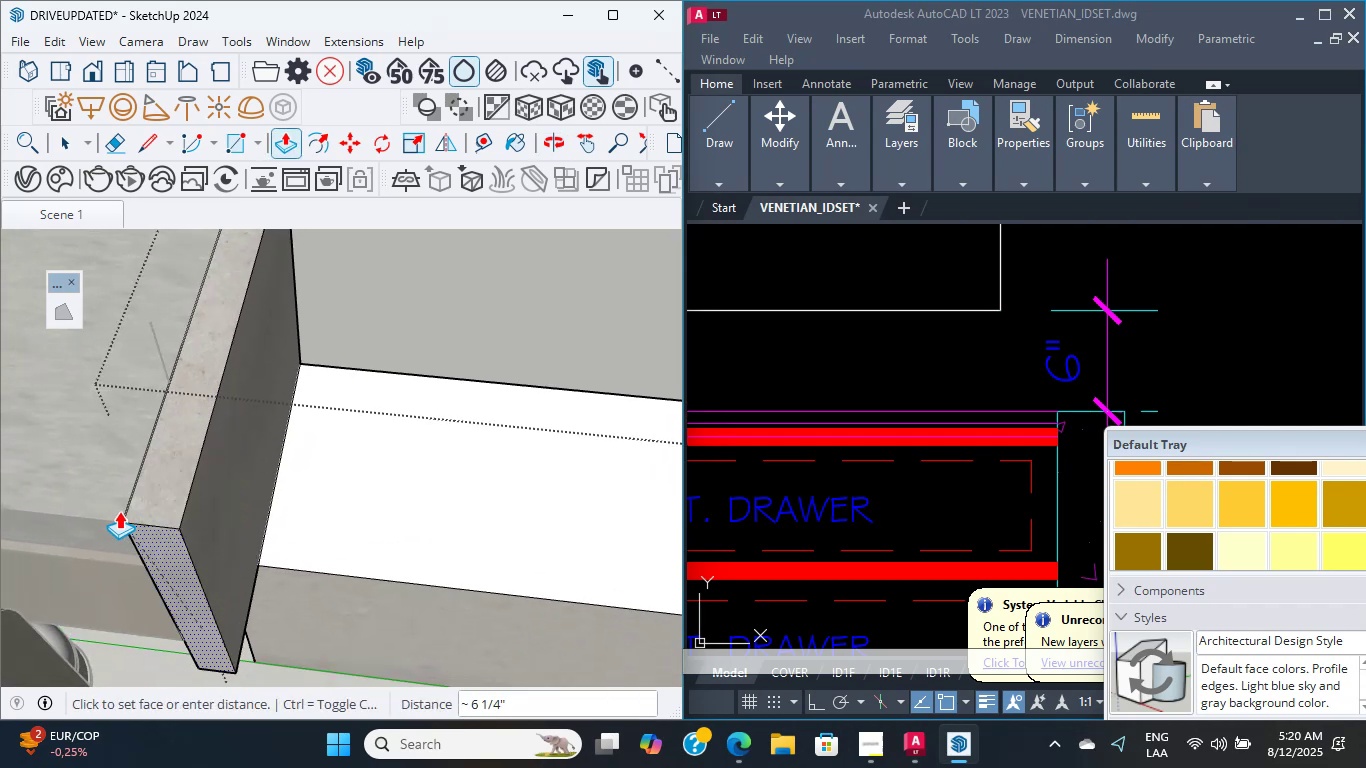 
left_click([118, 510])
 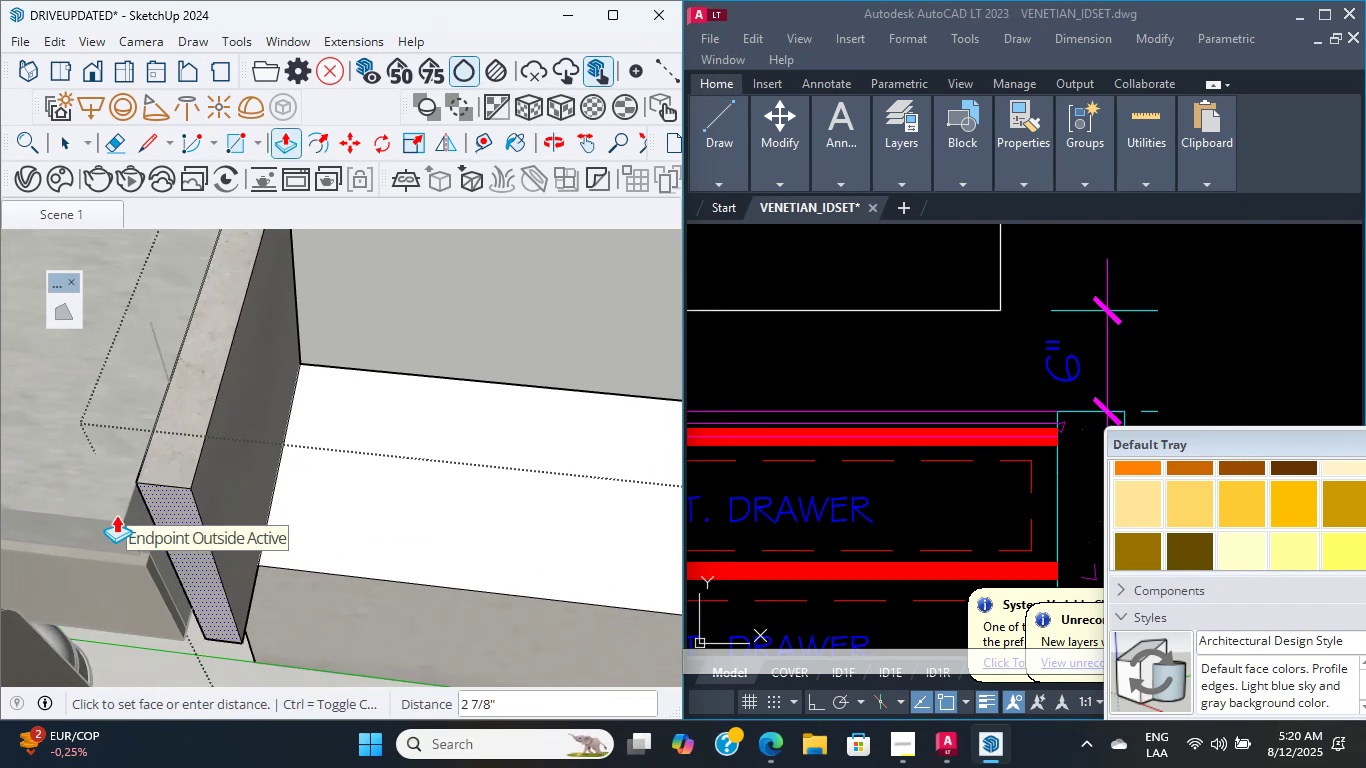 
left_click([119, 523])
 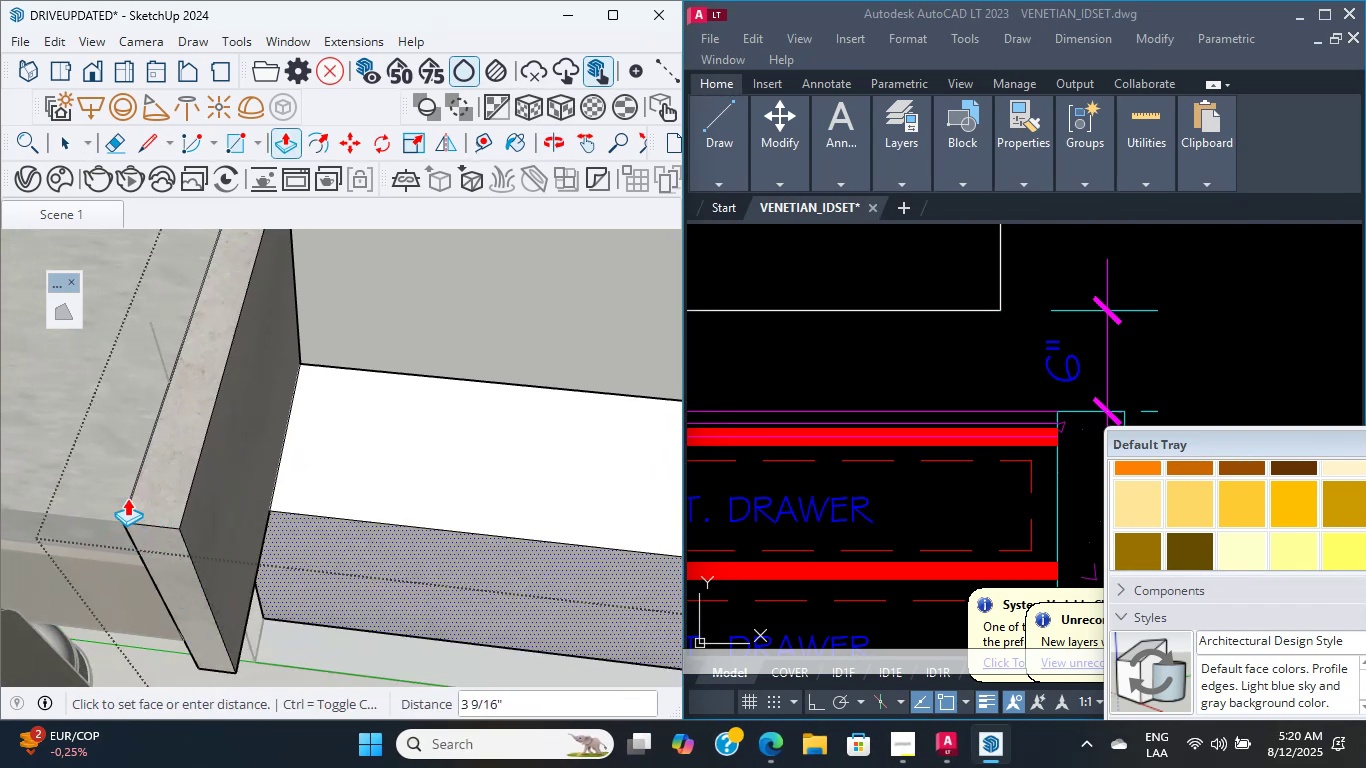 
left_click([135, 520])
 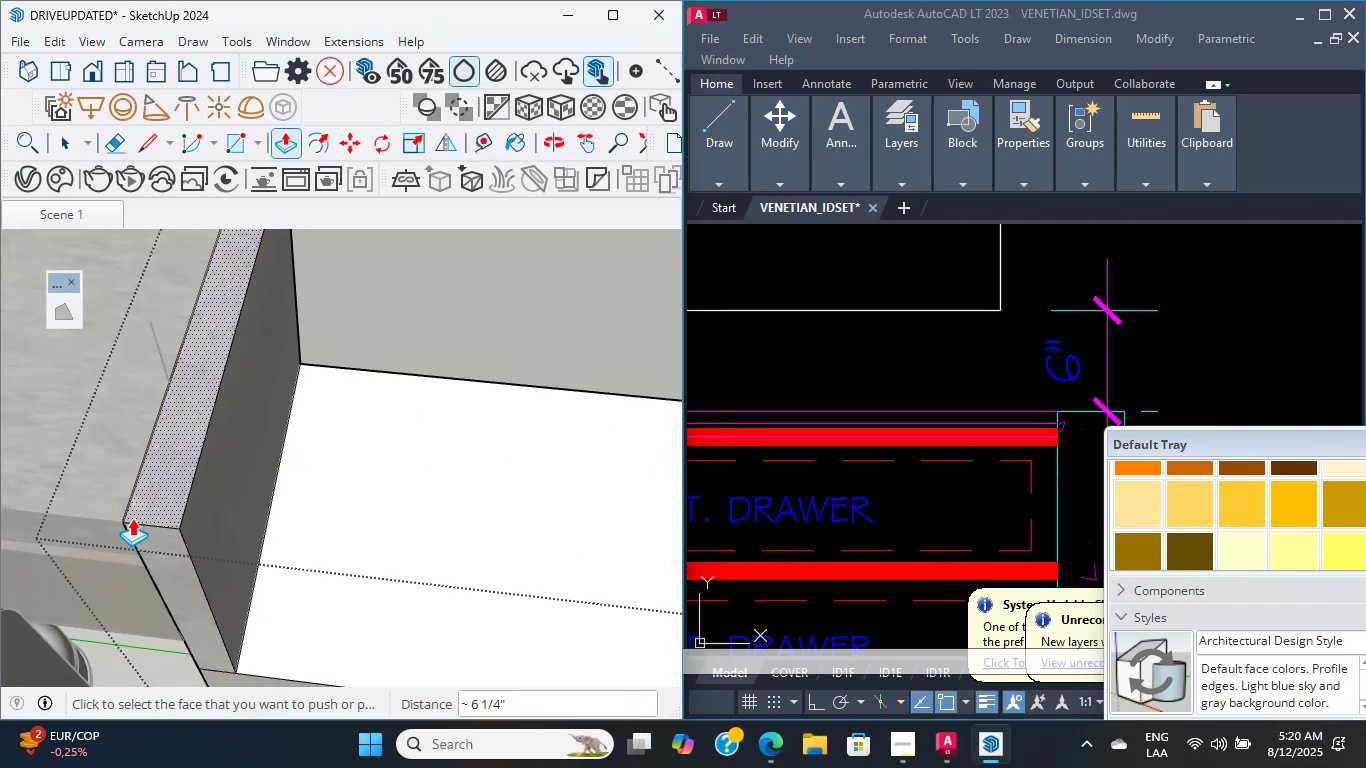 
scroll: coordinate [222, 571], scroll_direction: down, amount: 10.0
 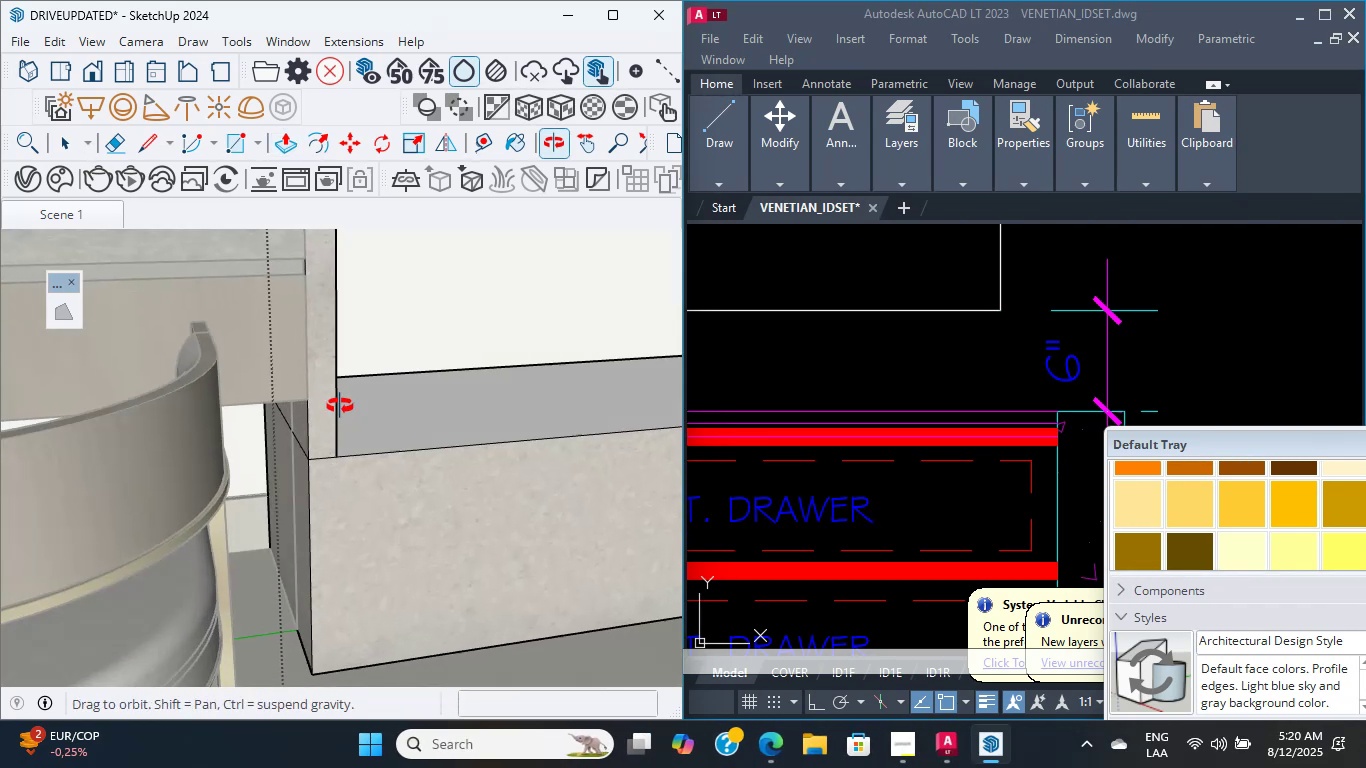 
hold_key(key=ShiftLeft, duration=0.54)
 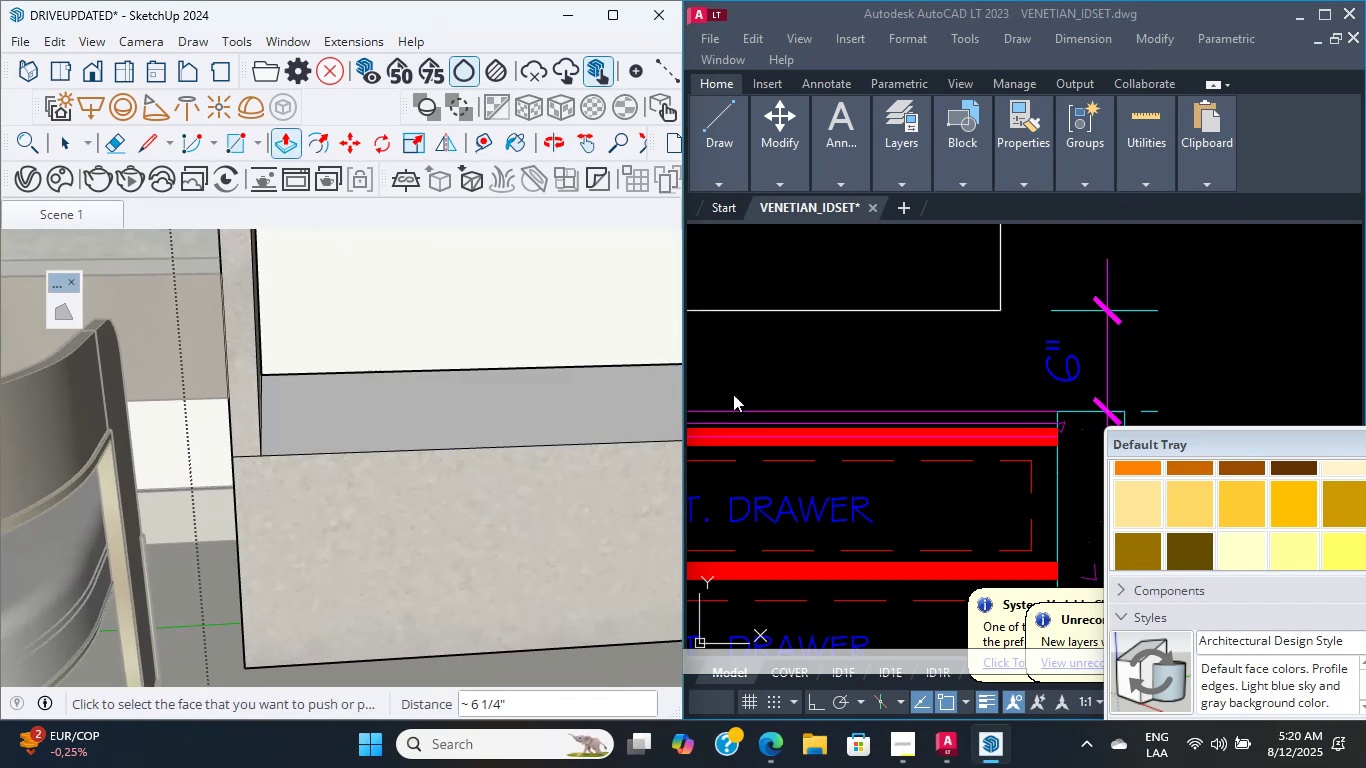 
scroll: coordinate [247, 480], scroll_direction: down, amount: 8.0
 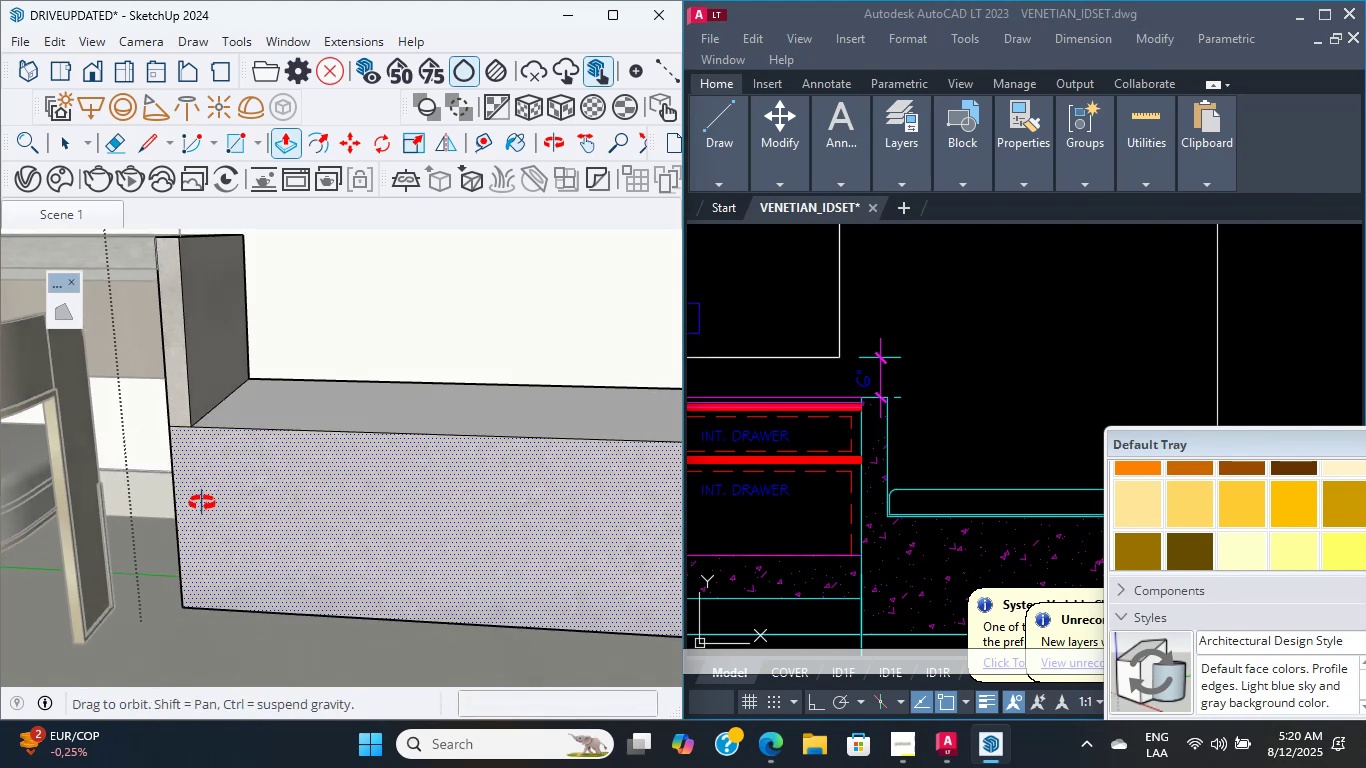 
hold_key(key=ShiftLeft, duration=0.77)
scroll: coordinate [215, 487], scroll_direction: down, amount: 3.0
 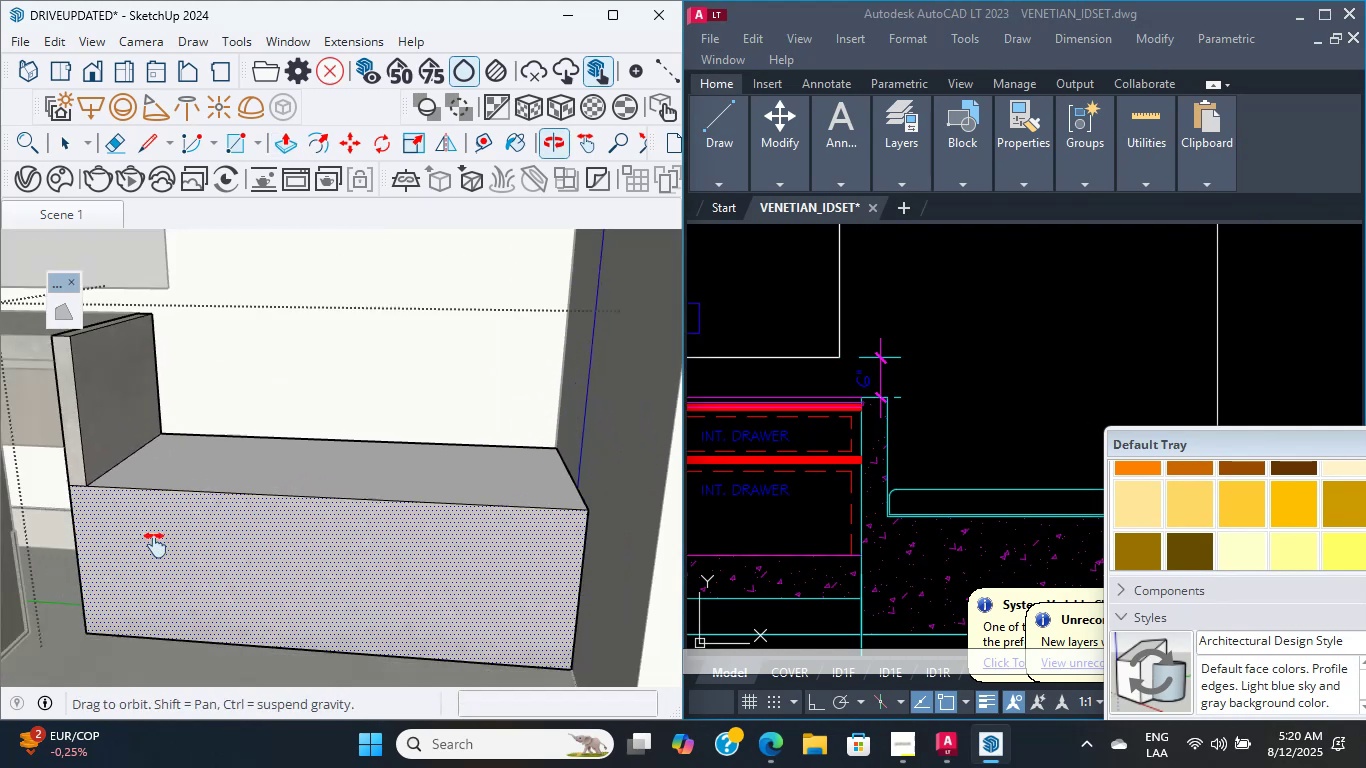 
scroll: coordinate [195, 550], scroll_direction: up, amount: 3.0
 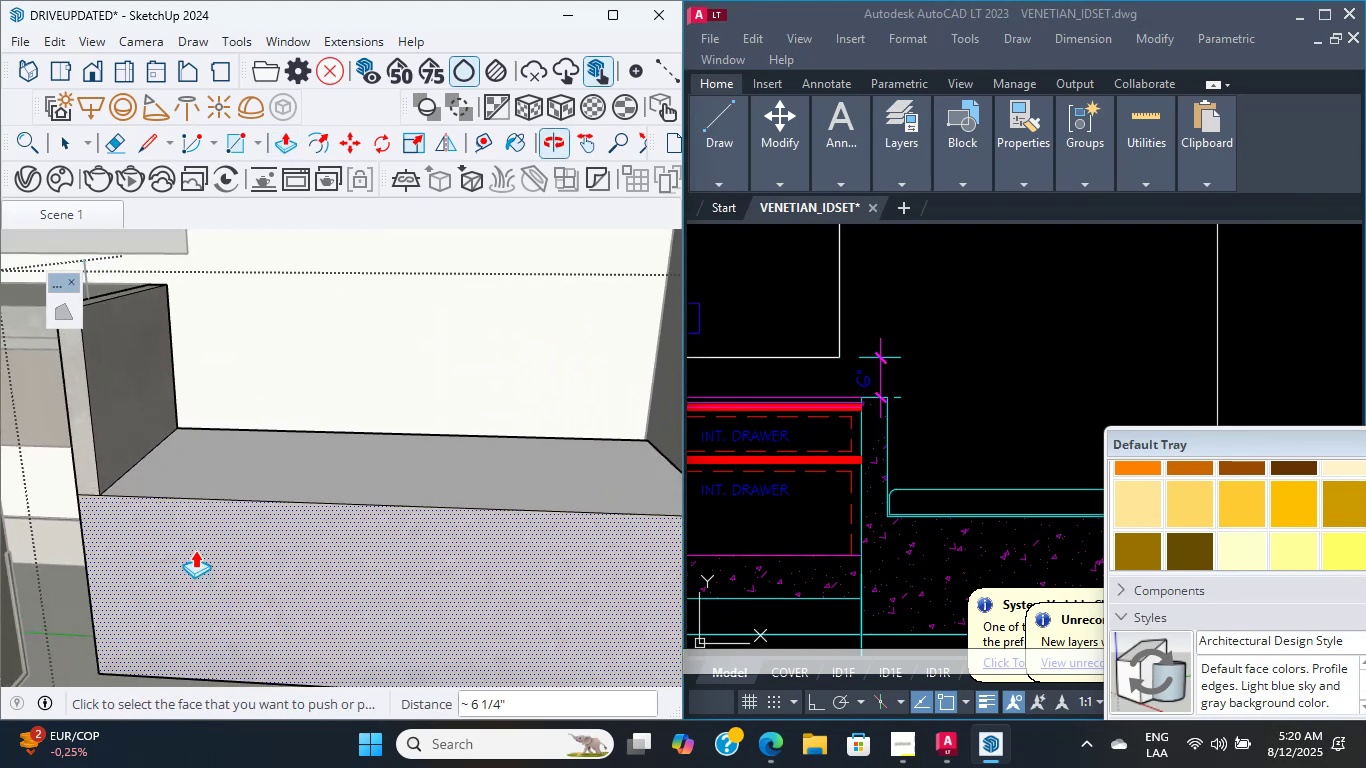 
key(Control+S)
 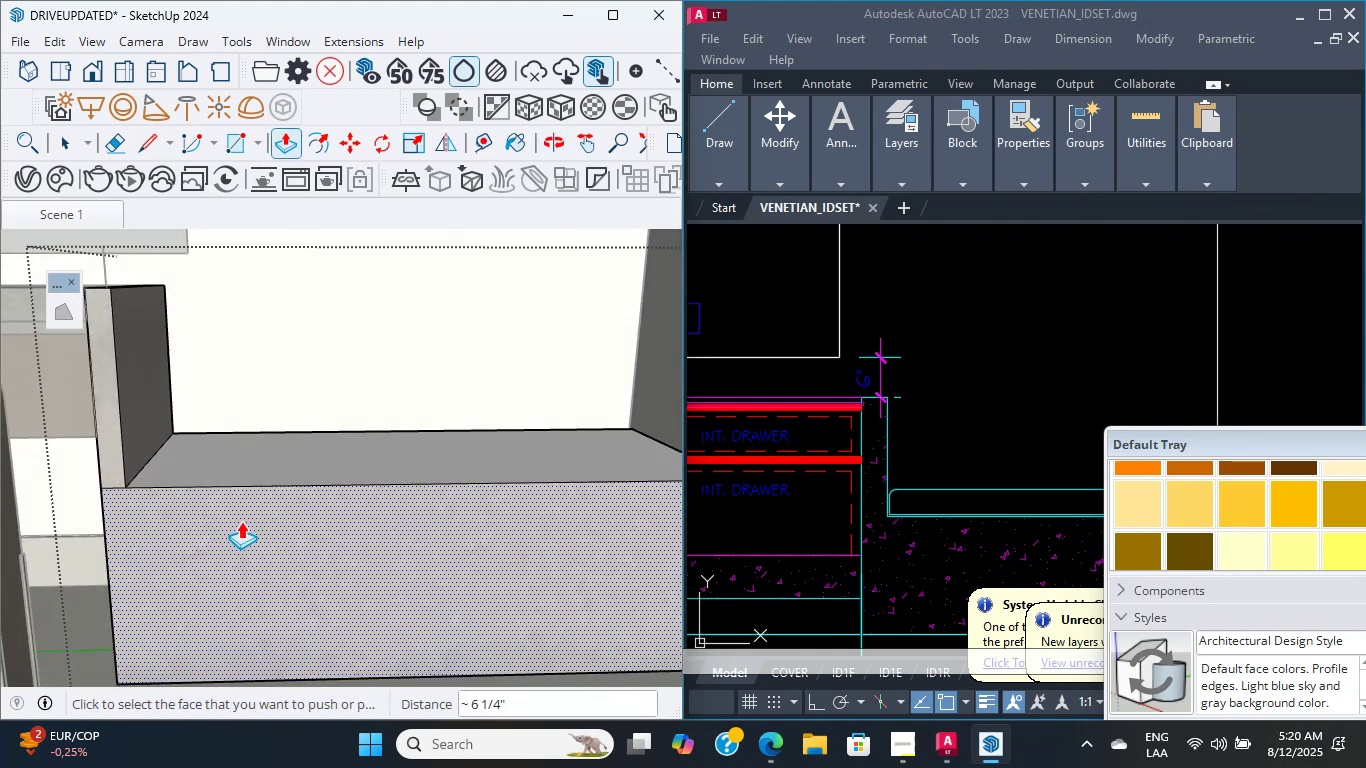 
scroll: coordinate [273, 499], scroll_direction: up, amount: 1.0
 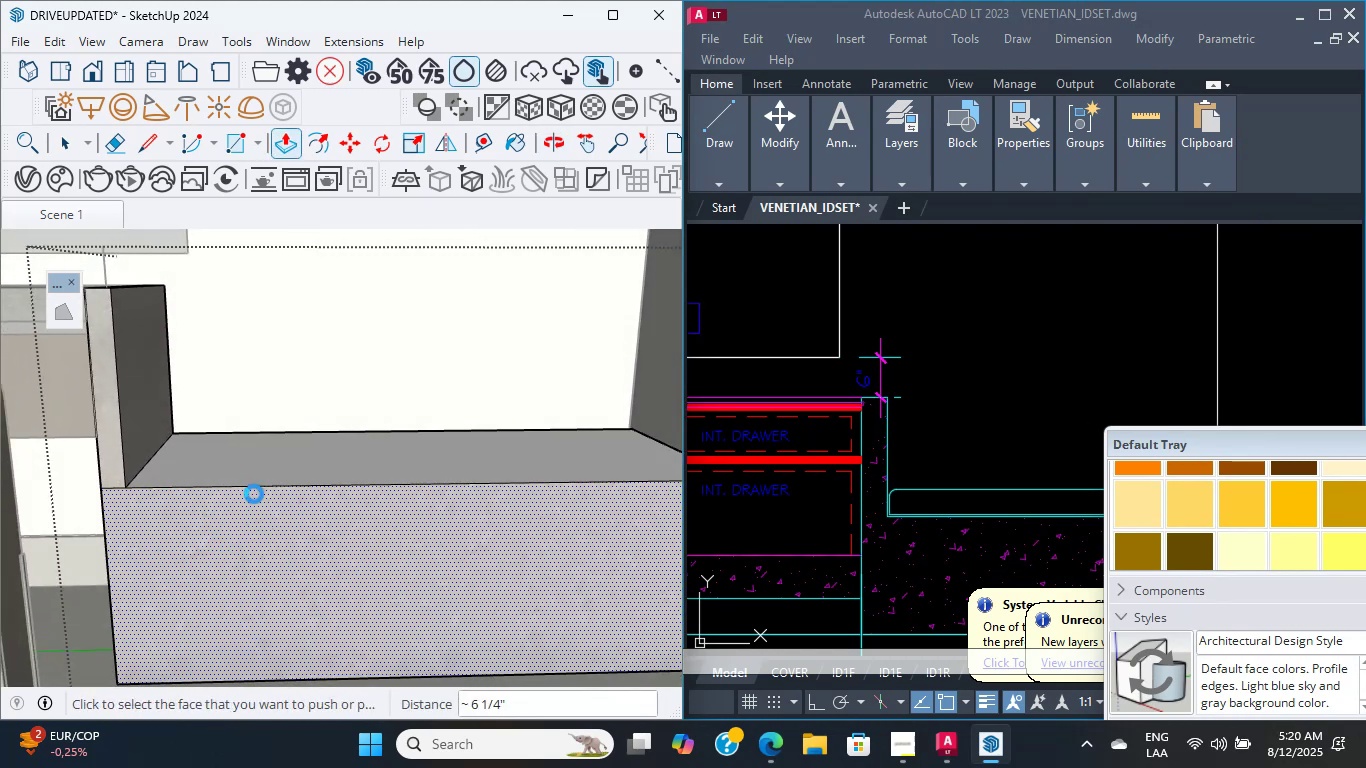 
key(Shift+ShiftLeft)
 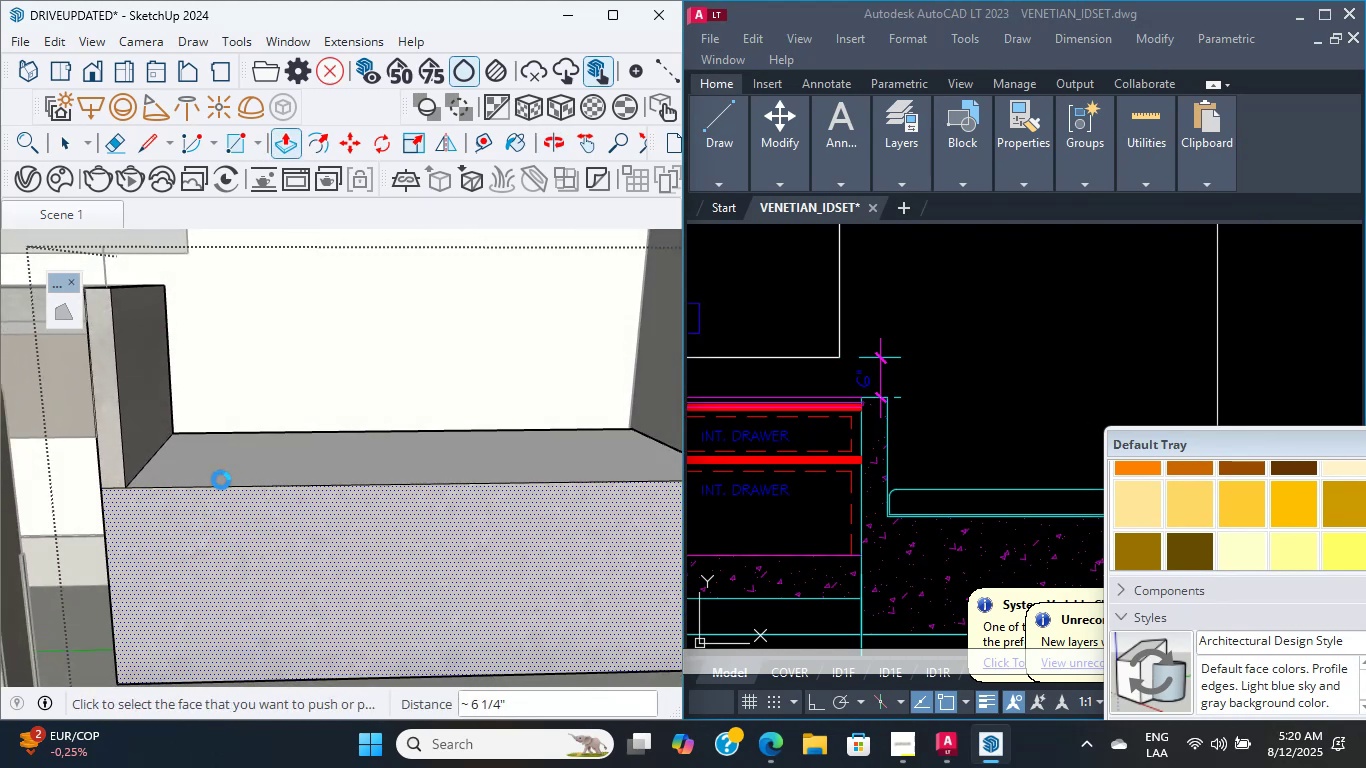 
scroll: coordinate [219, 424], scroll_direction: up, amount: 4.0
 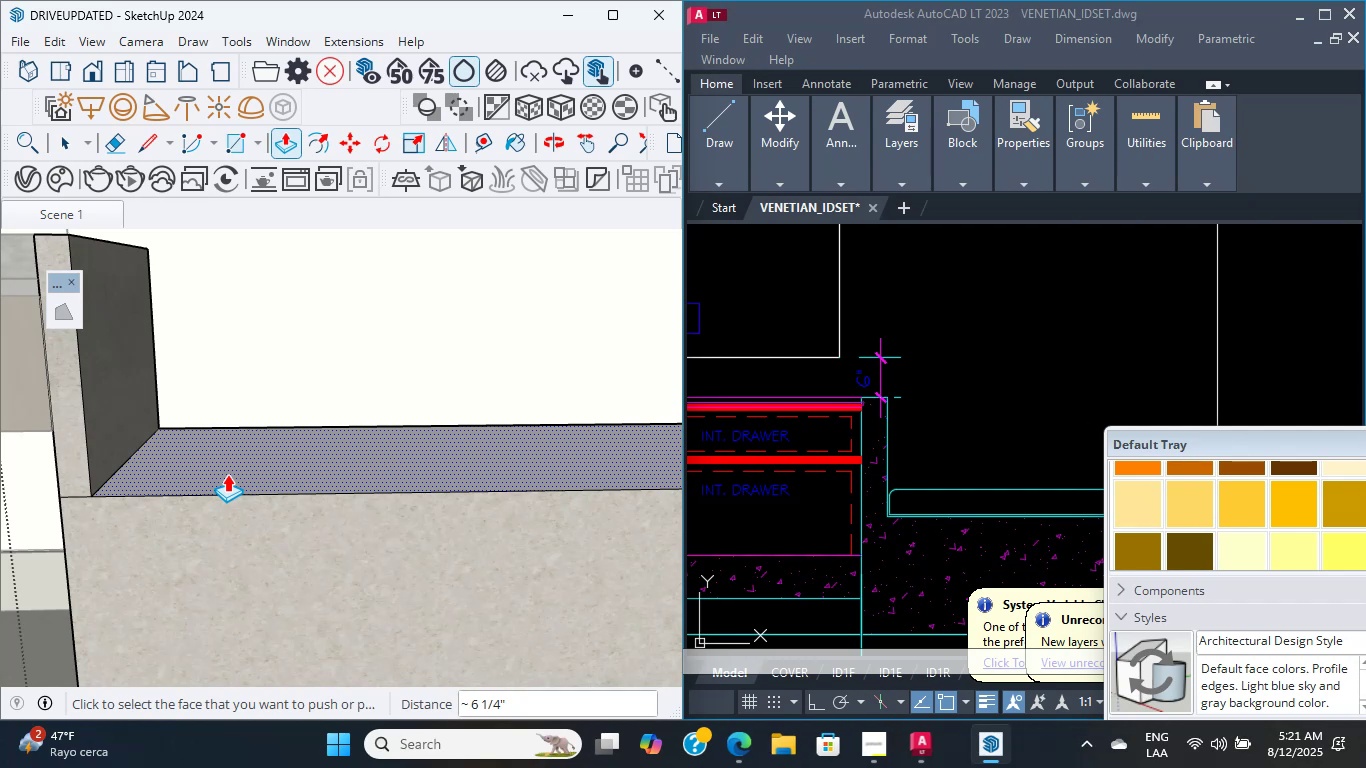 
wait(54.01)
 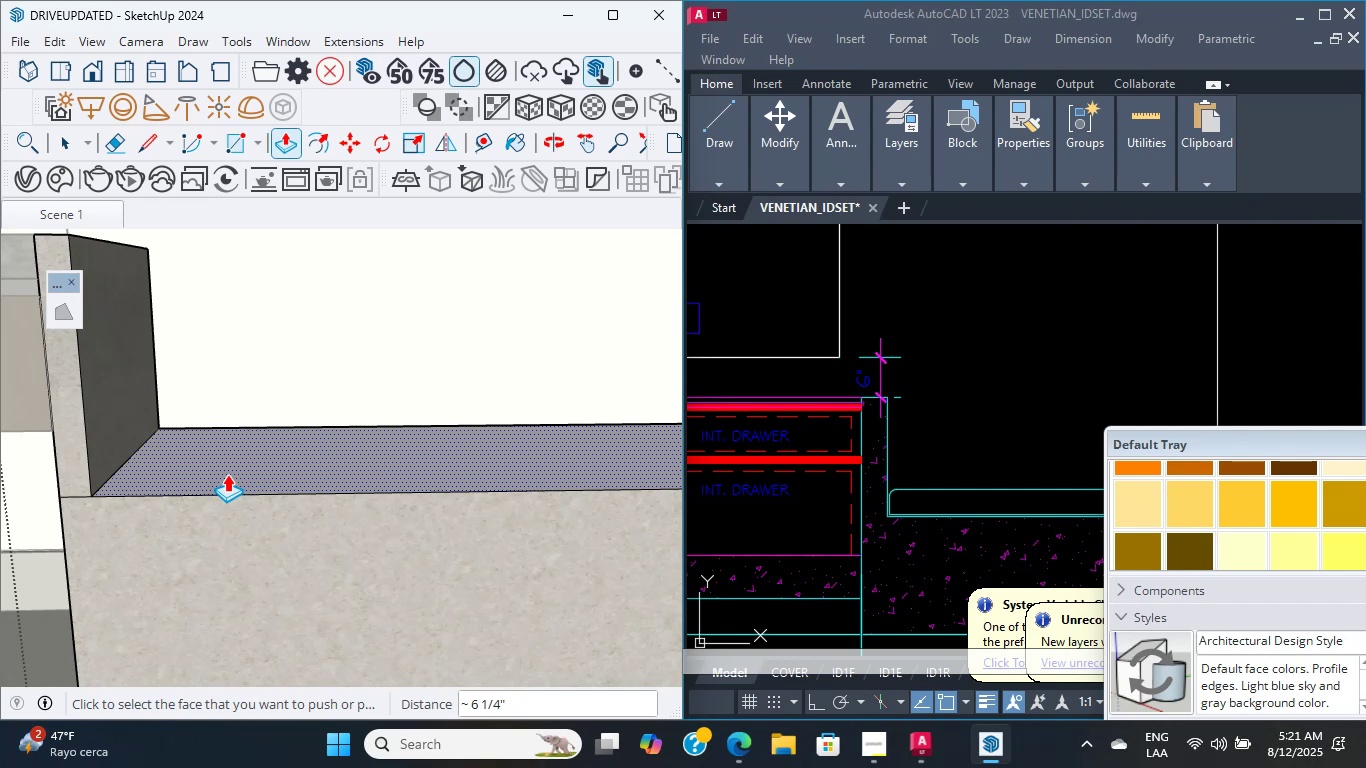 
scroll: coordinate [244, 441], scroll_direction: up, amount: 3.0
 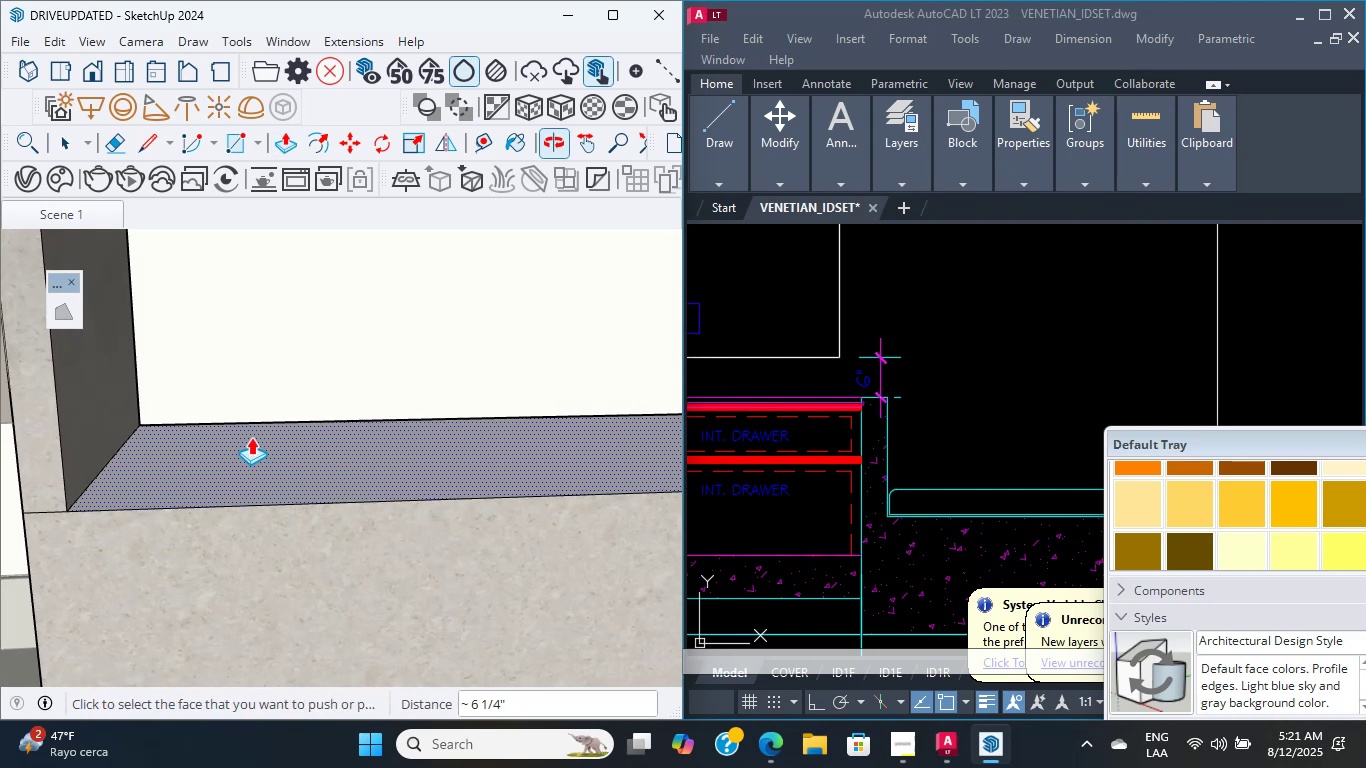 
wait(9.66)
 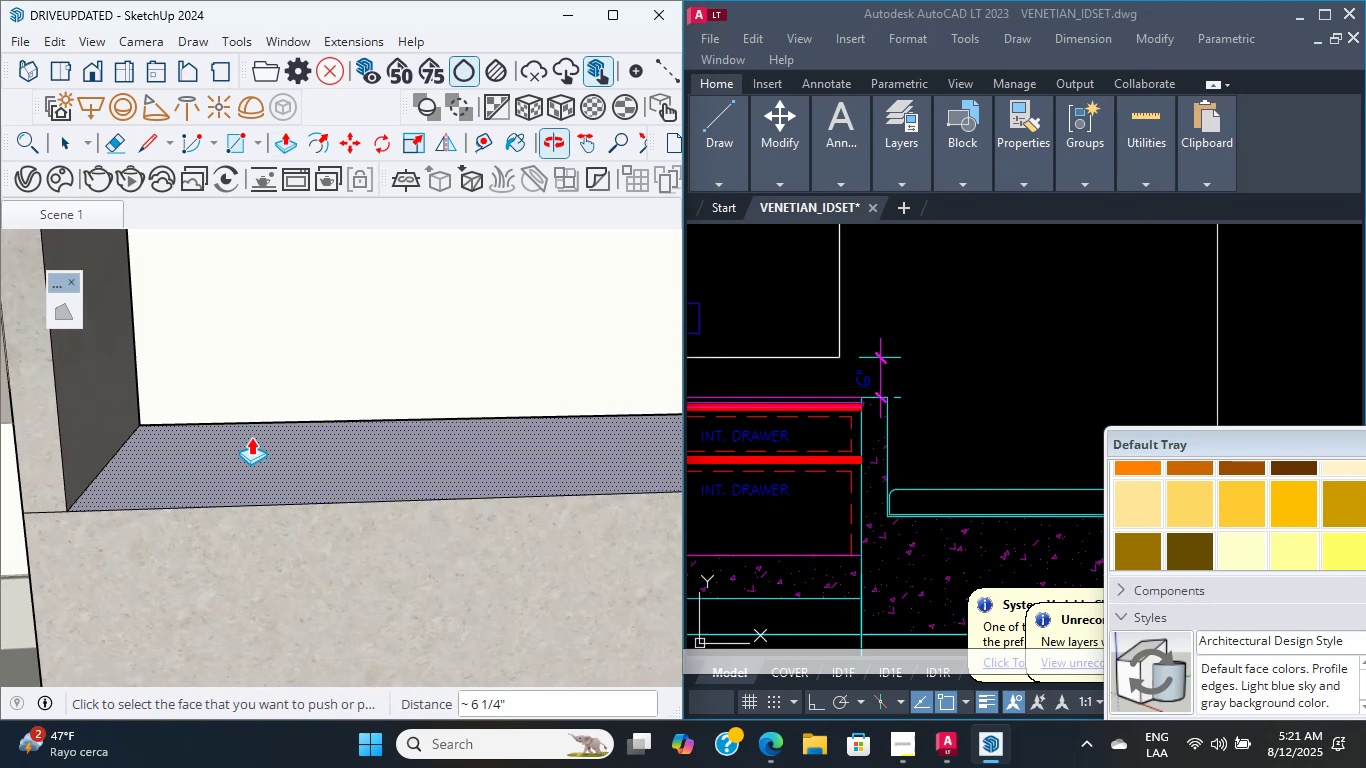 
scroll: coordinate [175, 492], scroll_direction: up, amount: 4.0
 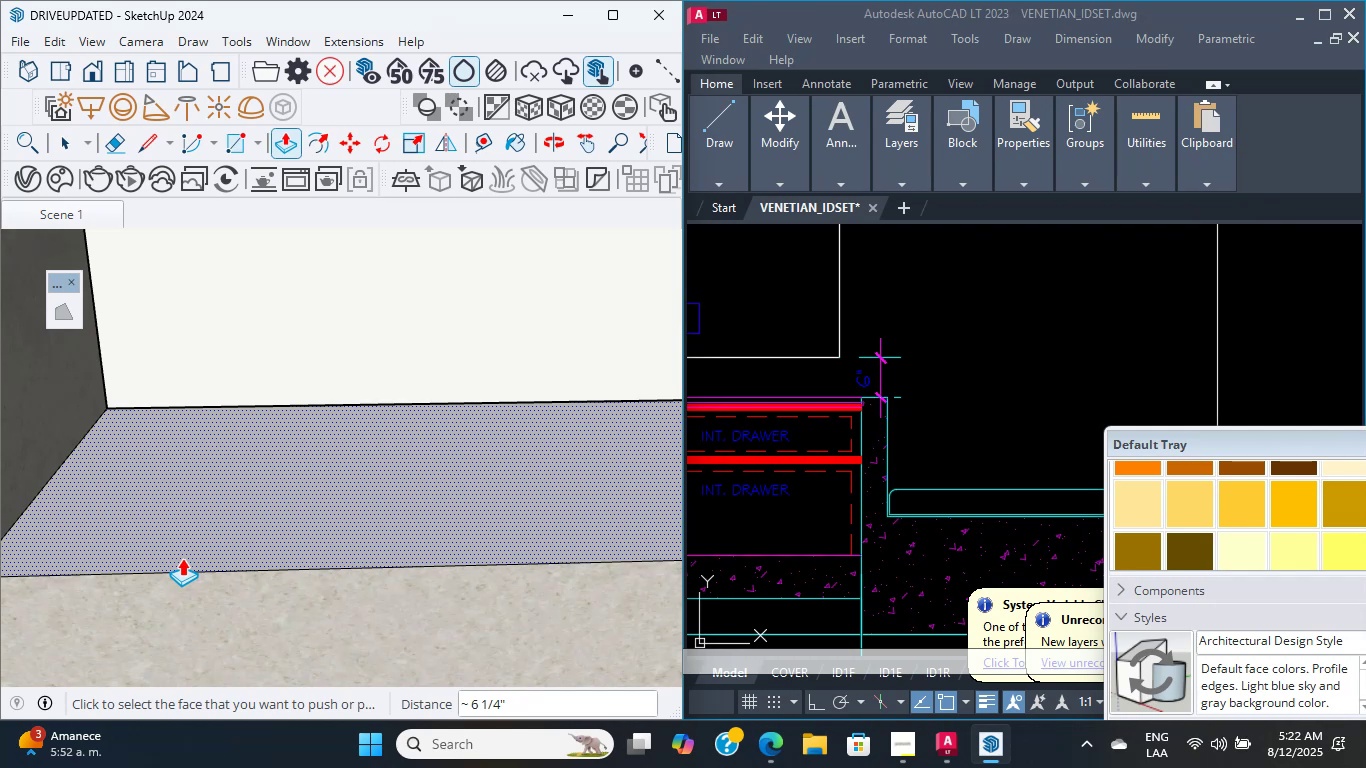 
wait(28.04)
 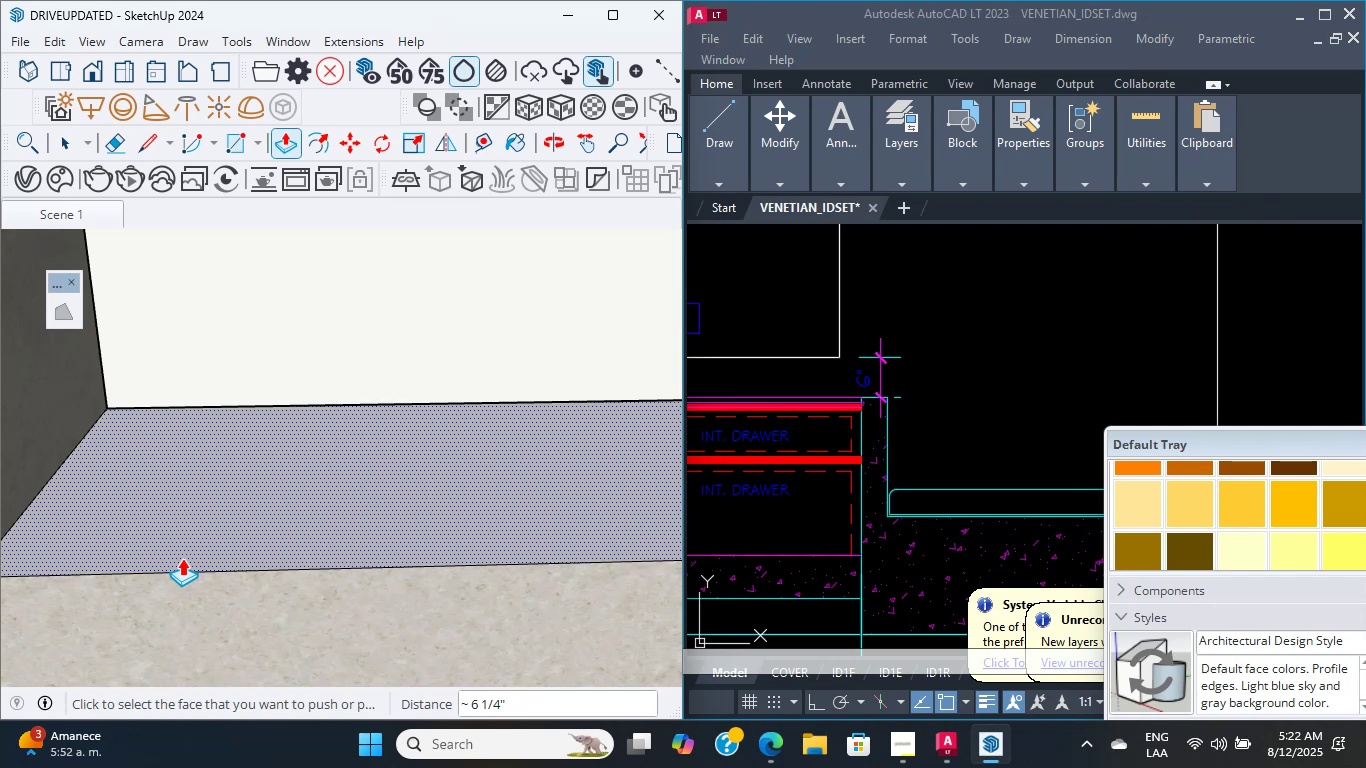 
middle_click([175, 558])
 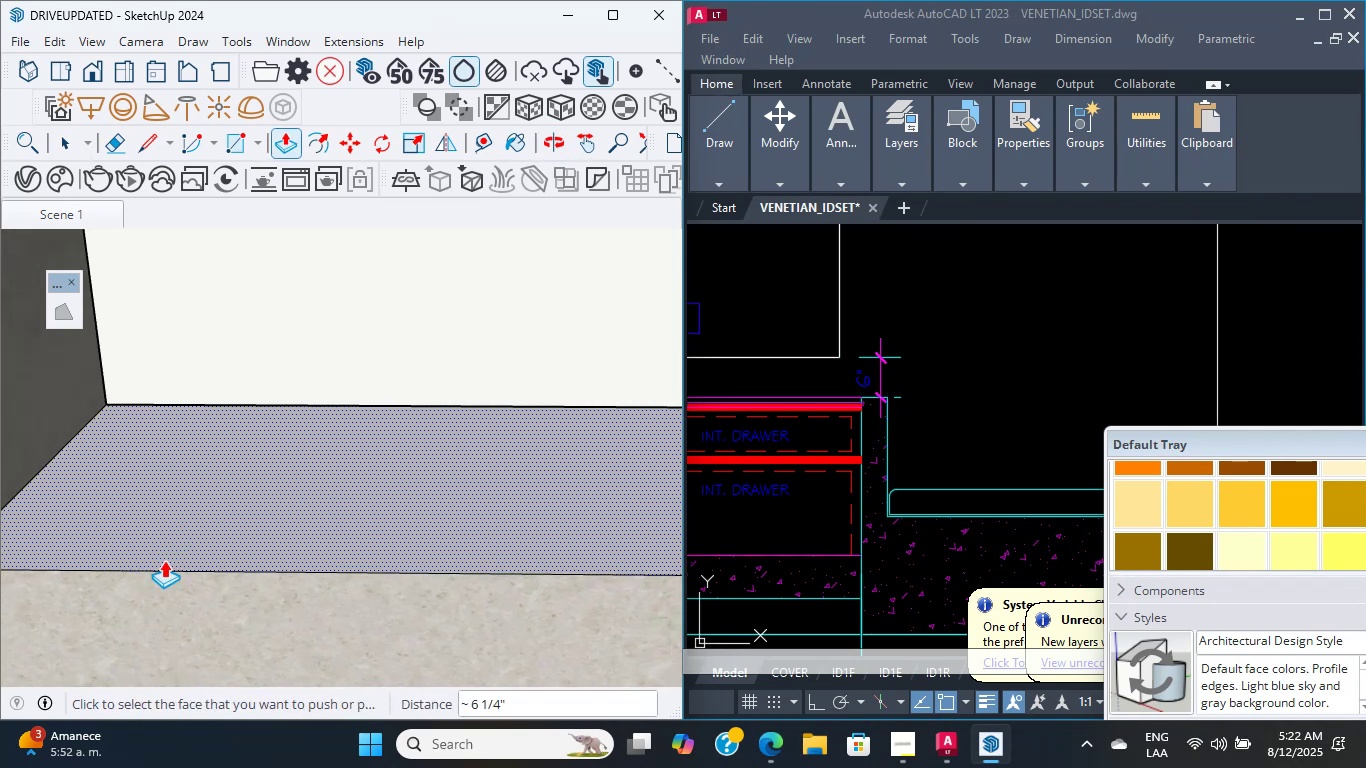 
scroll: coordinate [253, 601], scroll_direction: down, amount: 4.0
 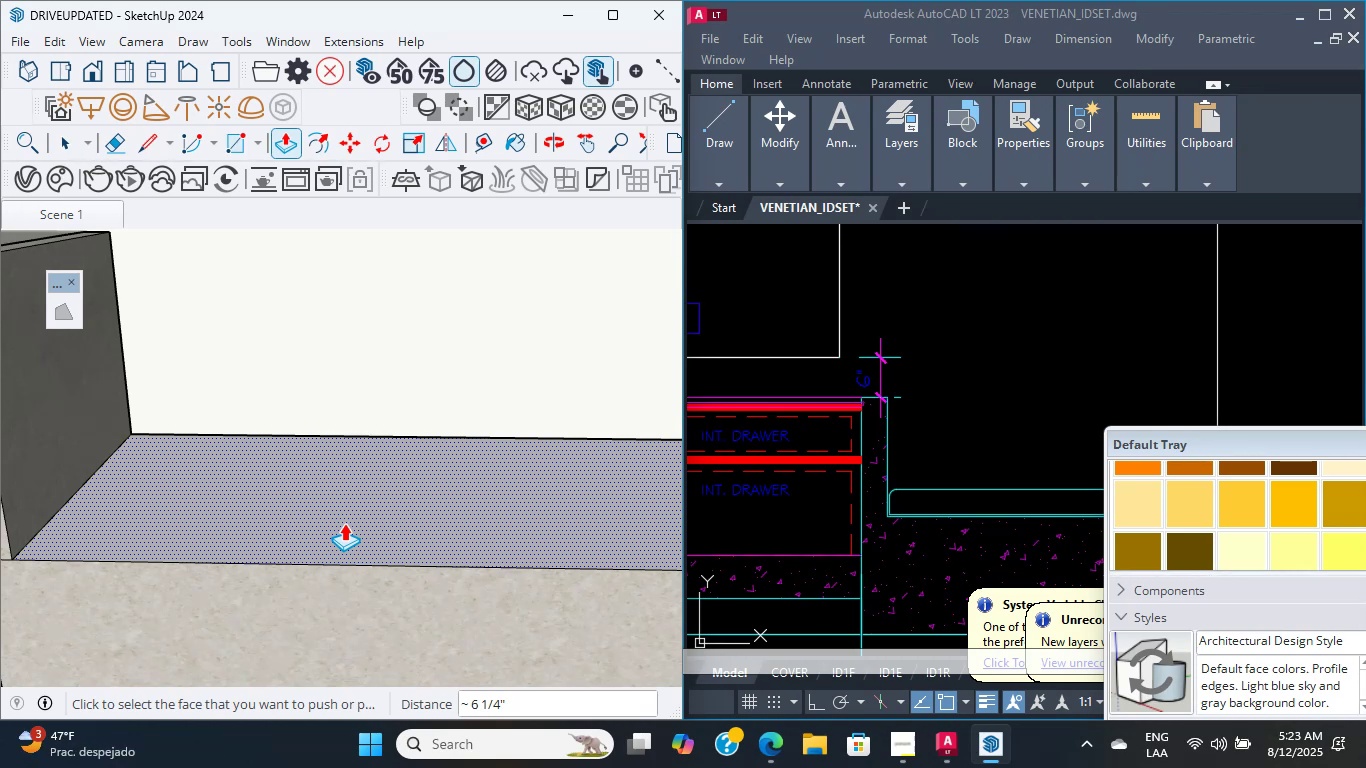 
wait(53.39)
 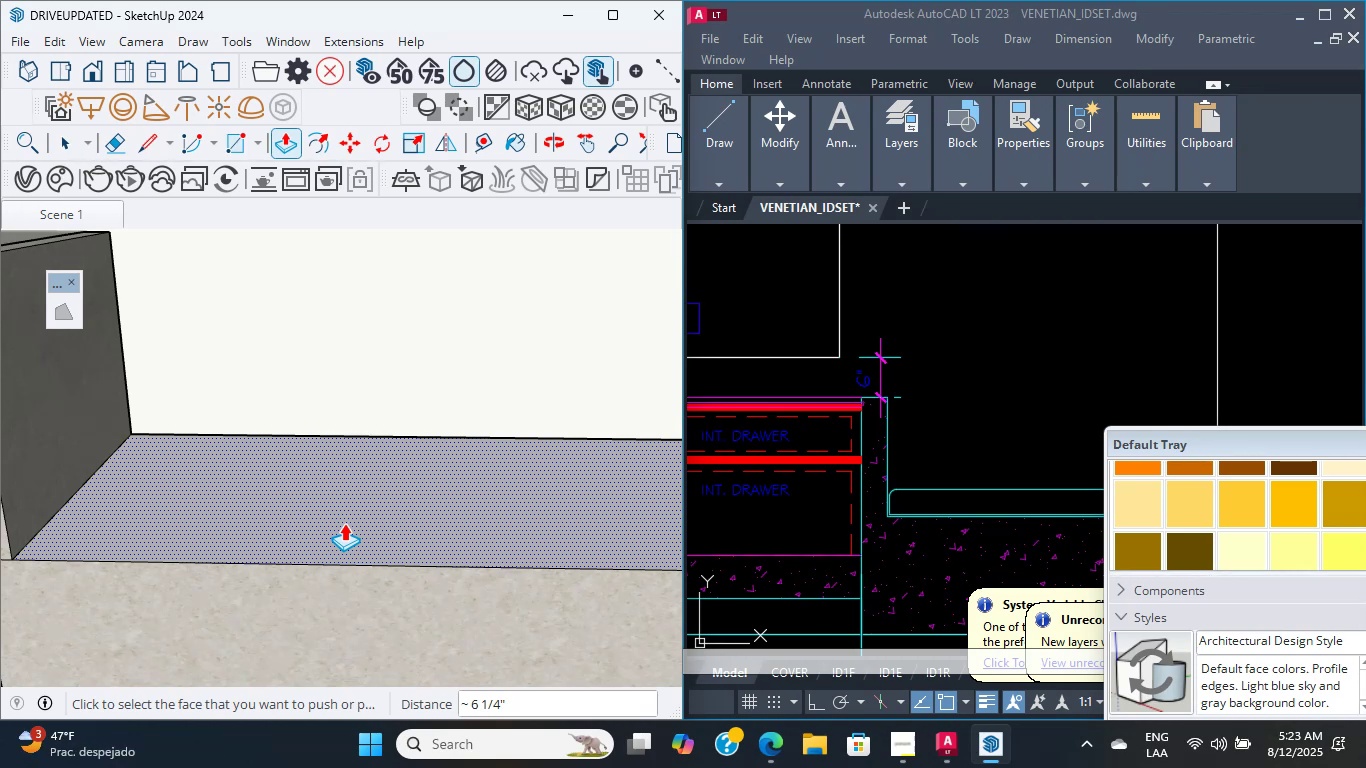 
scroll: coordinate [962, 364], scroll_direction: down, amount: 4.0
 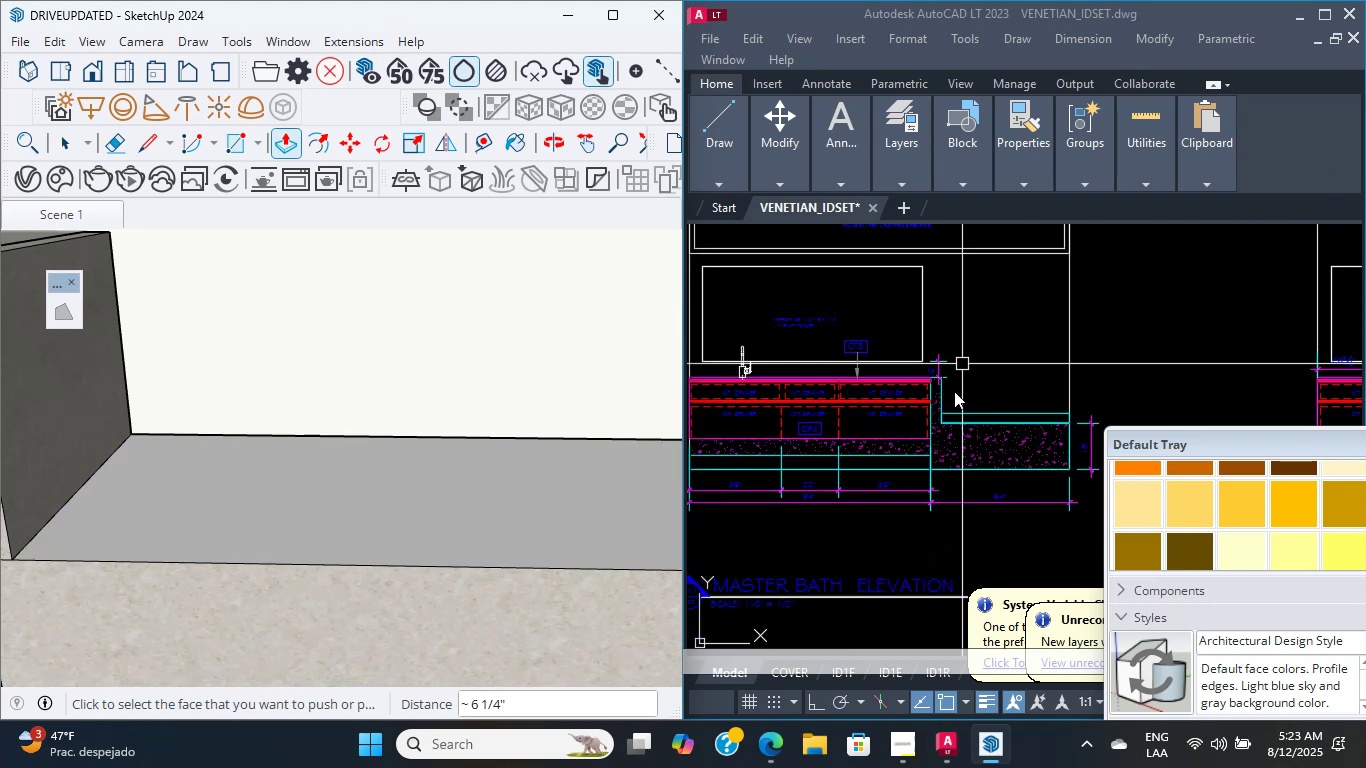 
key(Shift+ShiftLeft)
 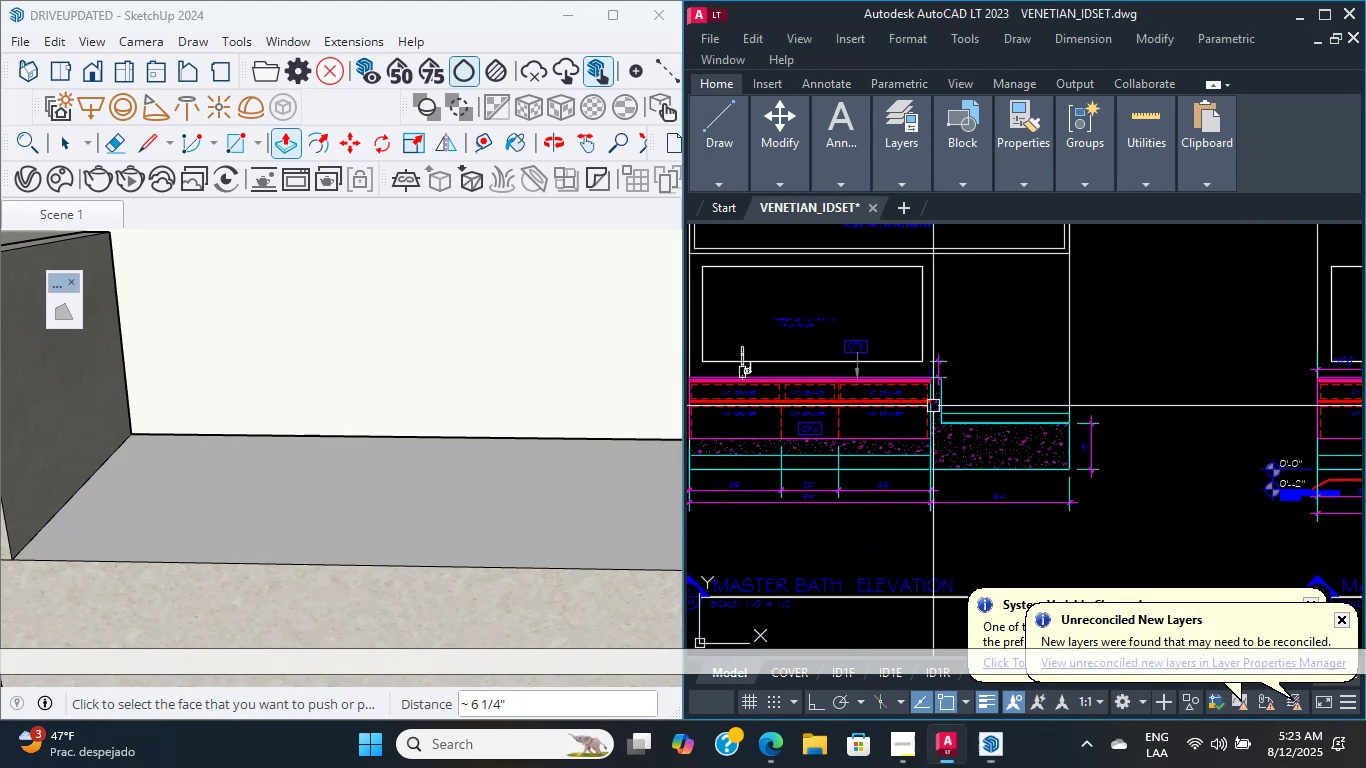 
scroll: coordinate [998, 451], scroll_direction: up, amount: 3.0
 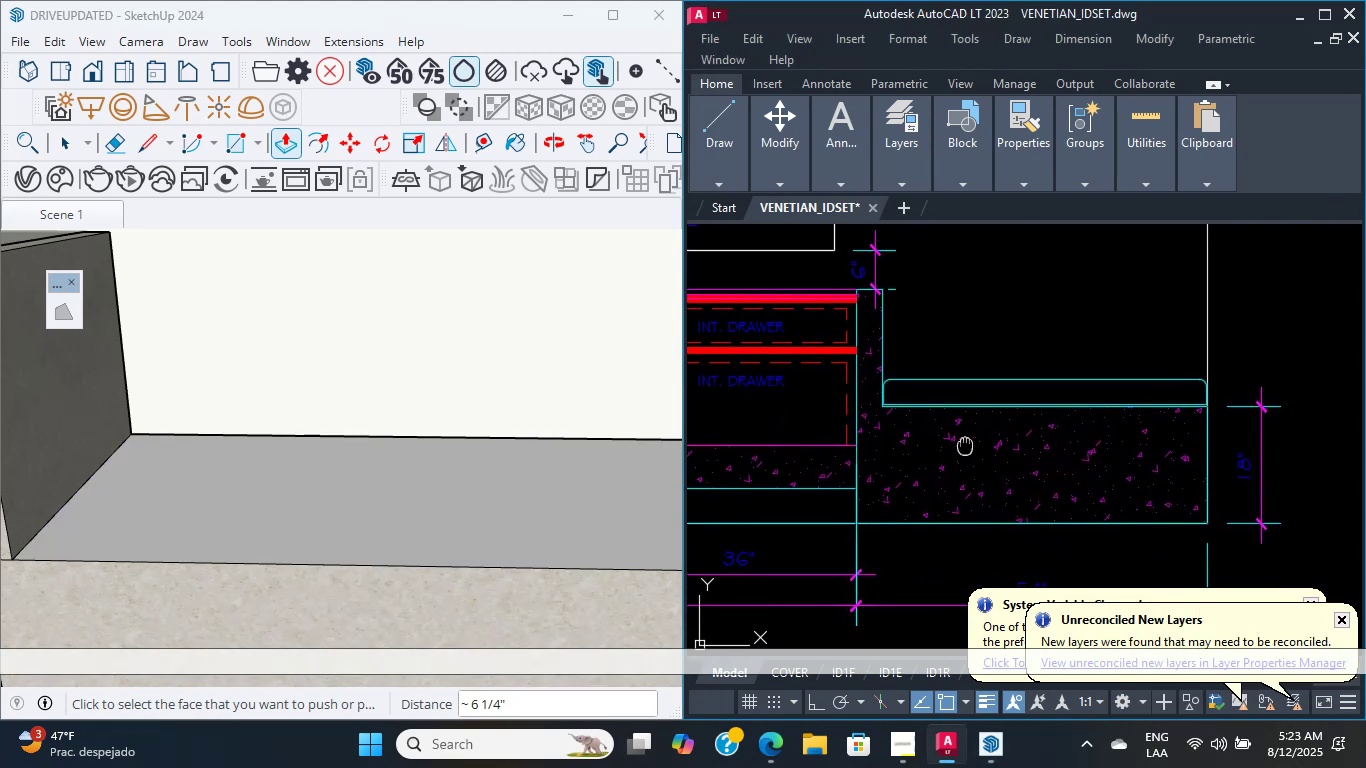 
scroll: coordinate [267, 483], scroll_direction: down, amount: 4.0
 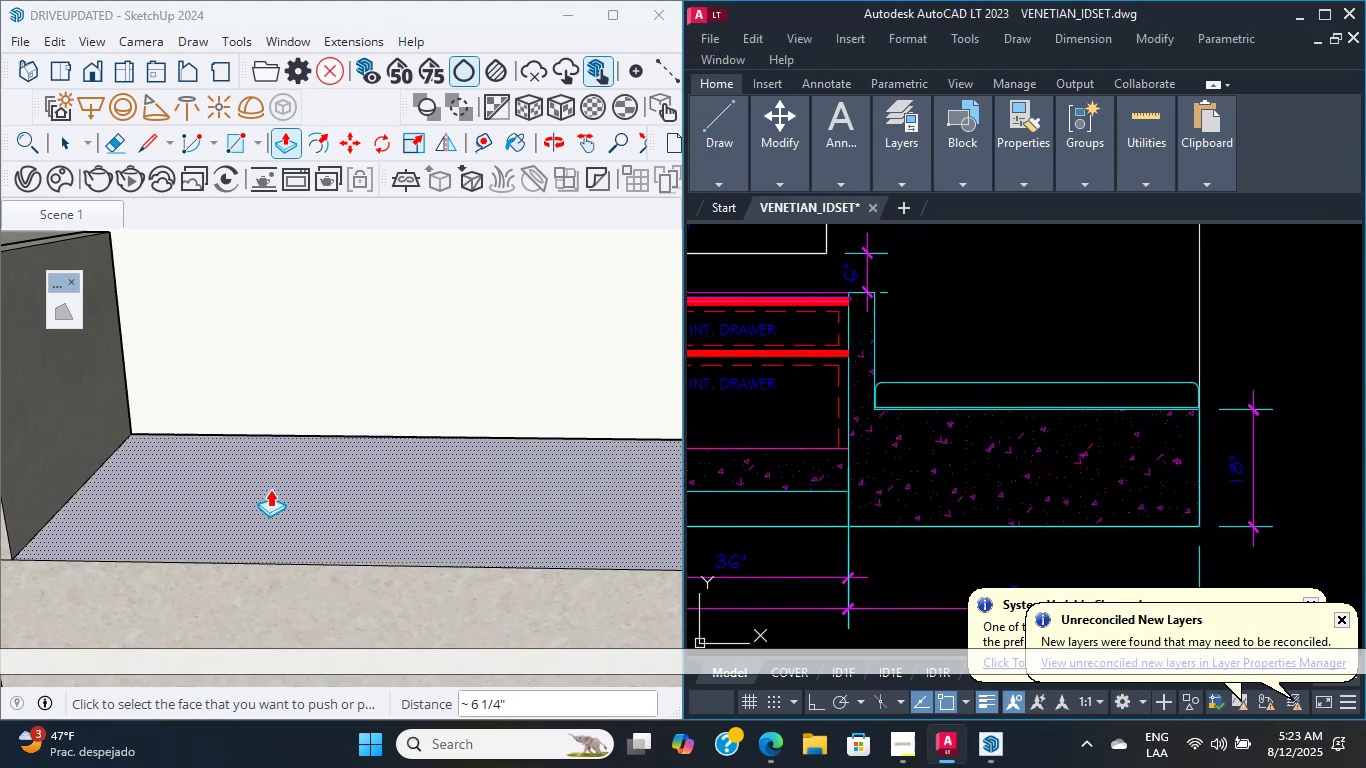 
hold_key(key=ShiftLeft, duration=0.41)
 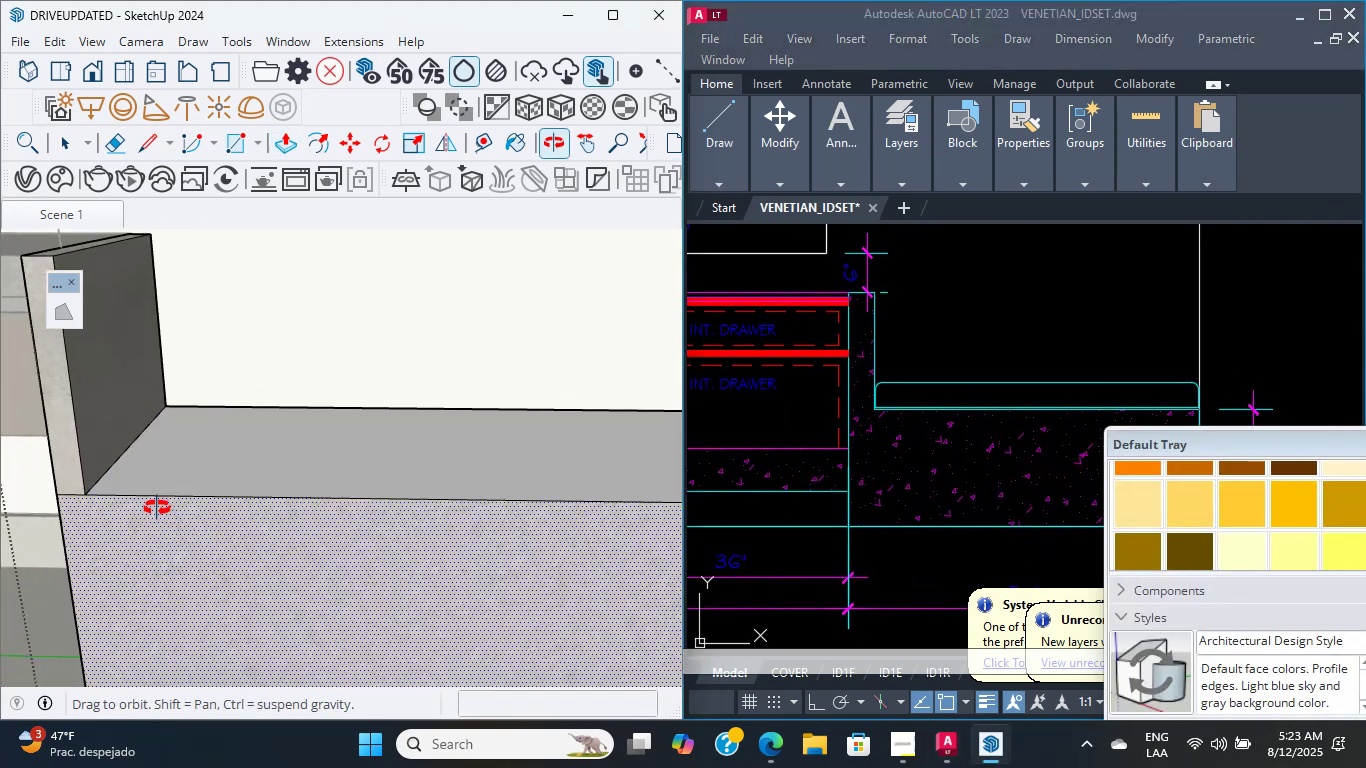 
scroll: coordinate [238, 524], scroll_direction: down, amount: 25.0
 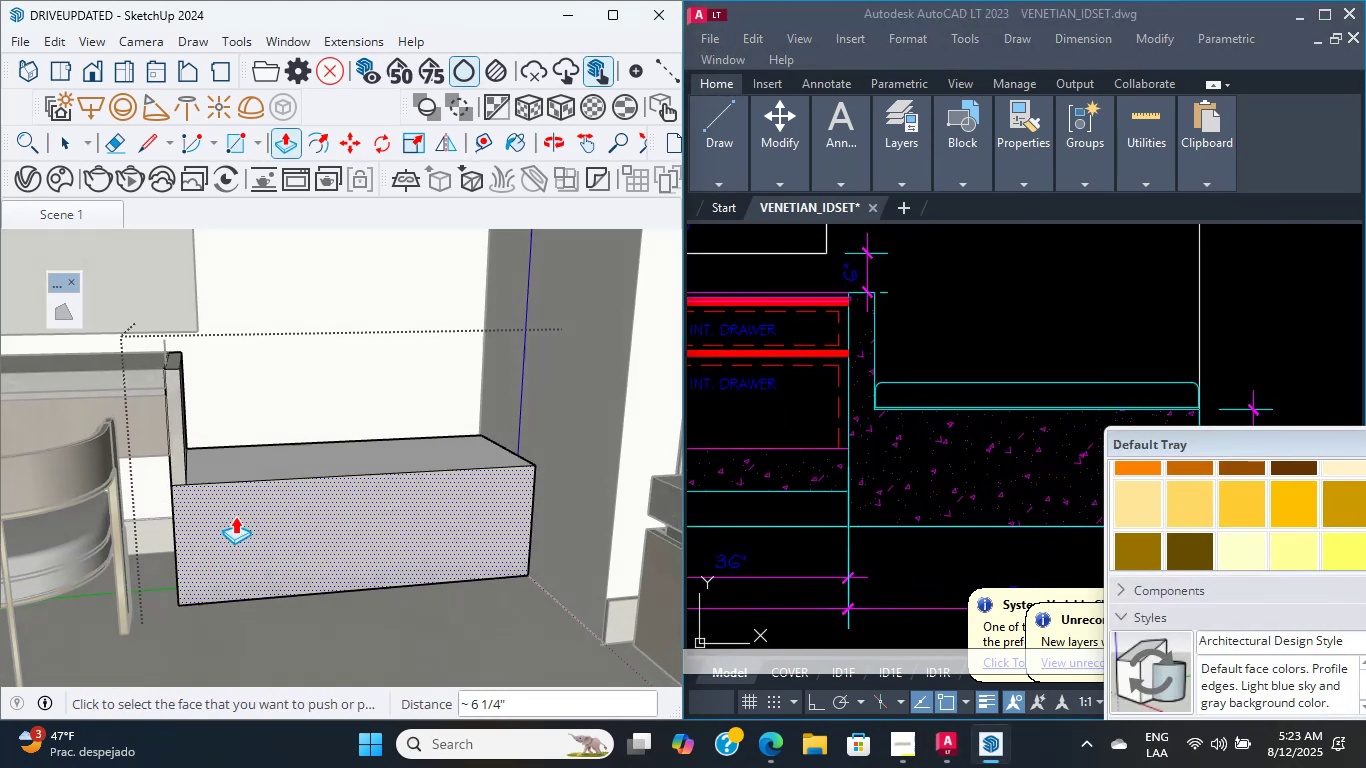 
key(Escape)
 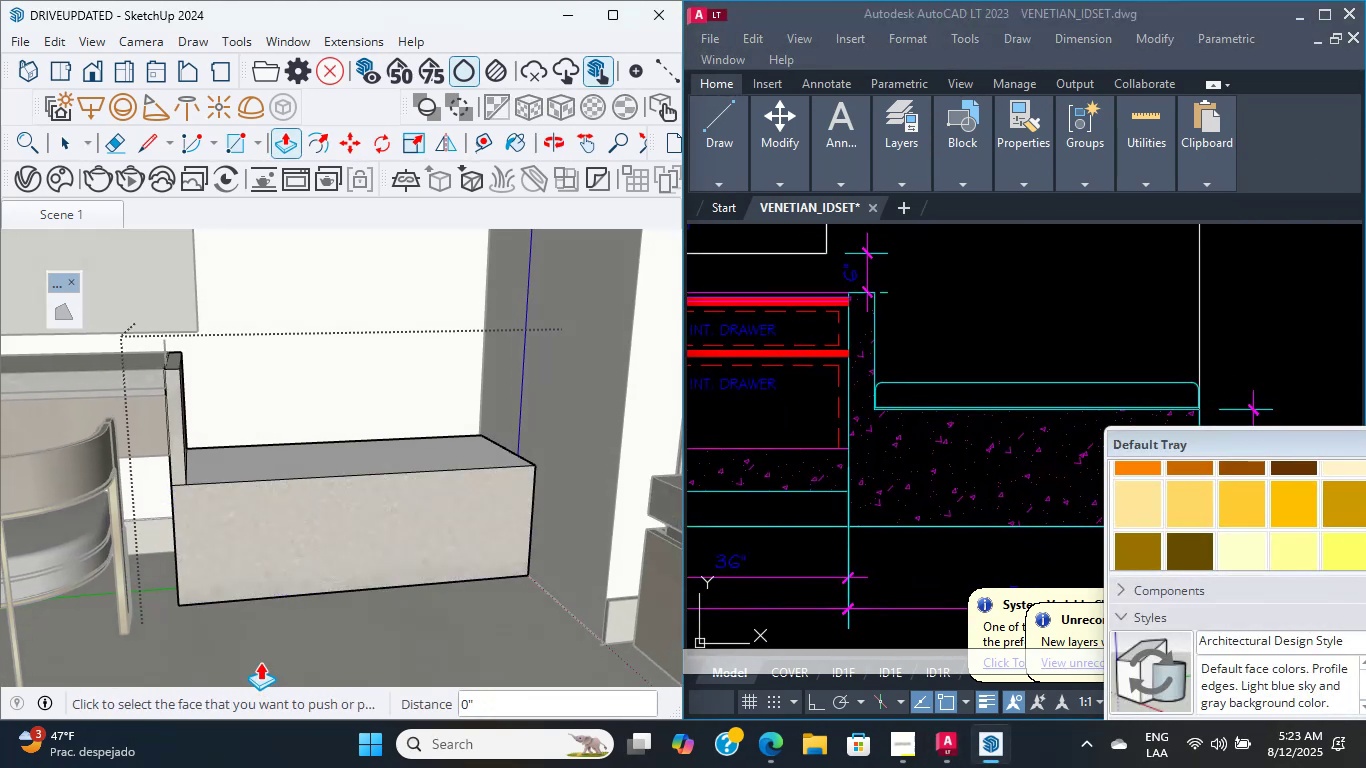 
key(Escape)
 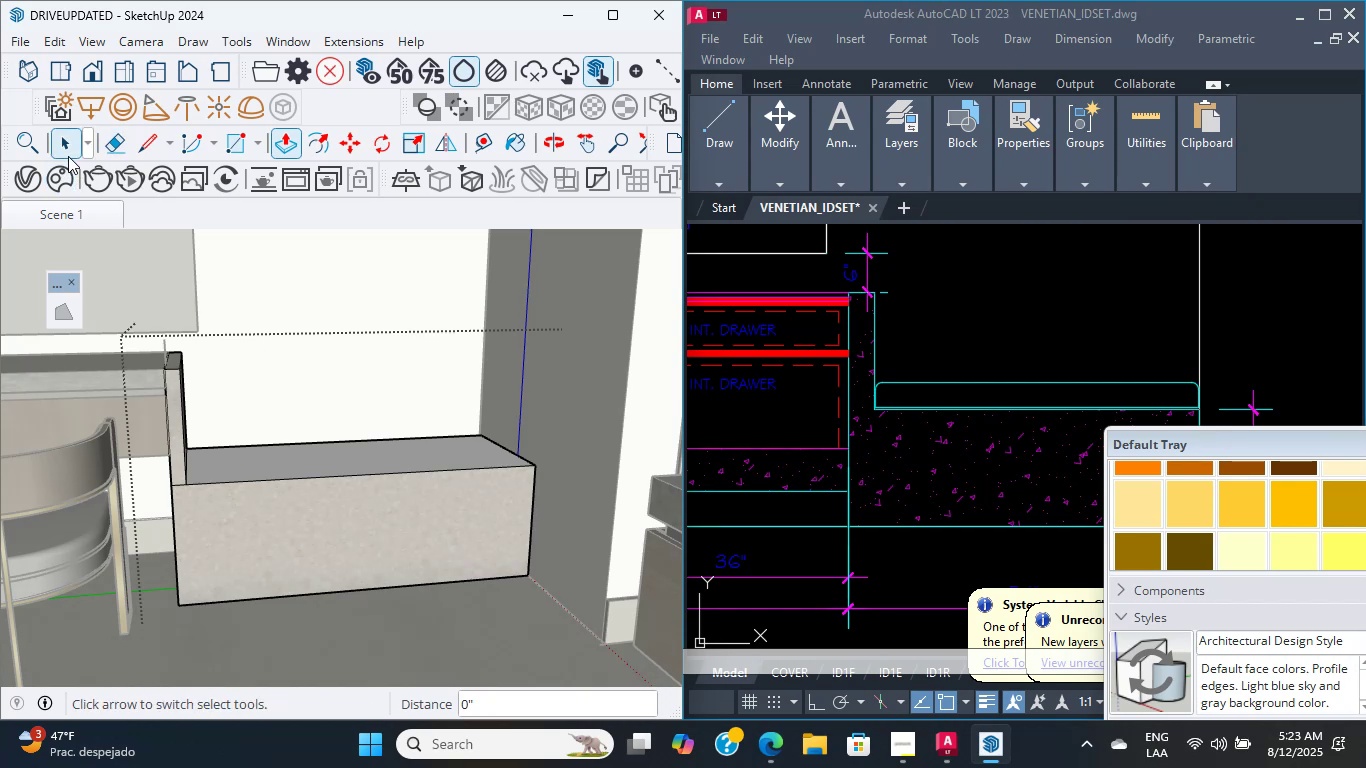 
key(Escape)
 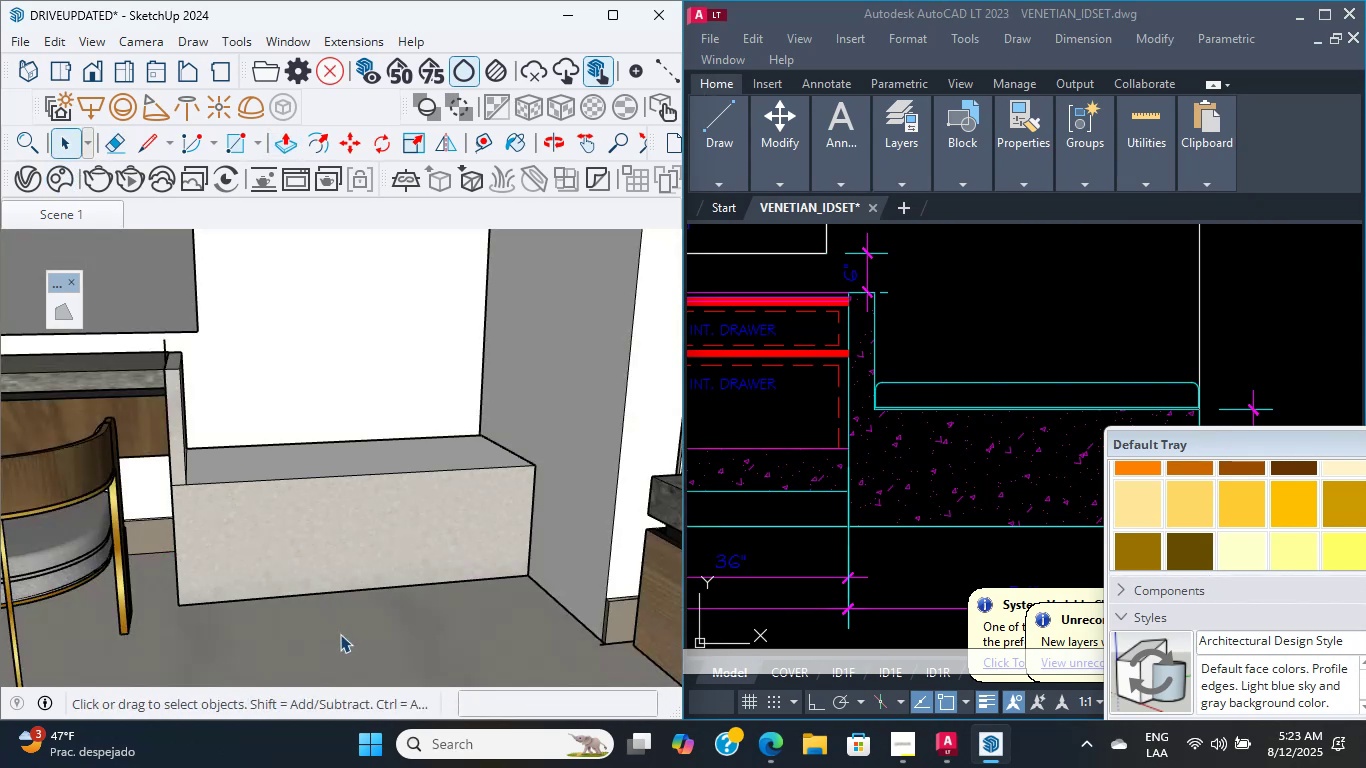 
key(Escape)
 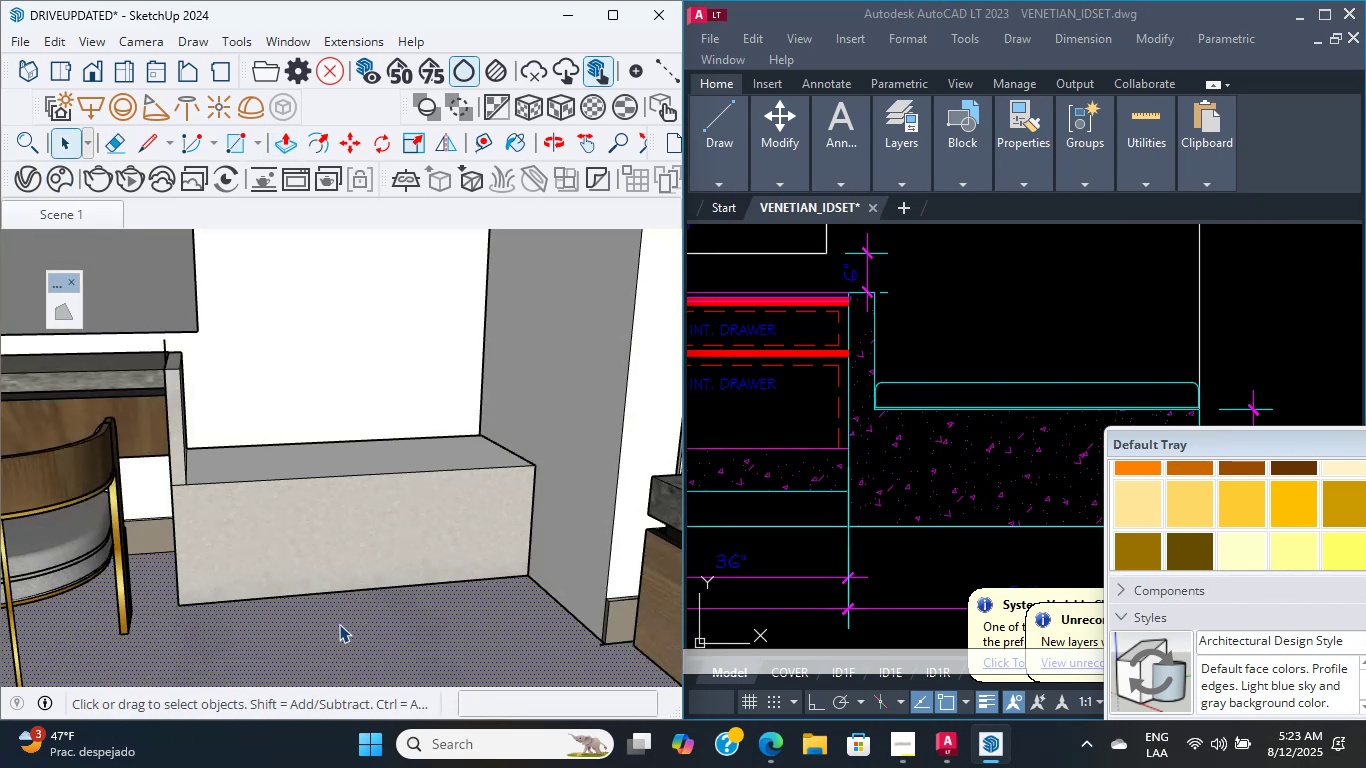 
key(Escape)
 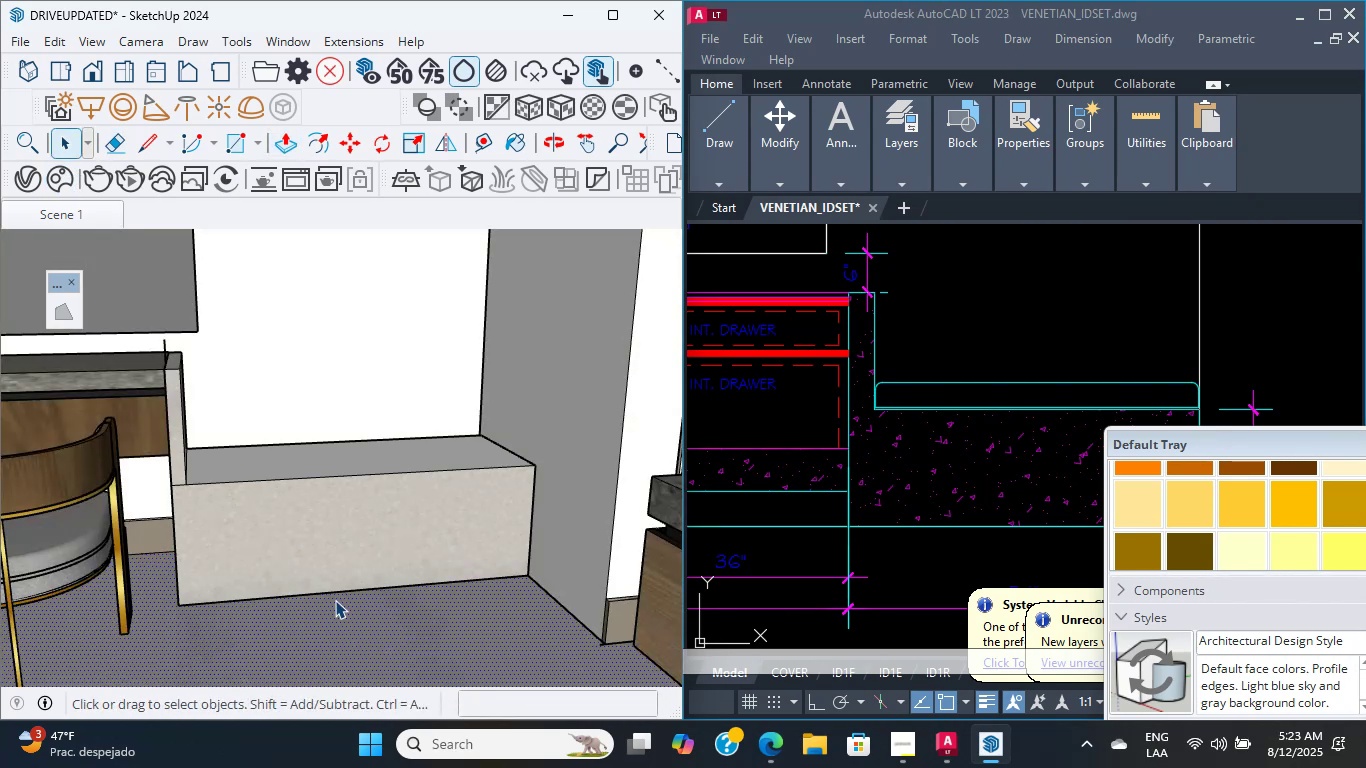 
scroll: coordinate [312, 582], scroll_direction: down, amount: 4.0
 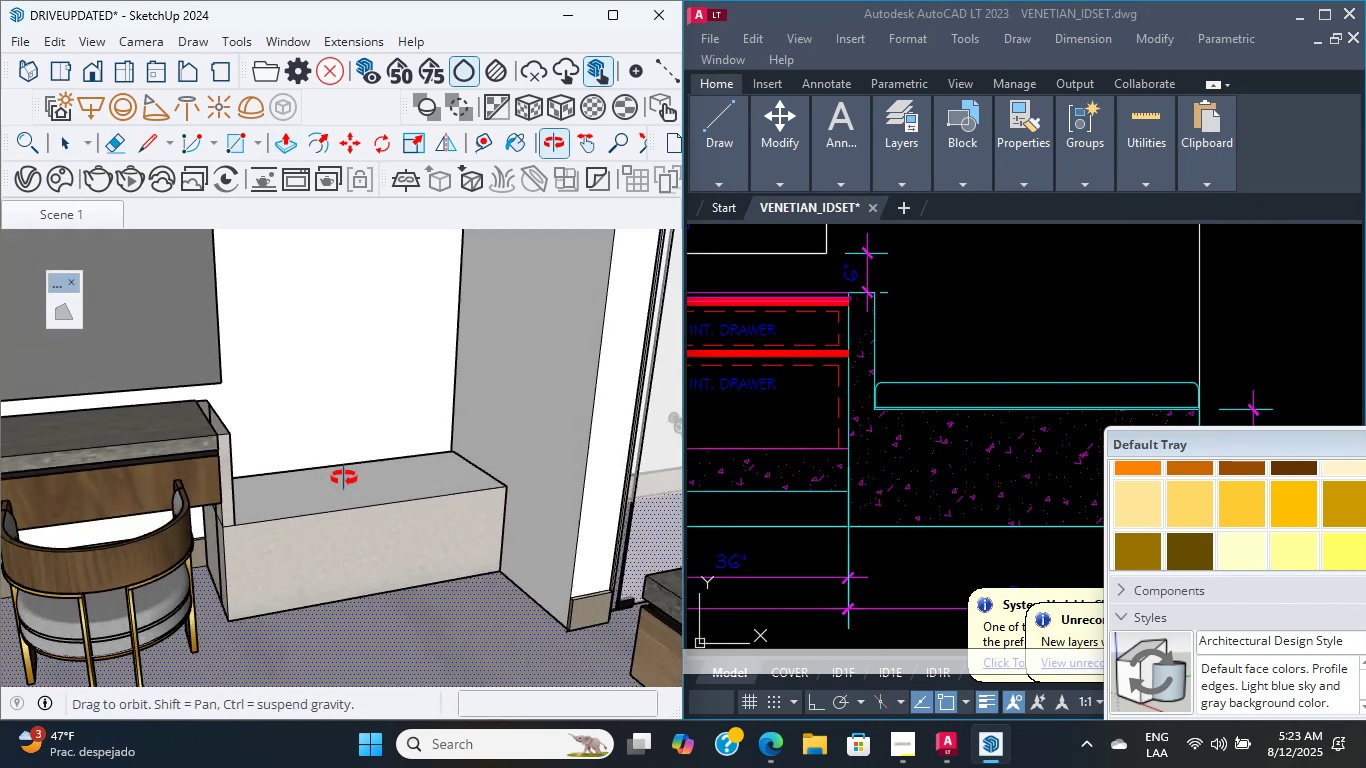 
scroll: coordinate [245, 454], scroll_direction: up, amount: 17.0
 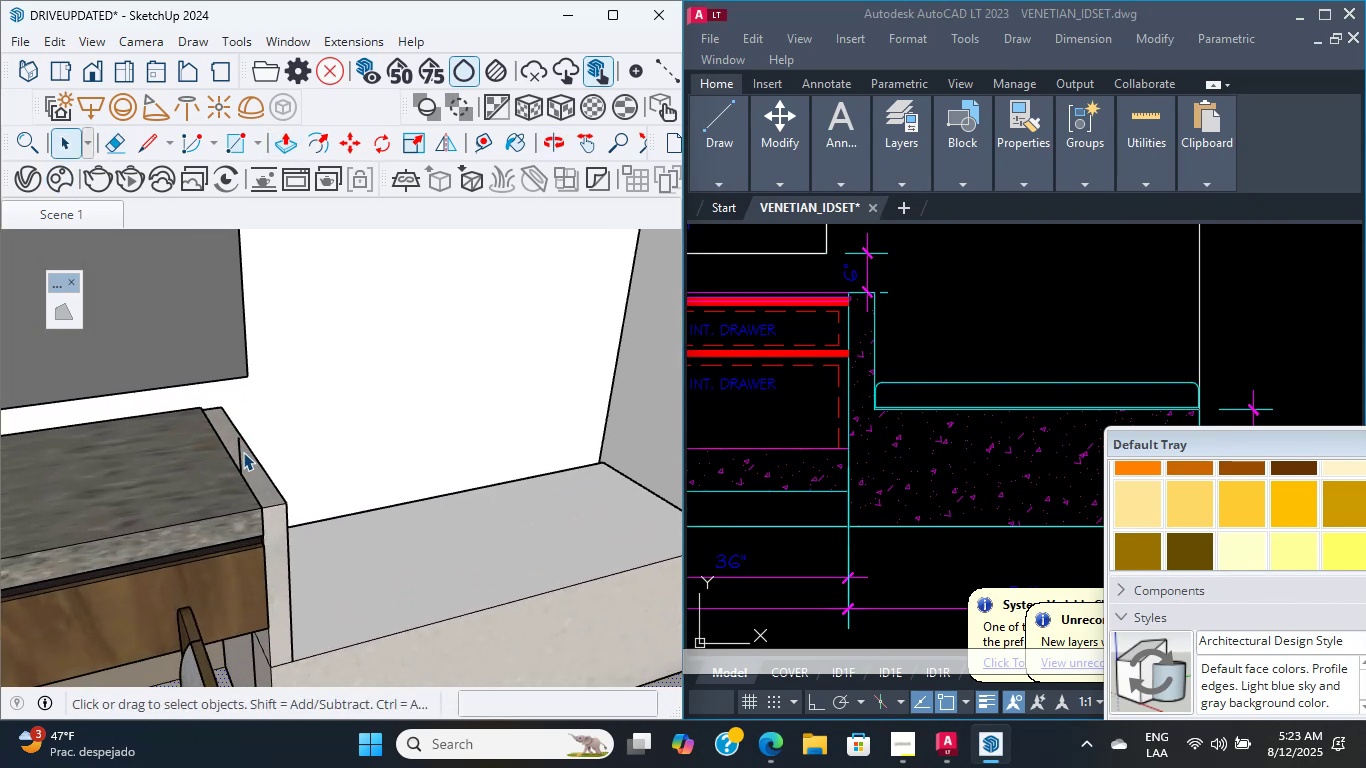 
left_click([241, 452])
 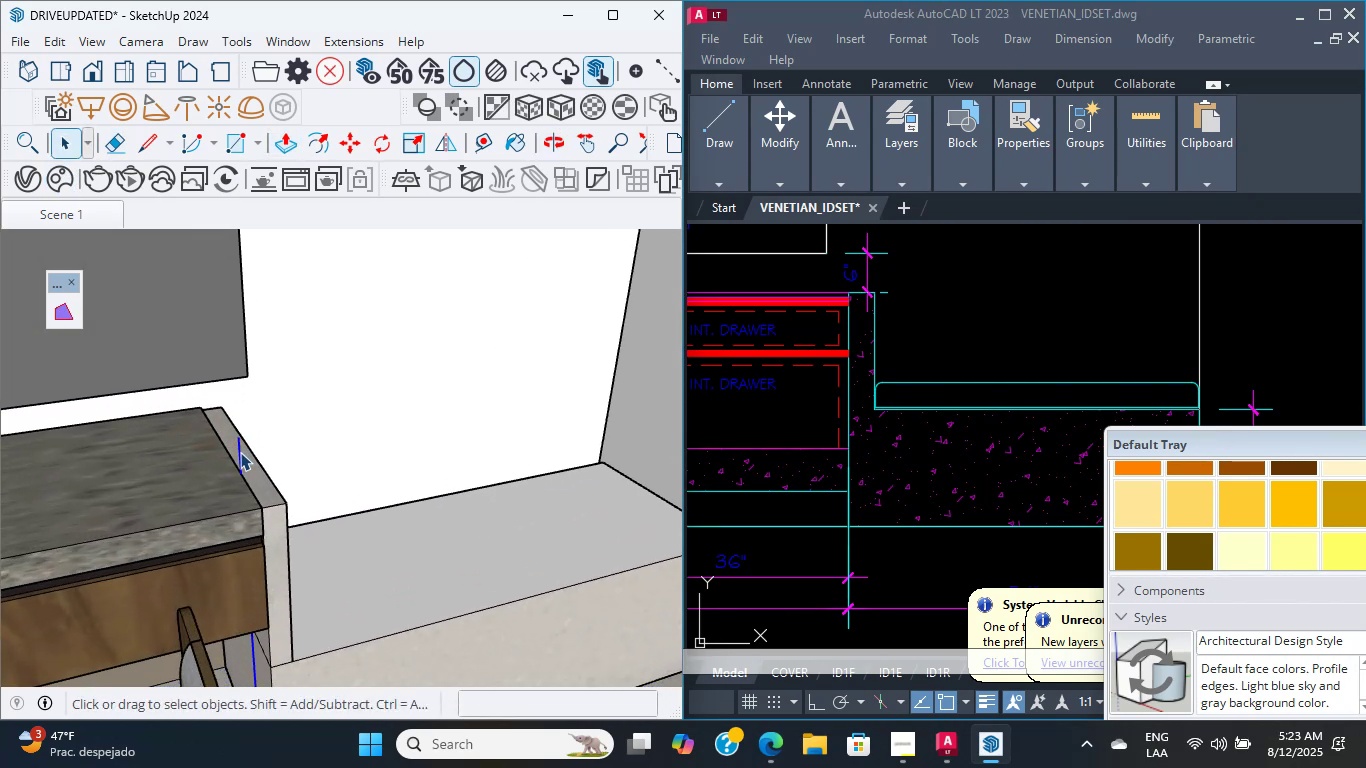 
scroll: coordinate [207, 430], scroll_direction: down, amount: 4.0
 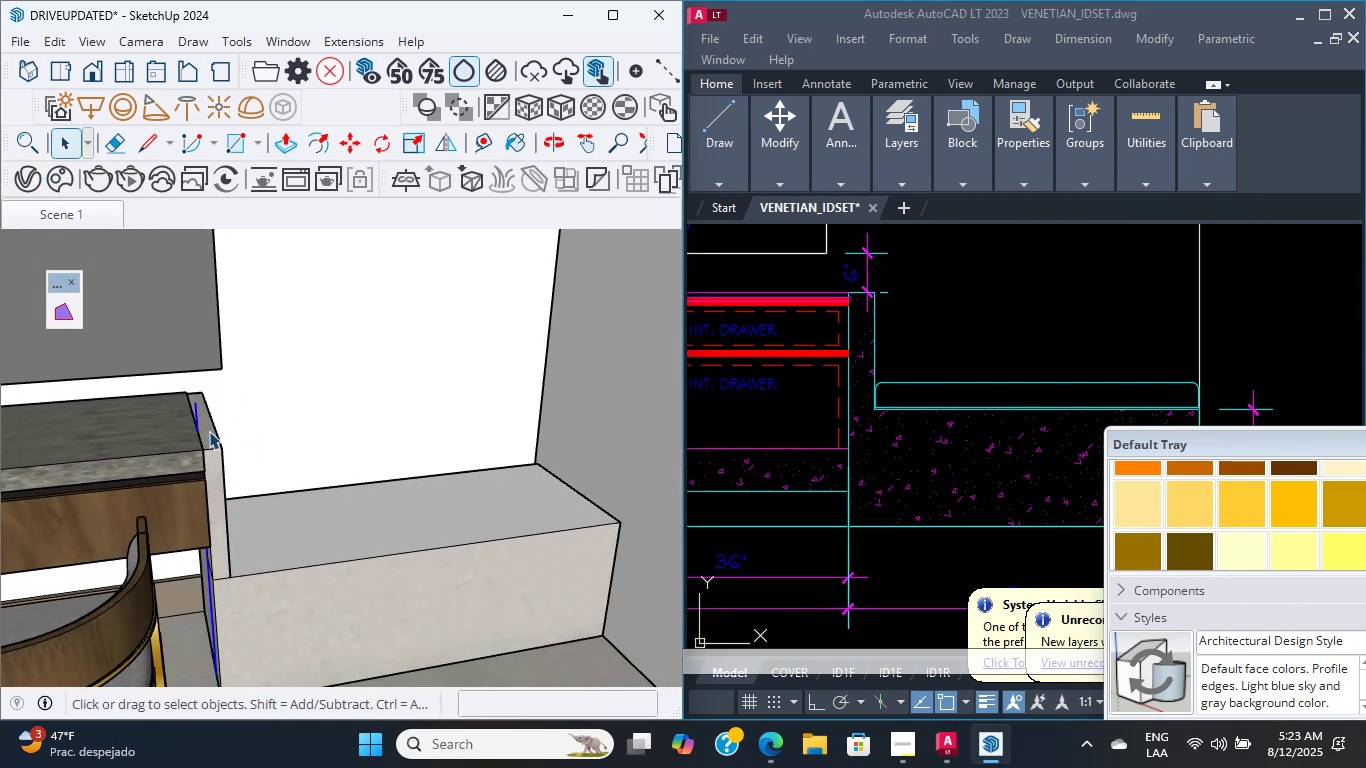 
key(Delete)
 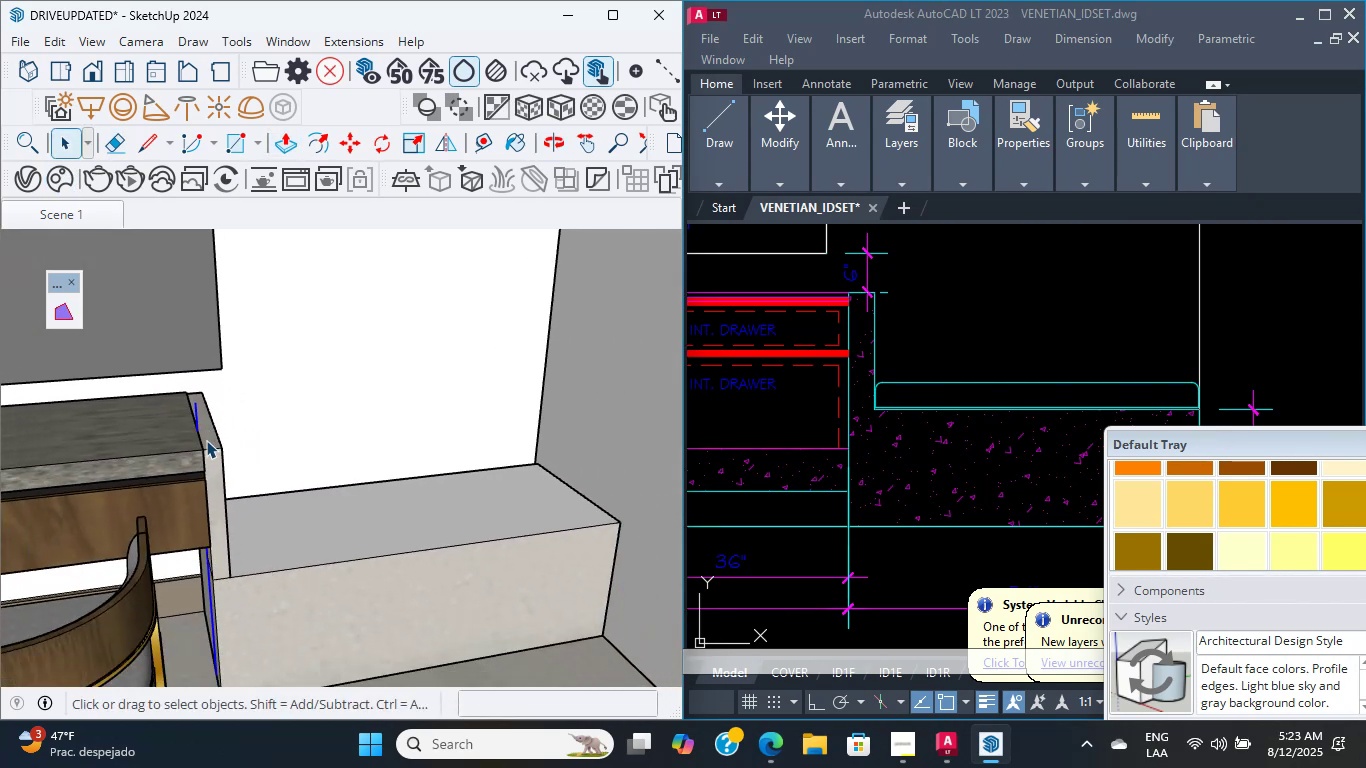 
scroll: coordinate [222, 483], scroll_direction: down, amount: 5.0
 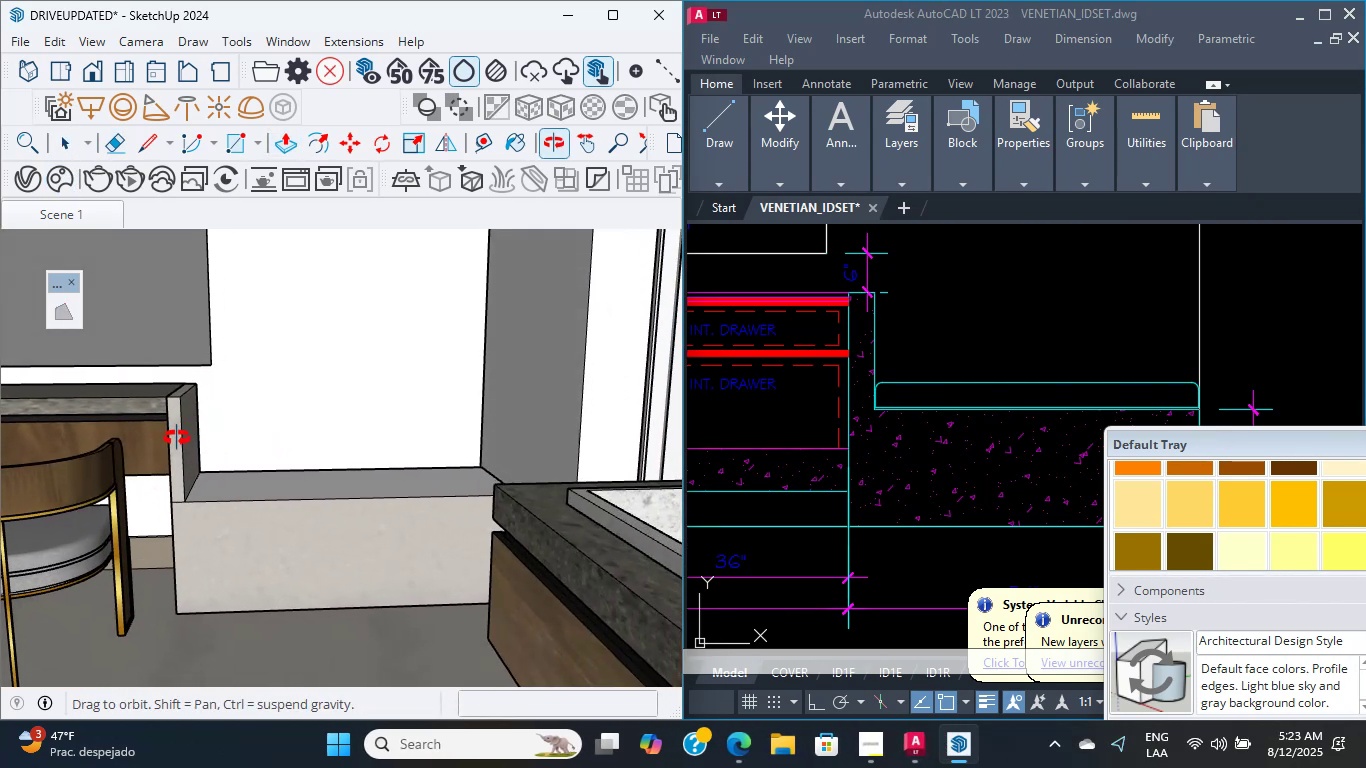 
scroll: coordinate [189, 496], scroll_direction: up, amount: 11.0
 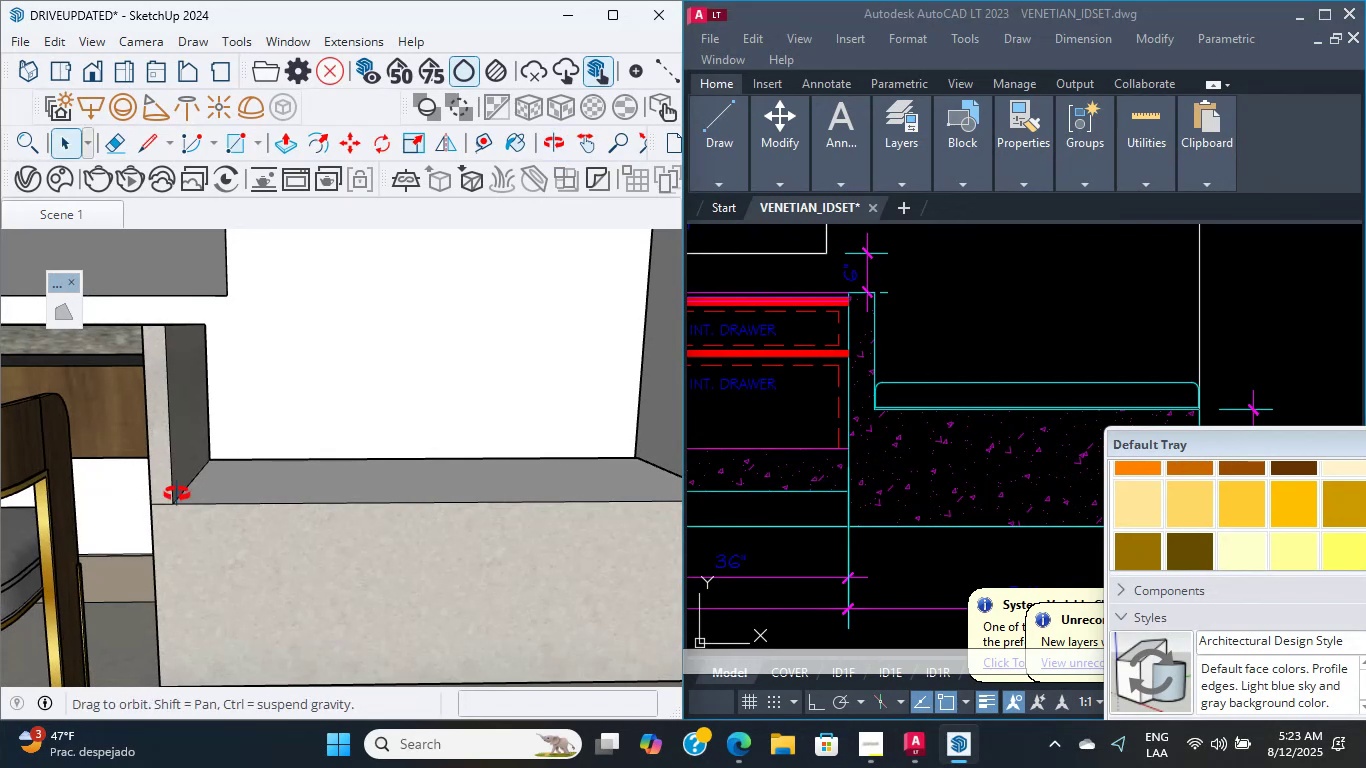 
scroll: coordinate [235, 475], scroll_direction: down, amount: 24.0
 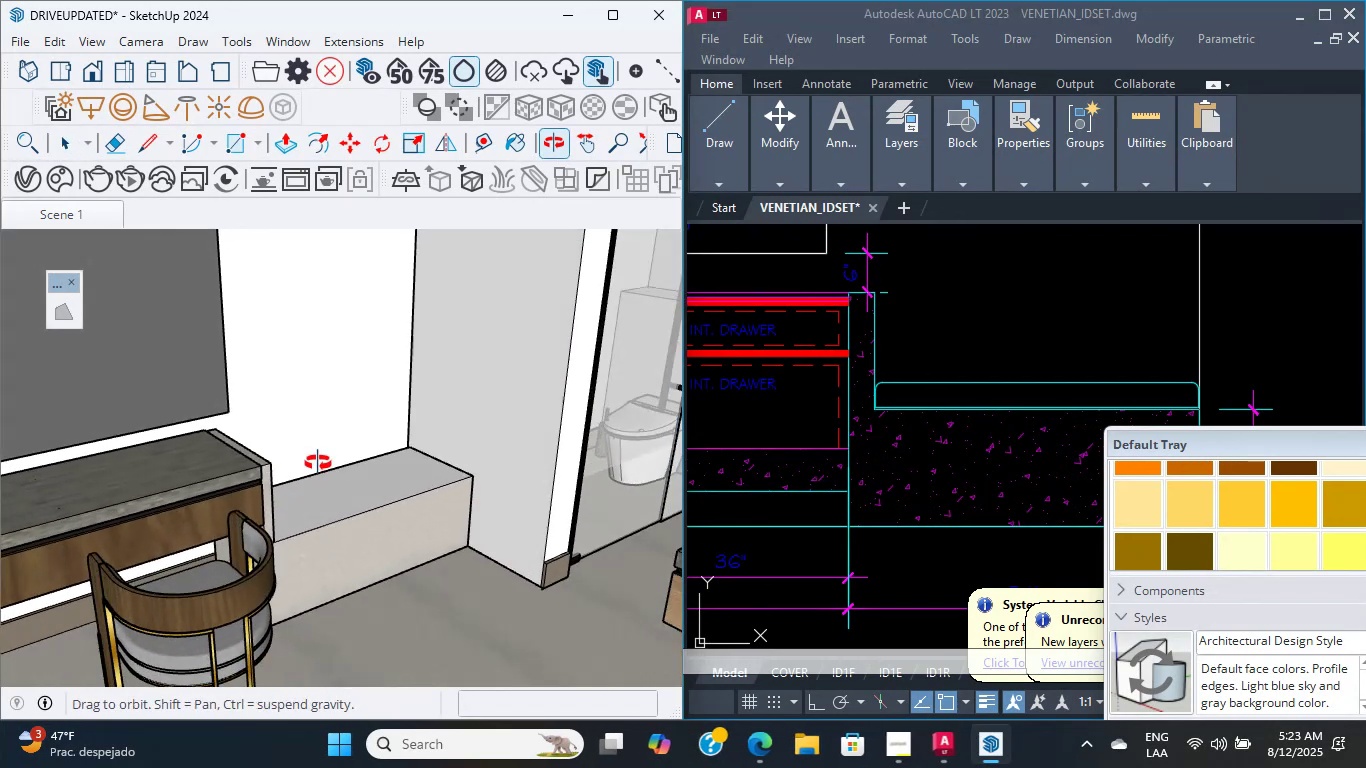 
hold_key(key=ShiftLeft, duration=0.34)
 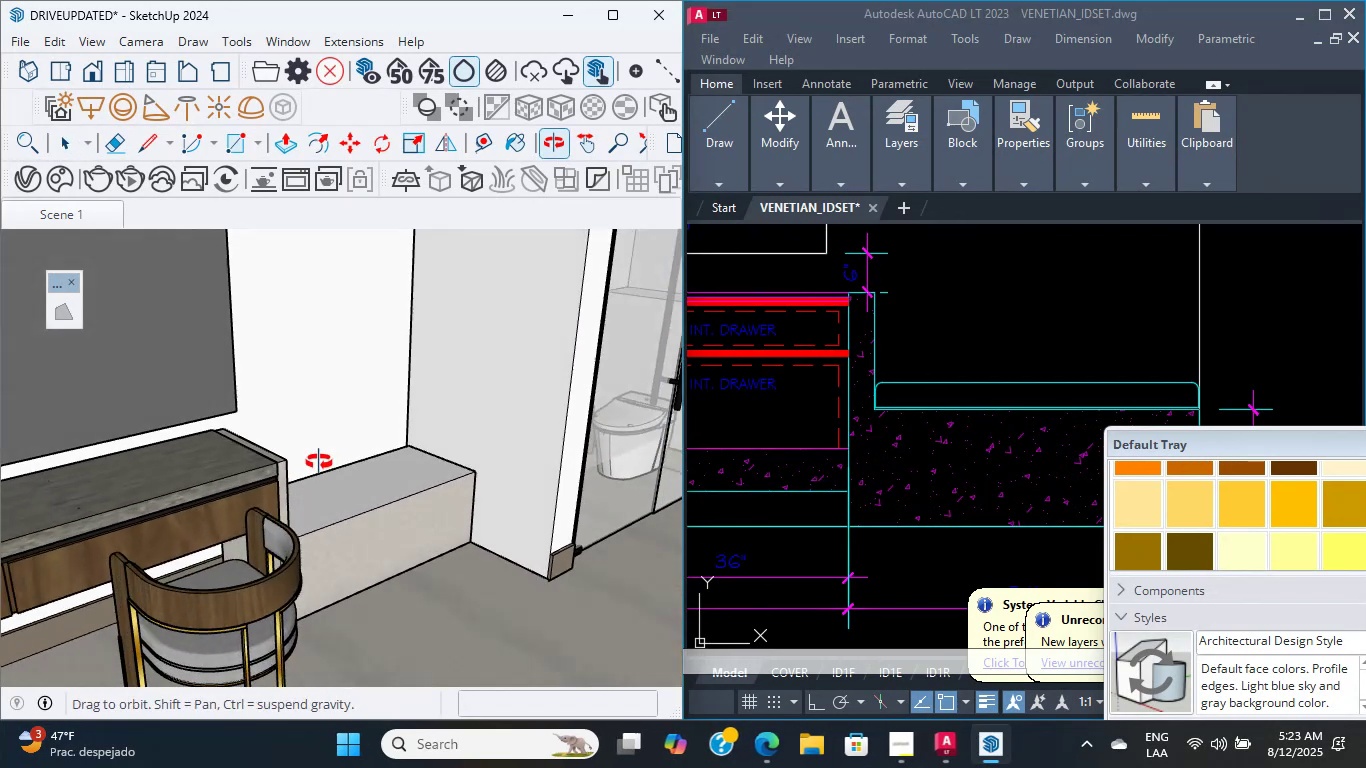 
scroll: coordinate [263, 473], scroll_direction: down, amount: 9.0
 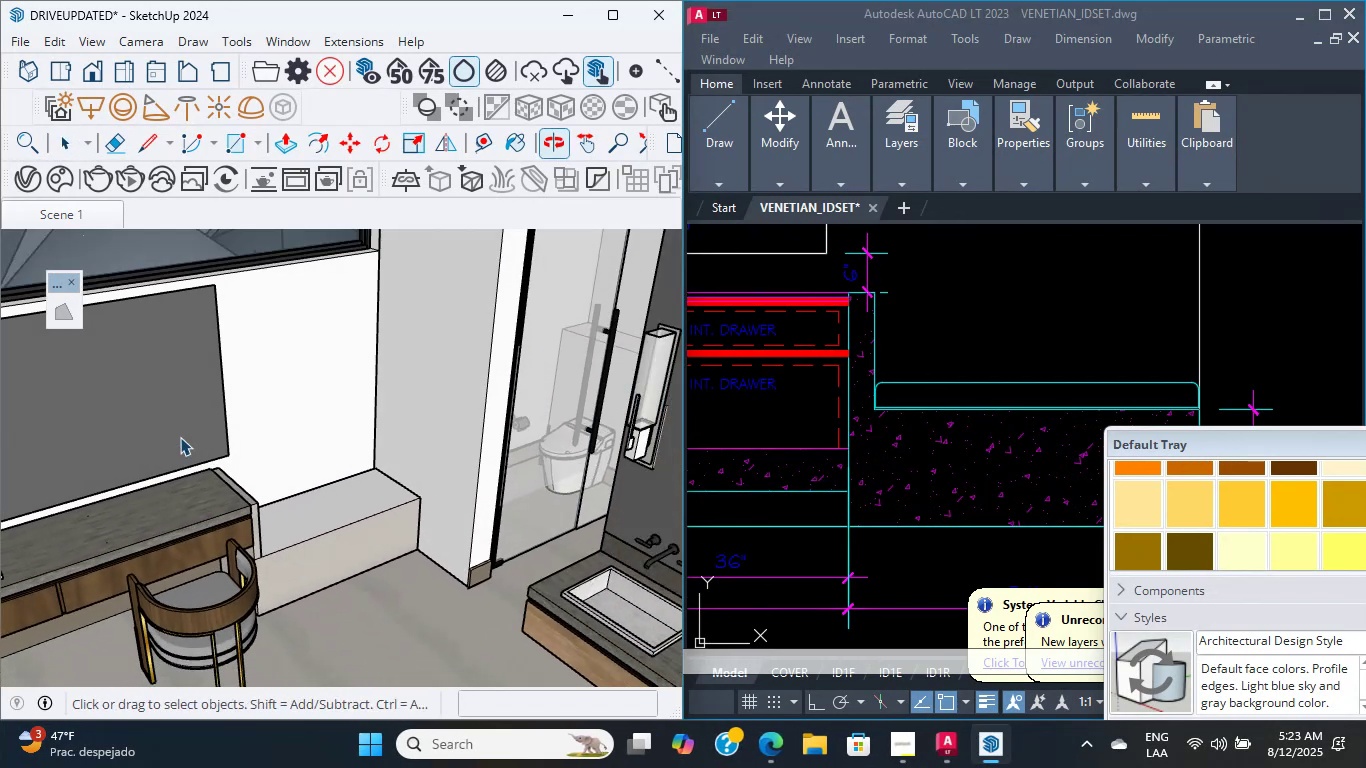 
double_click([170, 432])
 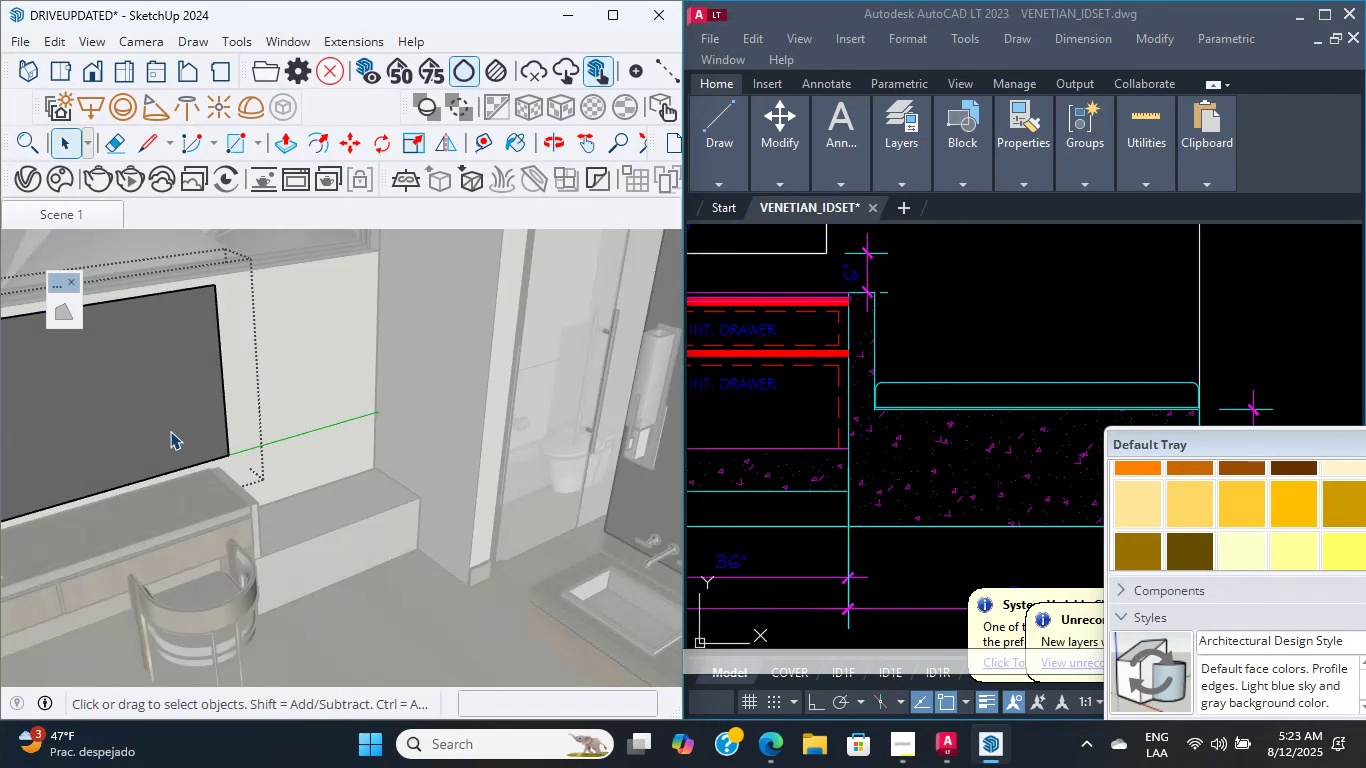 
hold_key(key=ShiftLeft, duration=0.46)
scroll: coordinate [179, 421], scroll_direction: down, amount: 1.0
 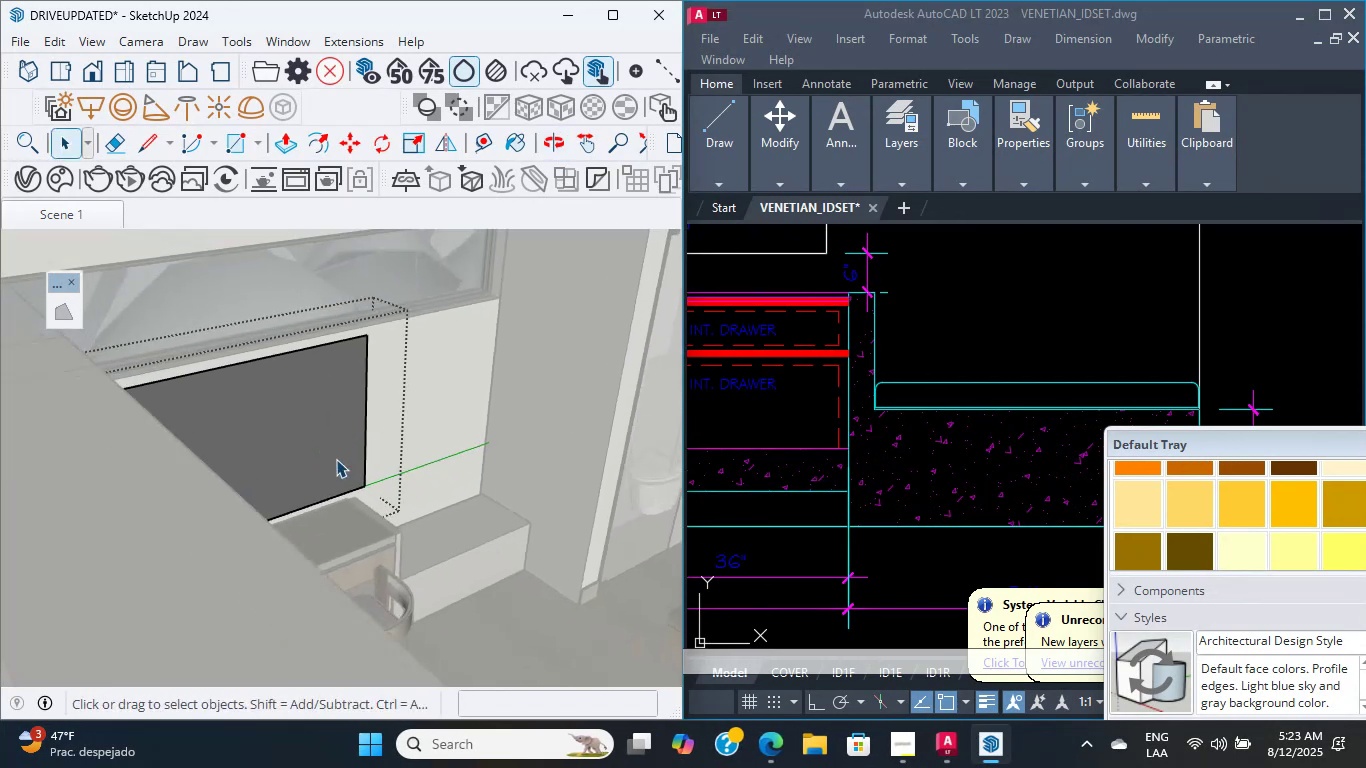 
left_click([438, 540])
 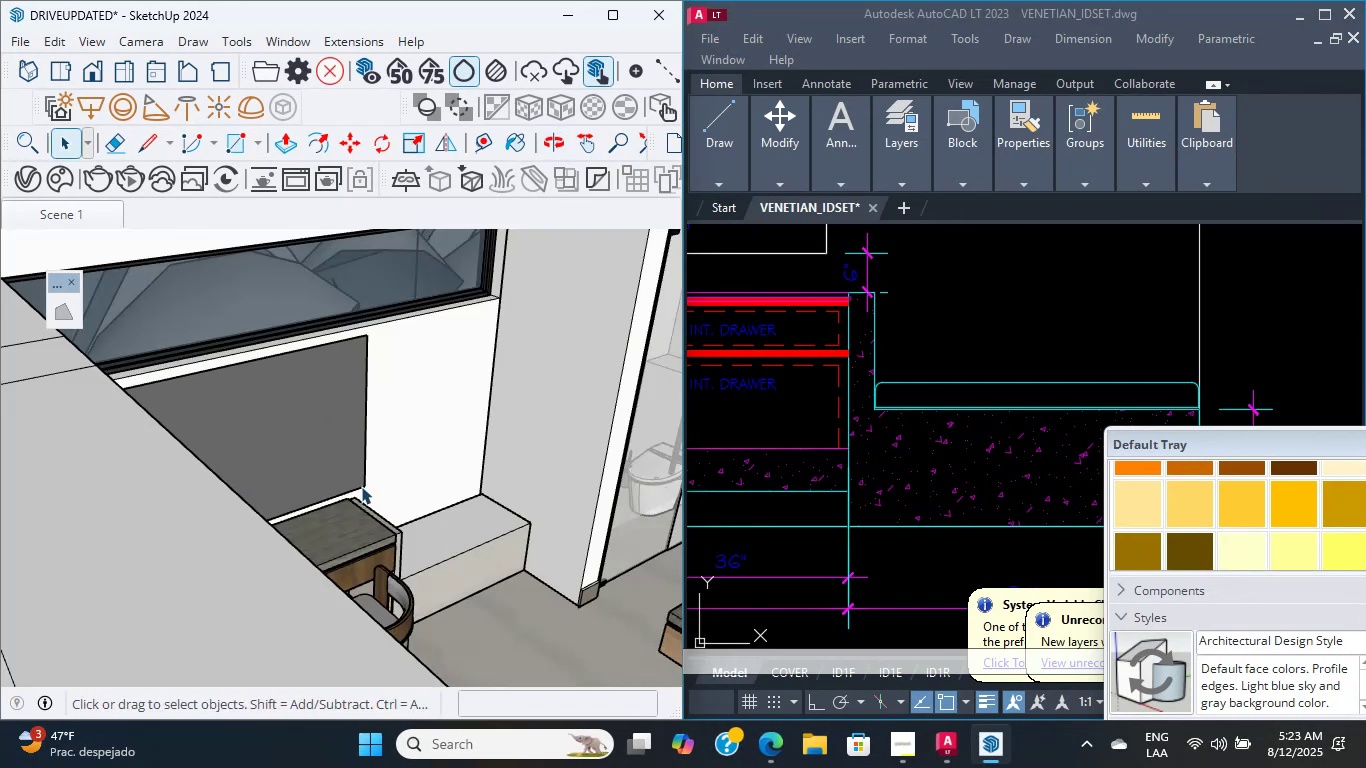 
scroll: coordinate [311, 461], scroll_direction: up, amount: 2.0
 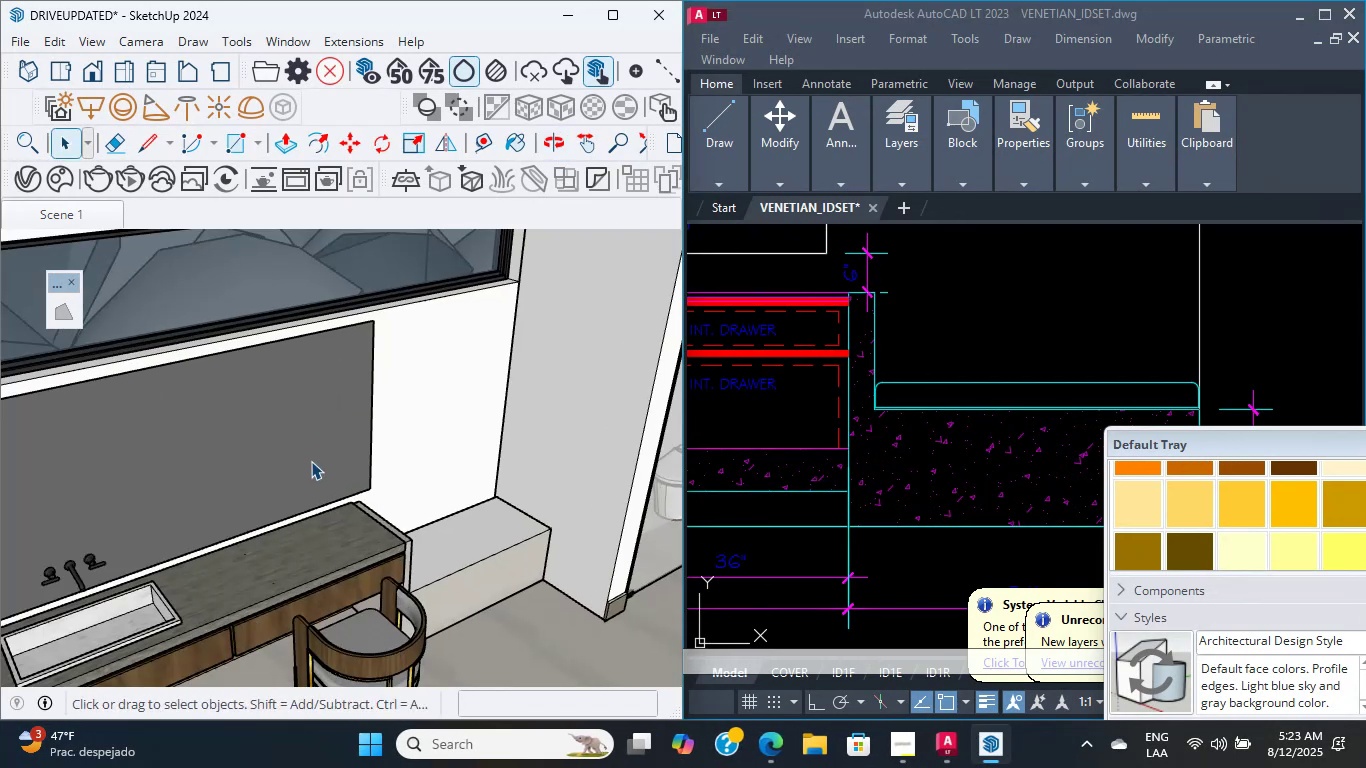 
left_click([311, 461])
 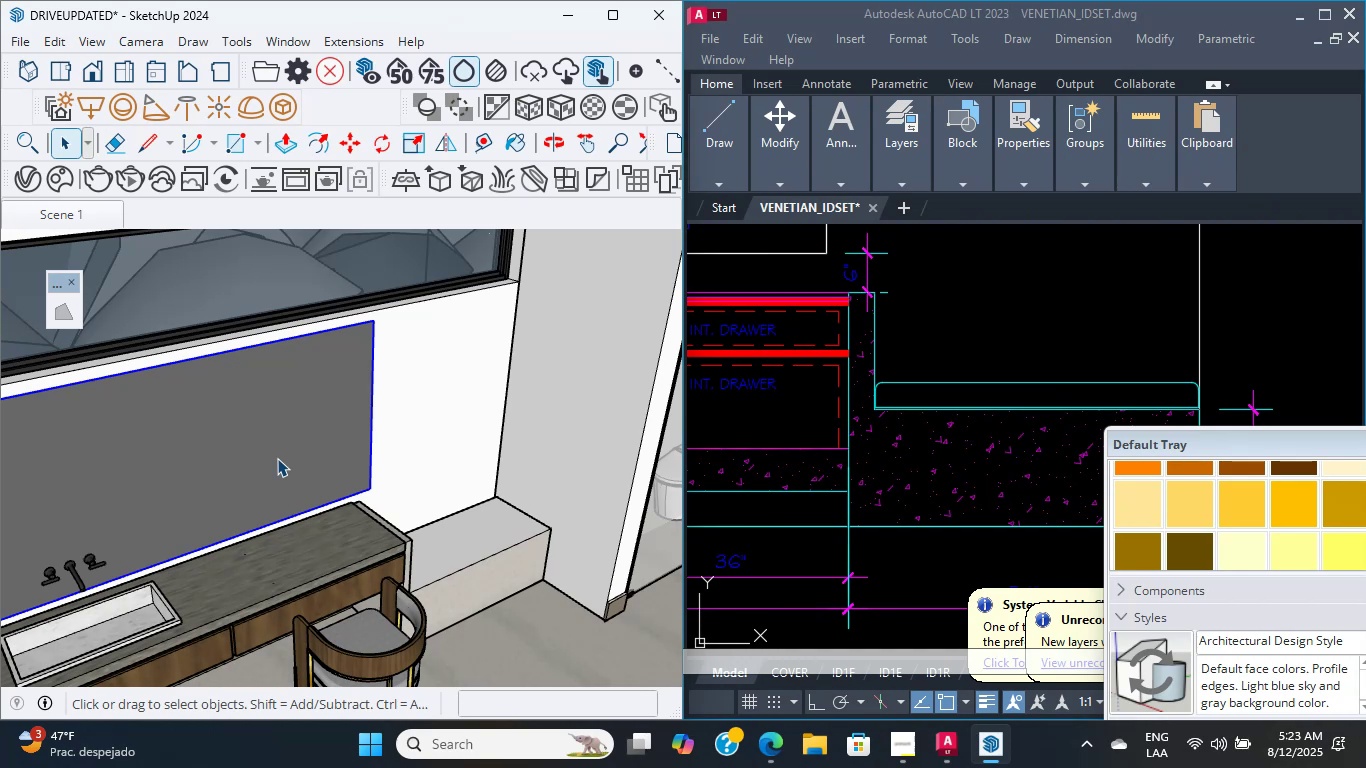 
wait(20.48)
 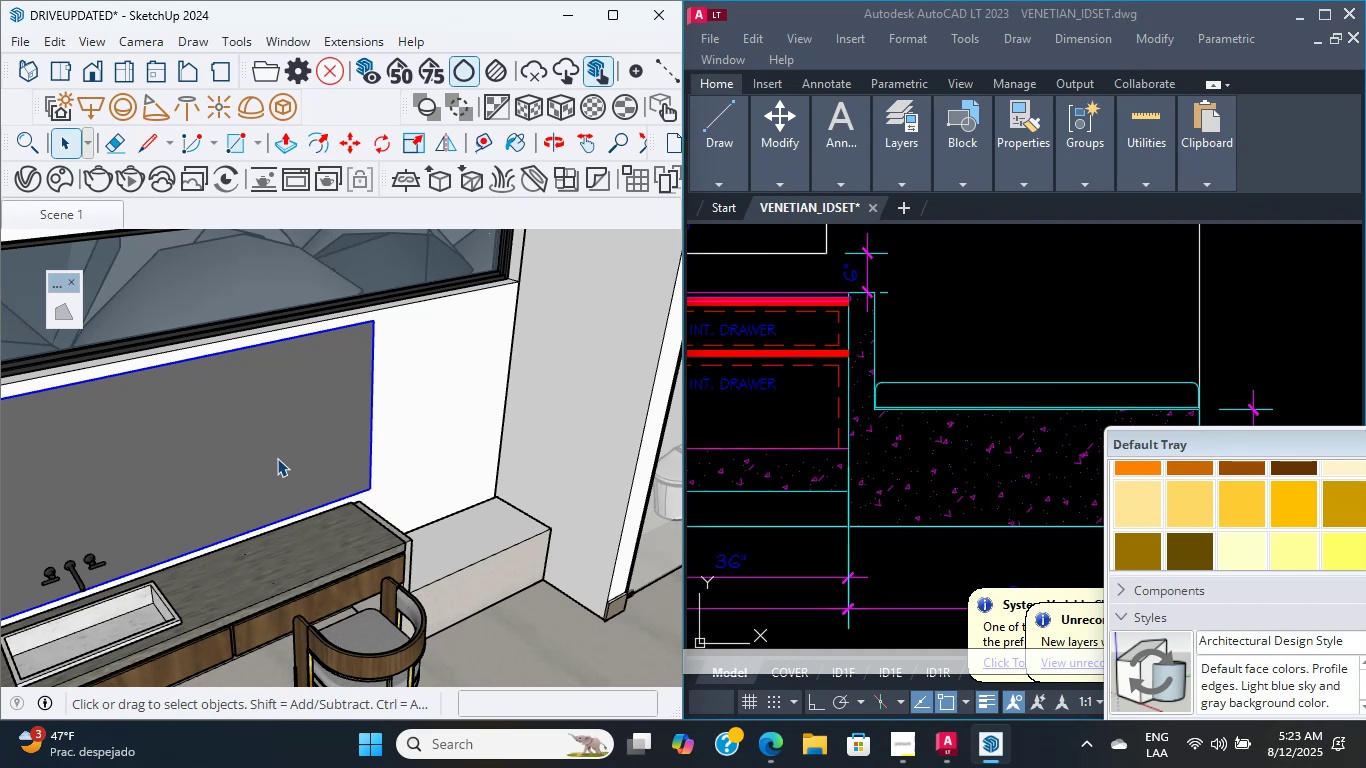 
scroll: coordinate [193, 488], scroll_direction: none, amount: 0.0
 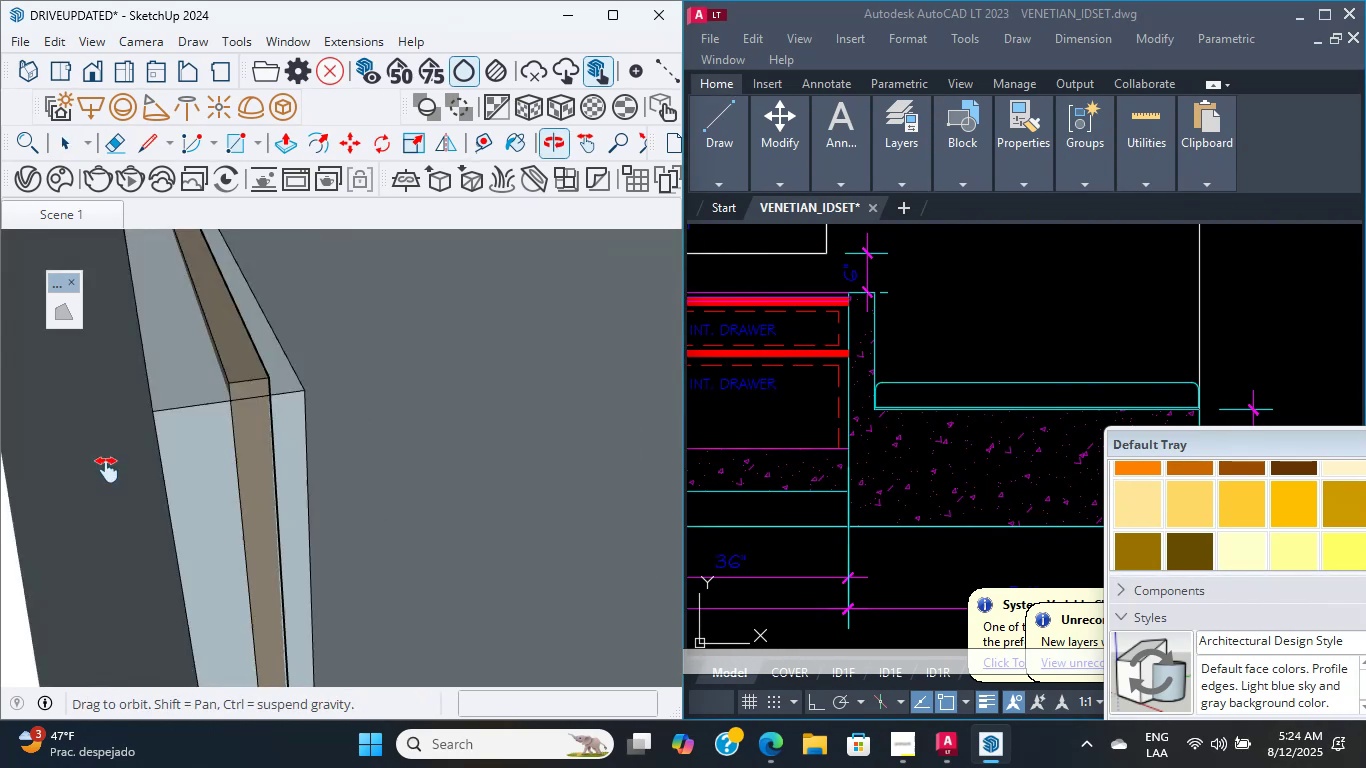 
hold_key(key=ShiftLeft, duration=0.42)
 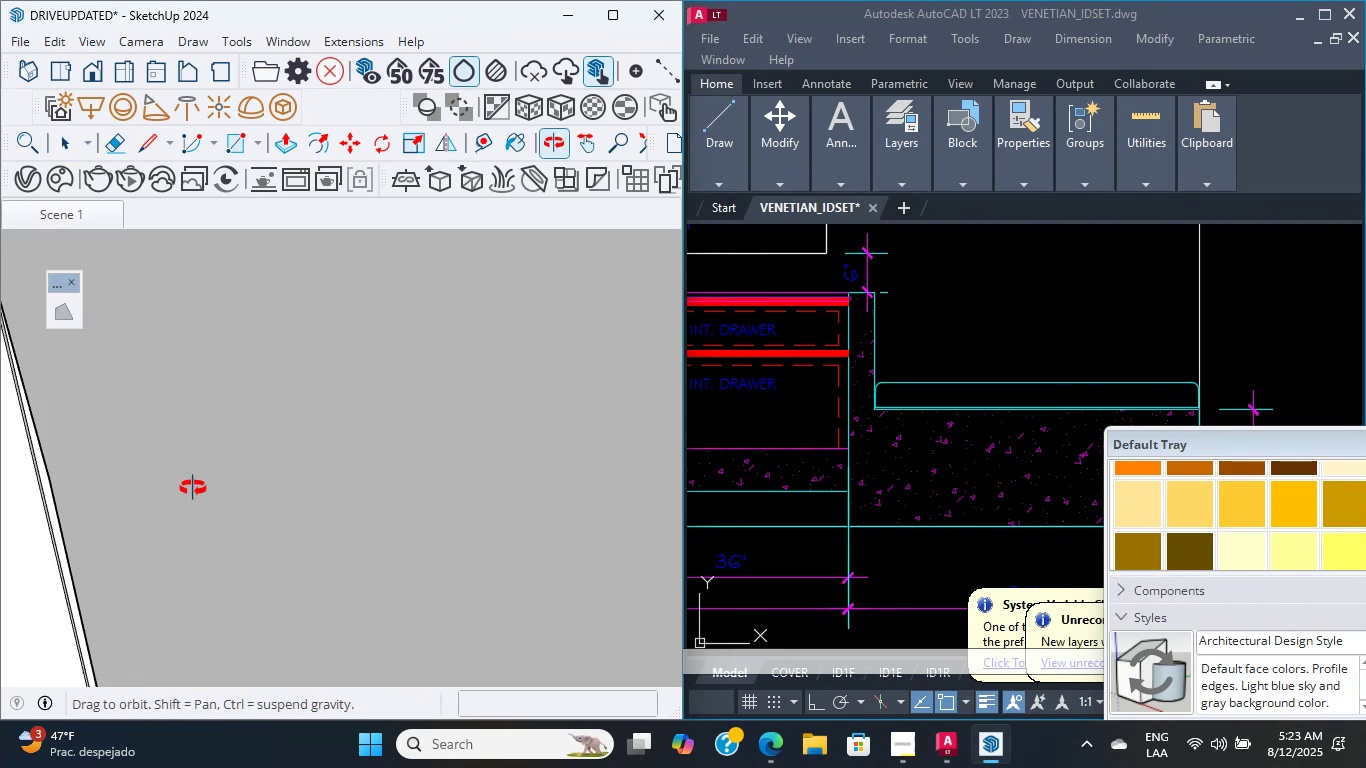 
hold_key(key=ShiftLeft, duration=1.41)
 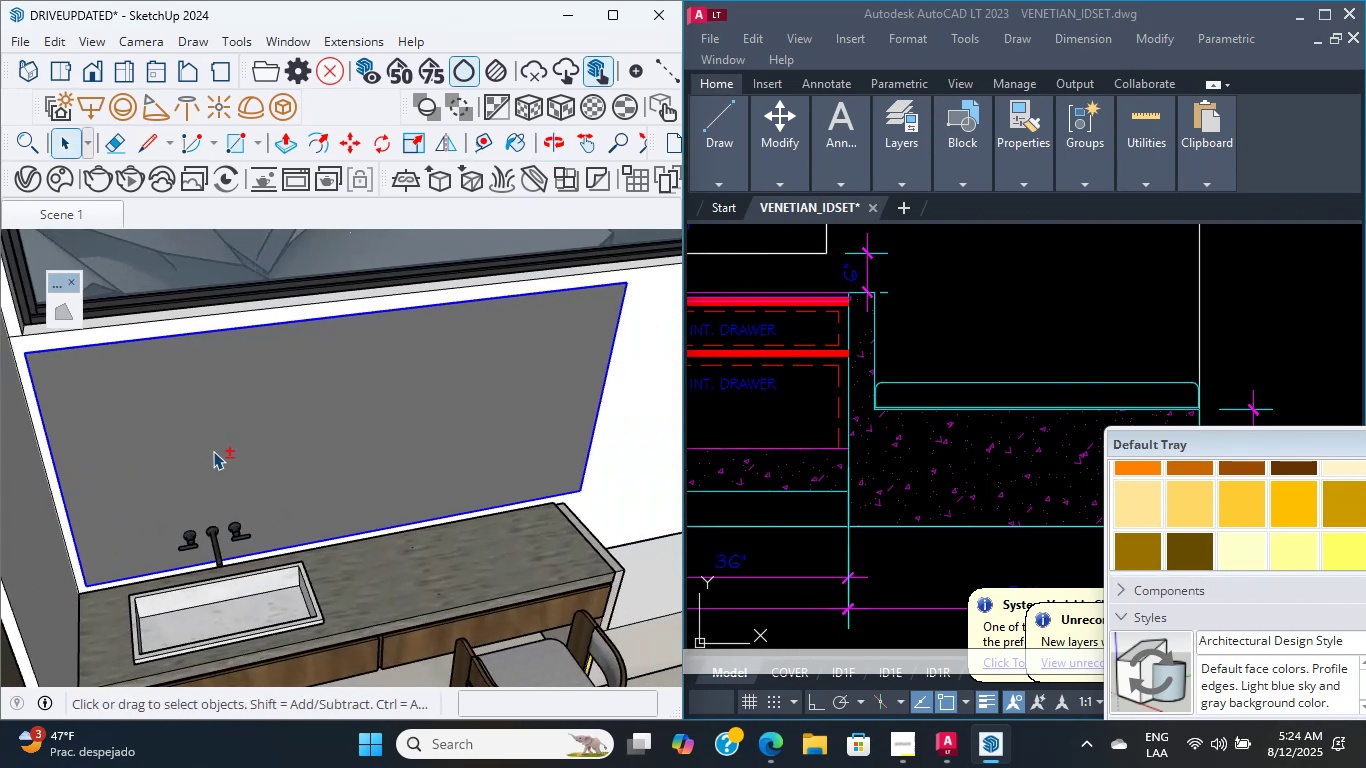 
scroll: coordinate [360, 442], scroll_direction: none, amount: 0.0
 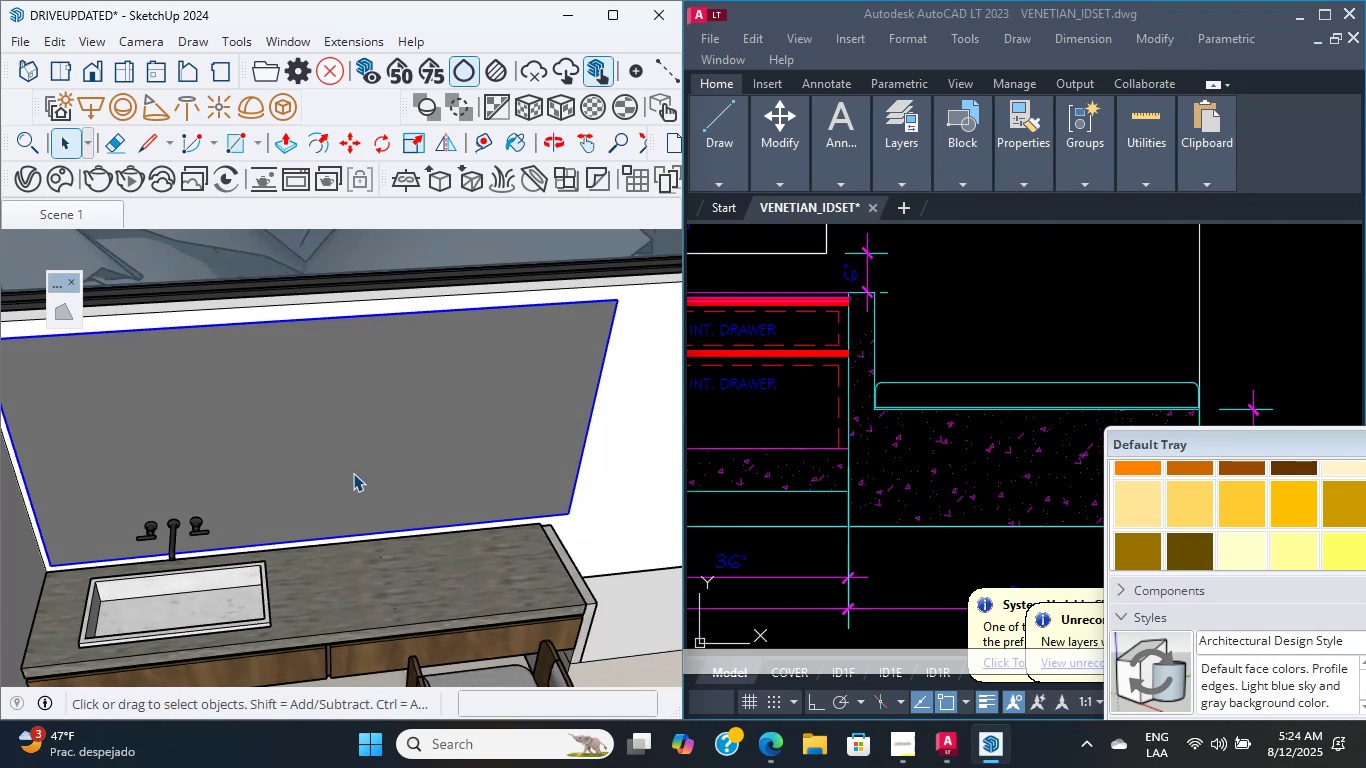 
key(S)
 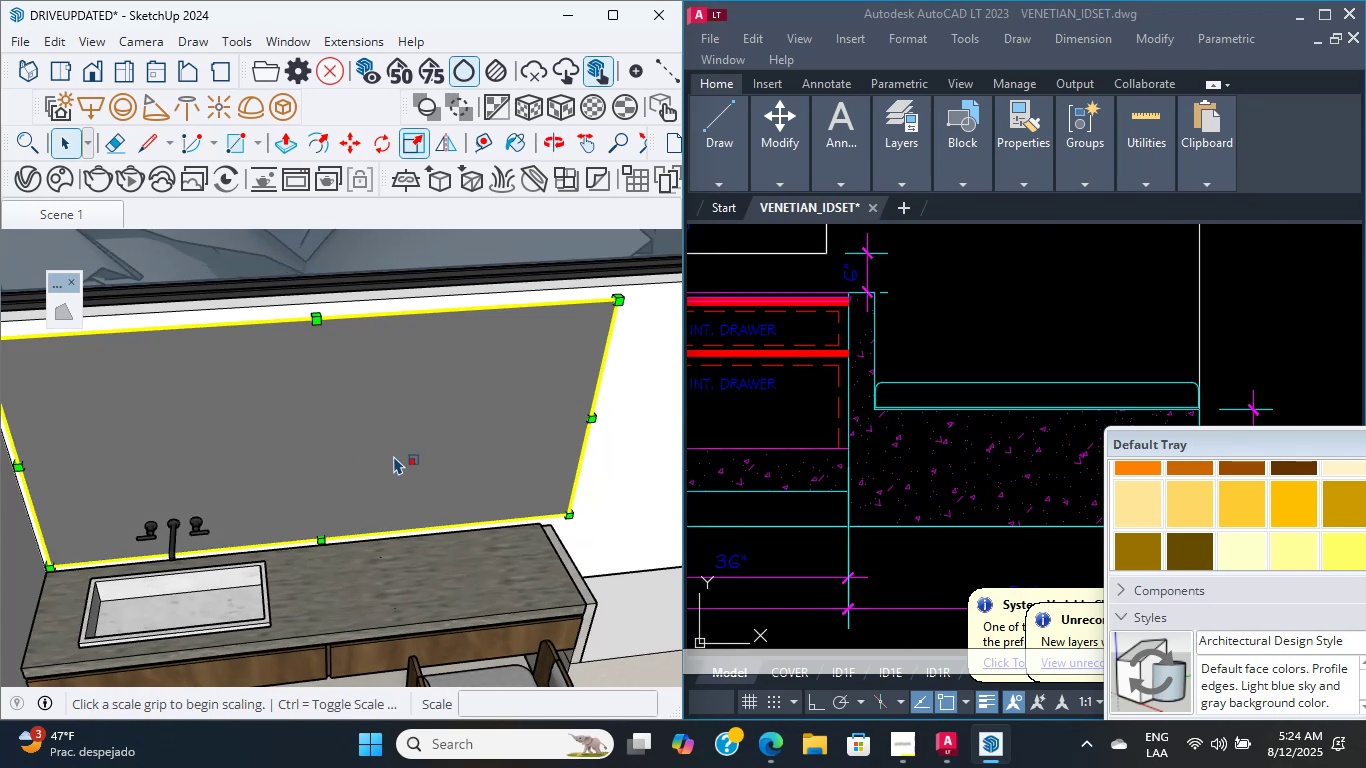 
scroll: coordinate [597, 449], scroll_direction: up, amount: 12.0
 